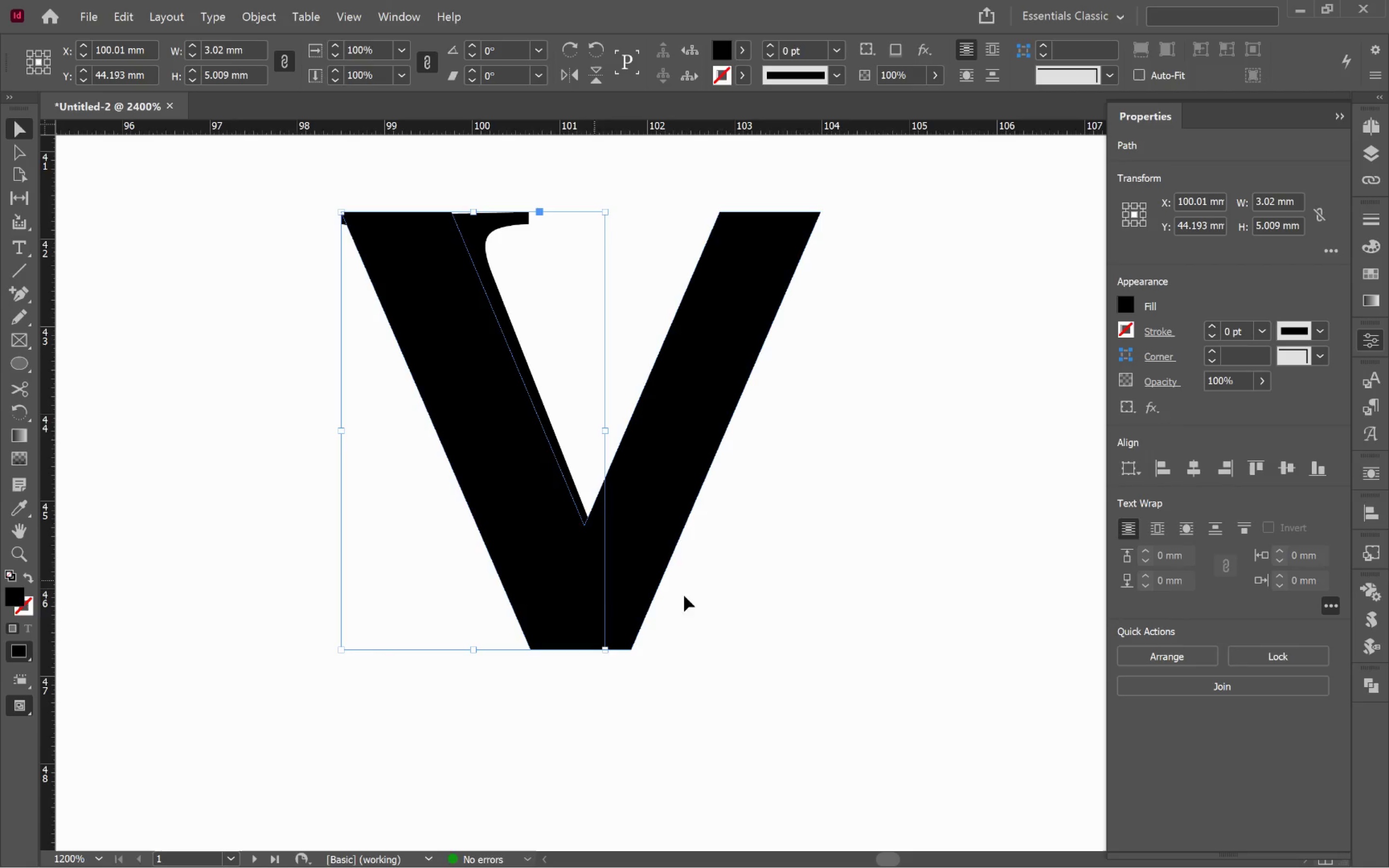 
hold_key(key=ShiftLeft, duration=0.96)
 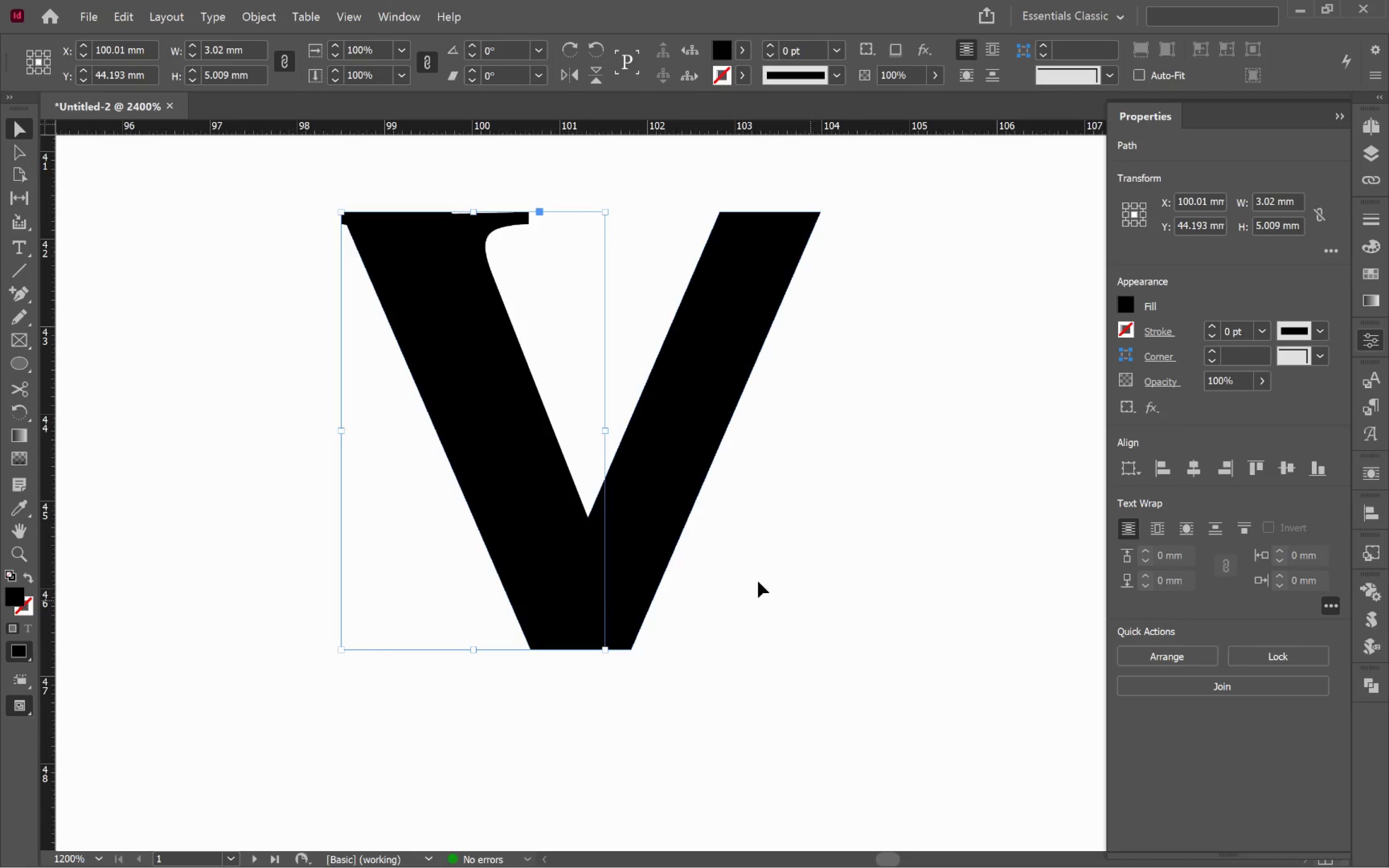 
hold_key(key=Space, duration=0.85)
 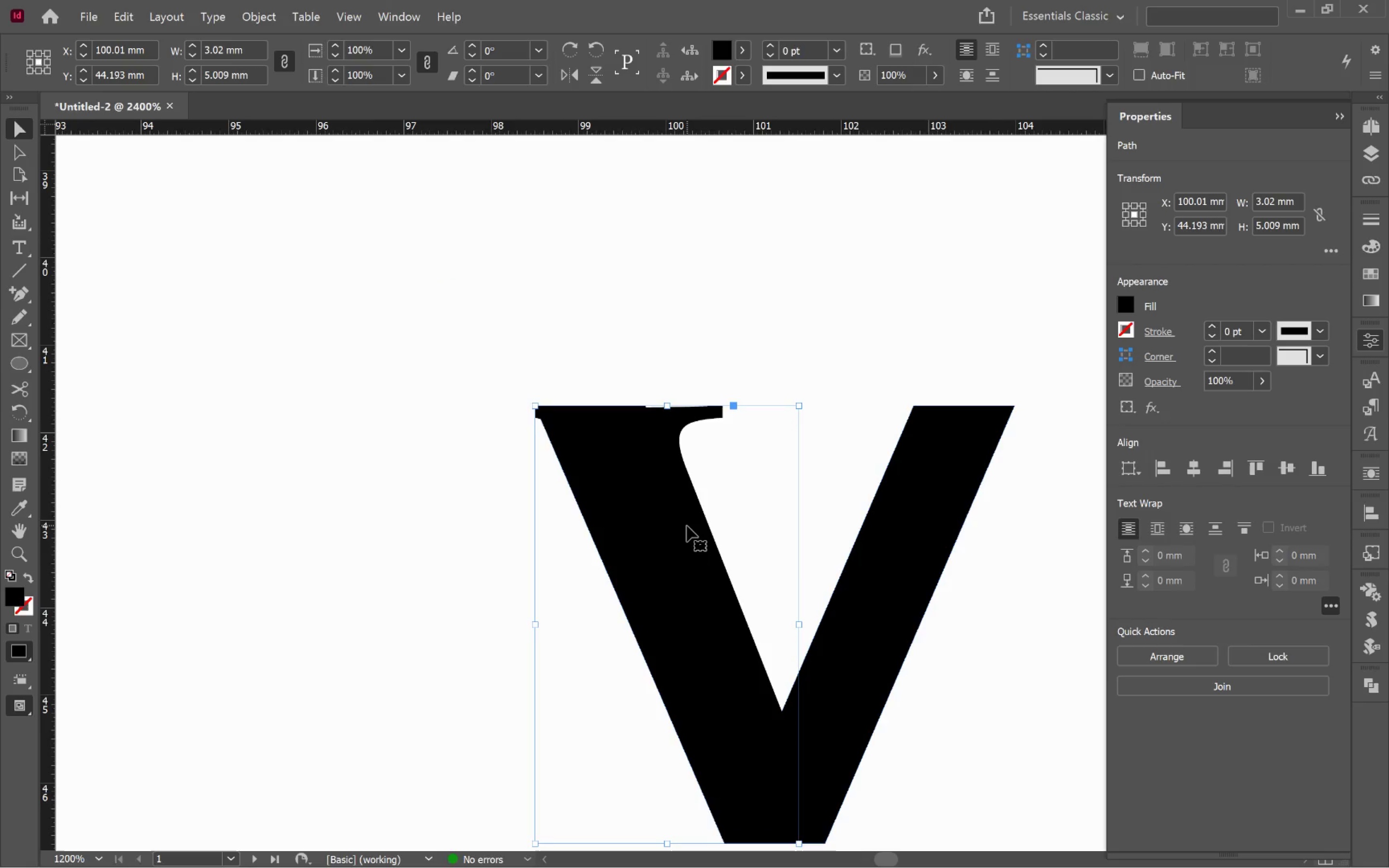 
left_click_drag(start_coordinate=[508, 418], to_coordinate=[702, 611])
 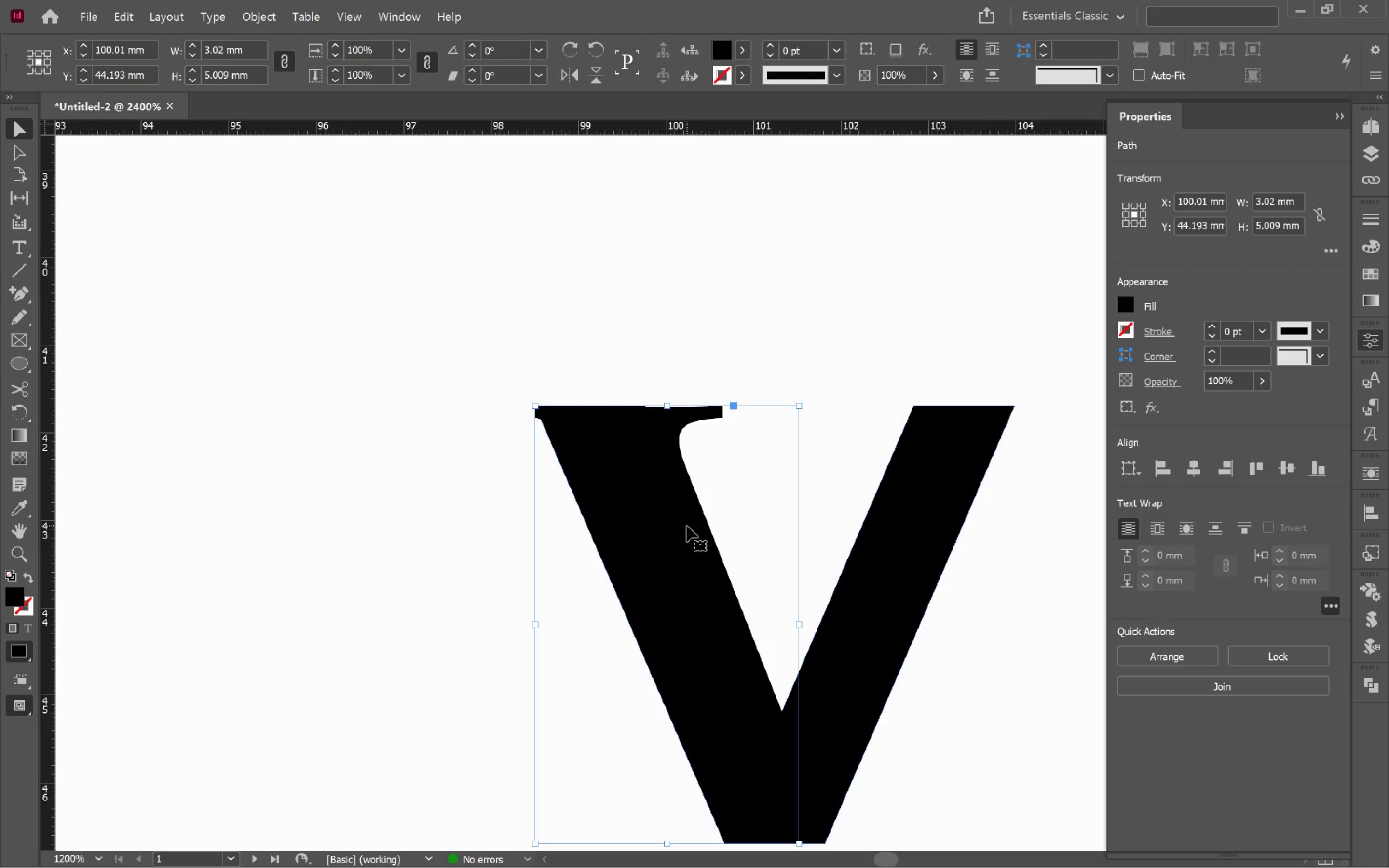 
key(ArrowLeft)
 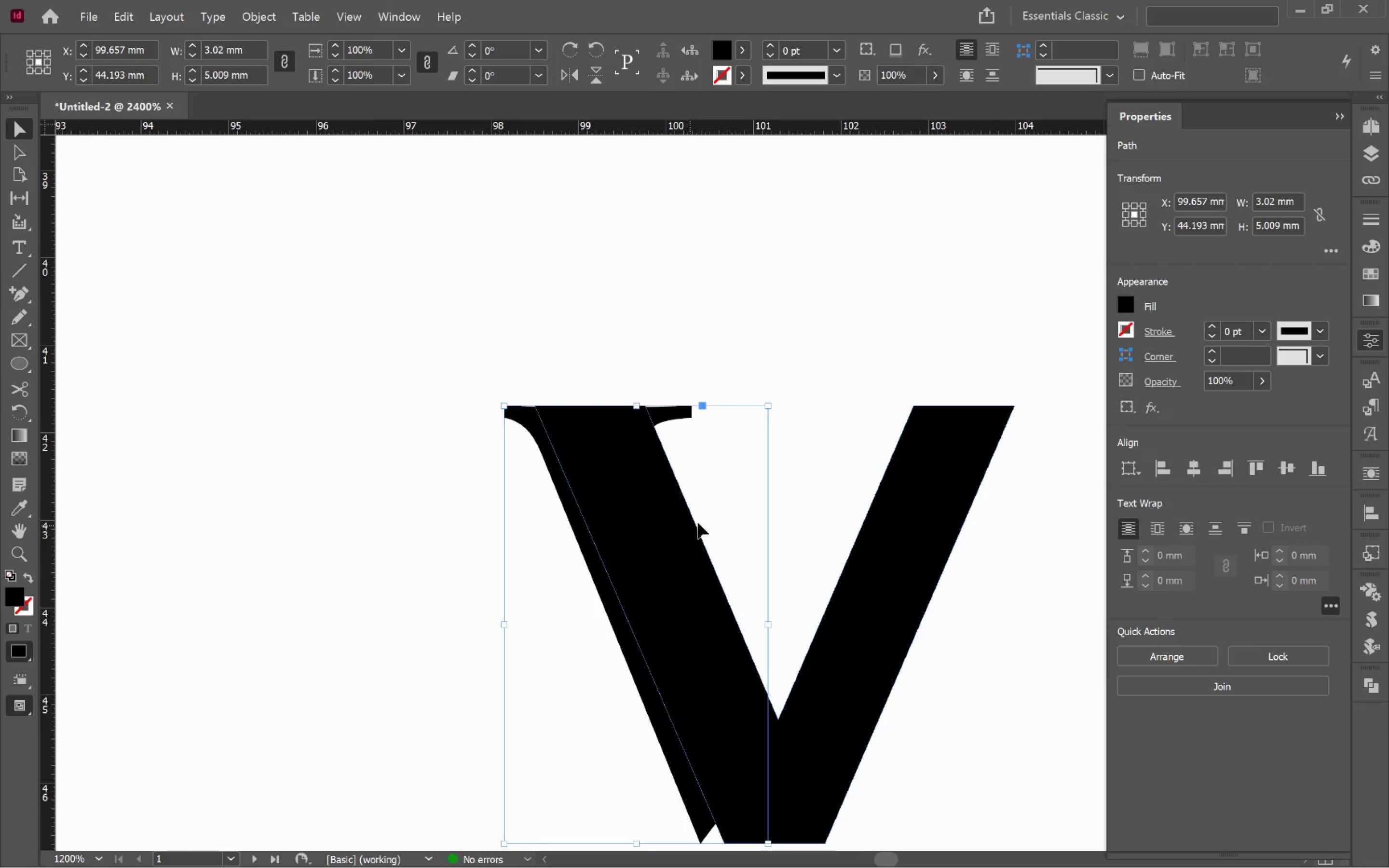 
left_click([829, 451])
 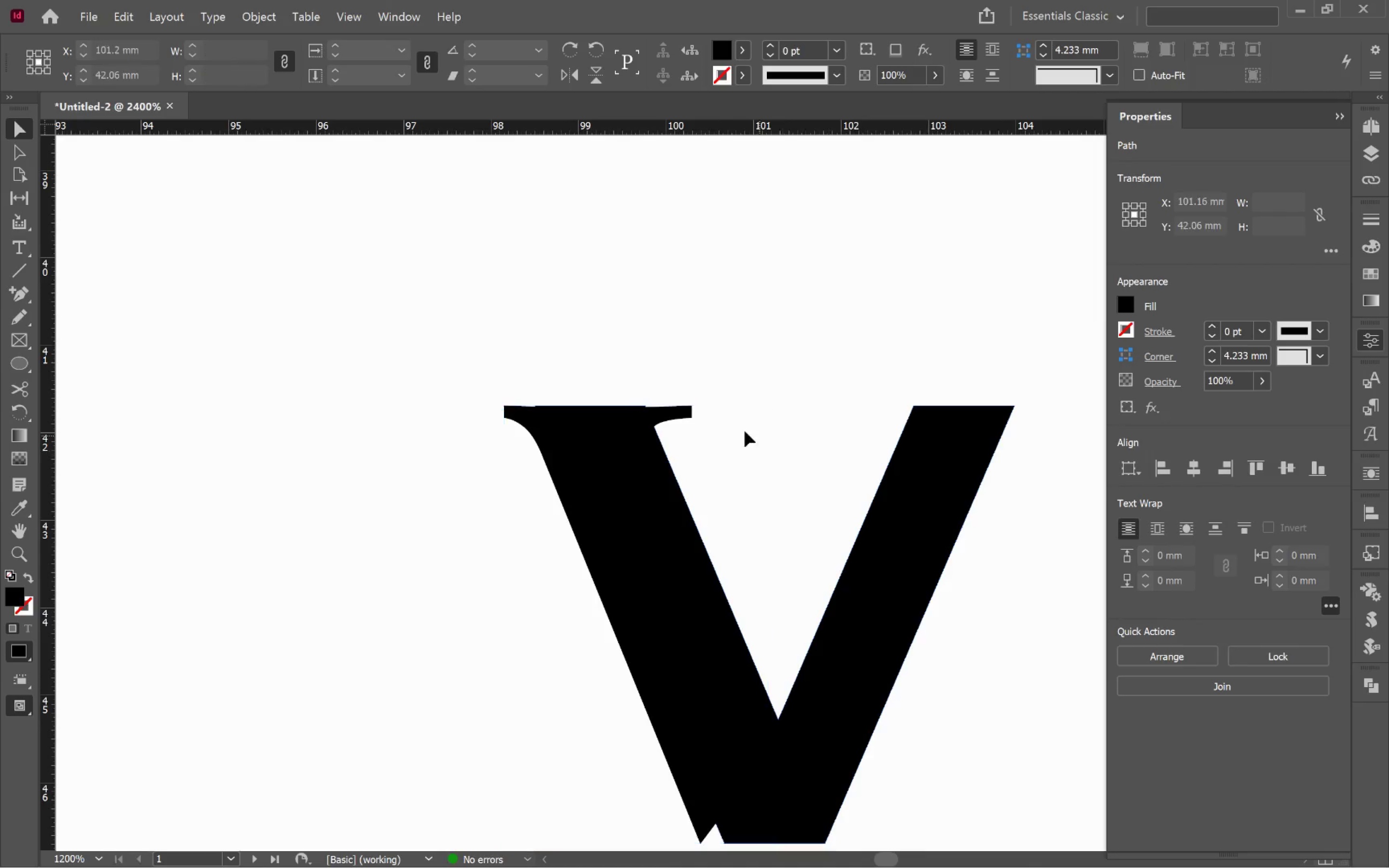 
hold_key(key=AltLeft, duration=0.51)
scroll: coordinate [609, 411], scroll_direction: up, amount: 4.0
 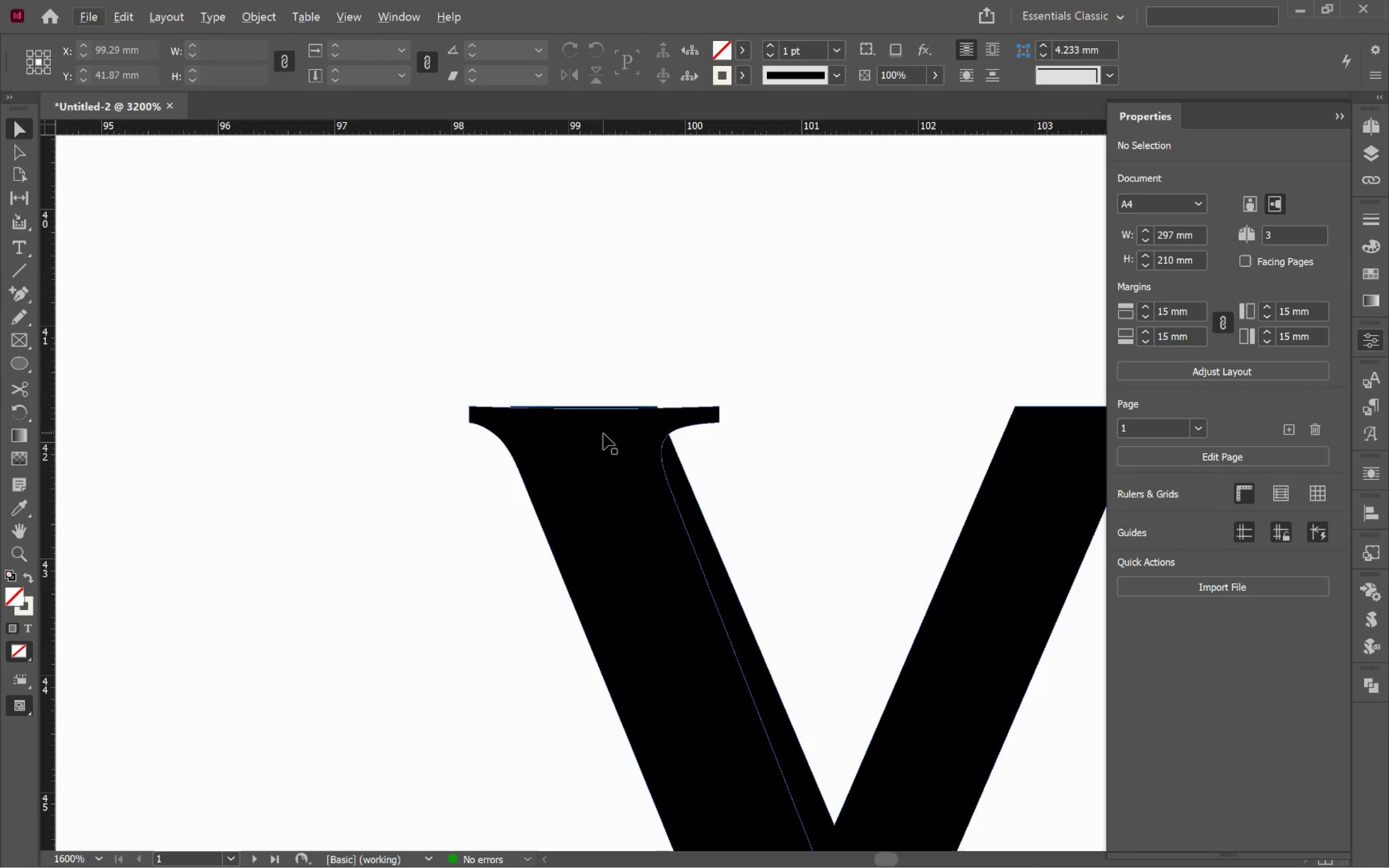 
key(A)
 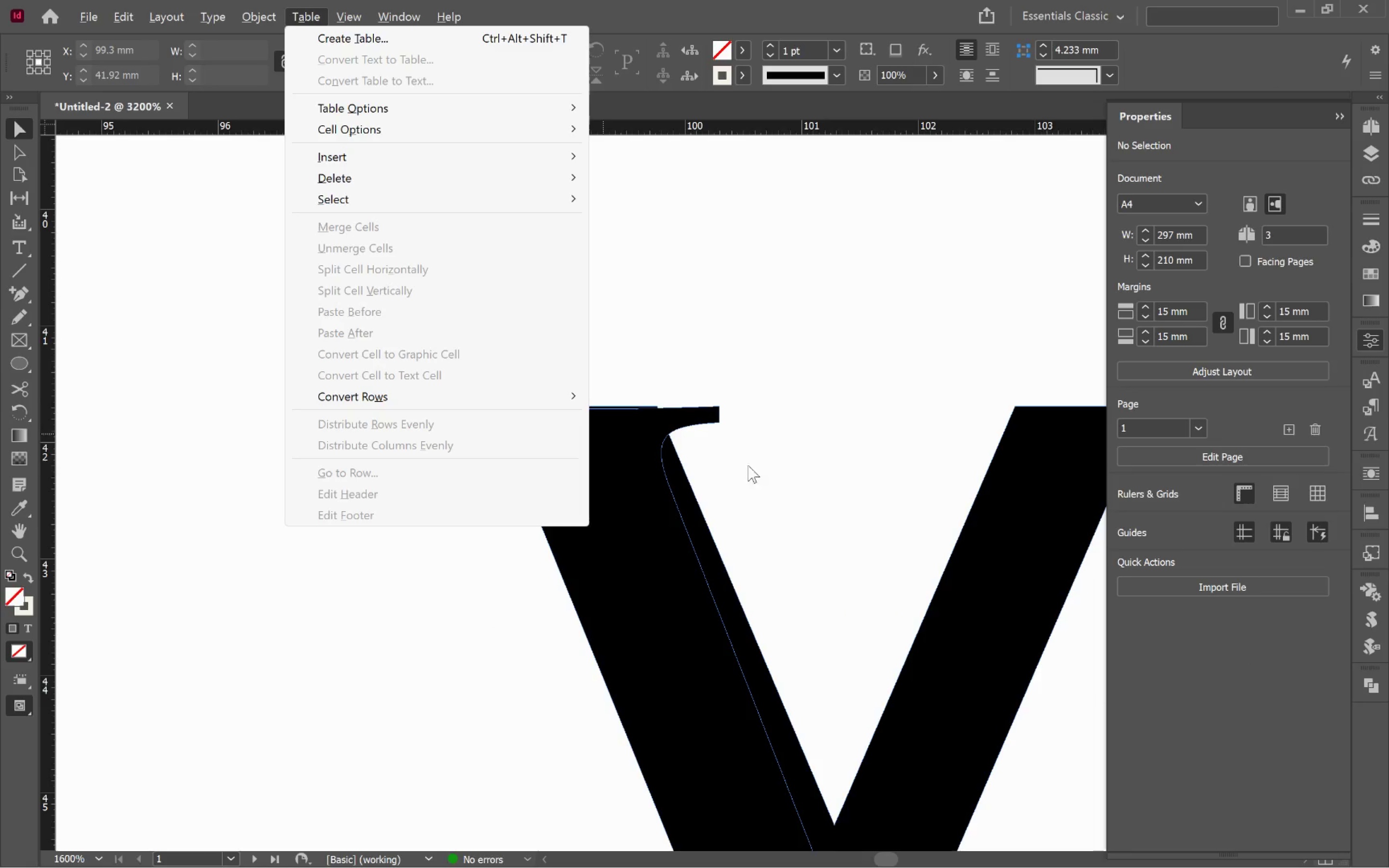 
left_click([815, 496])
 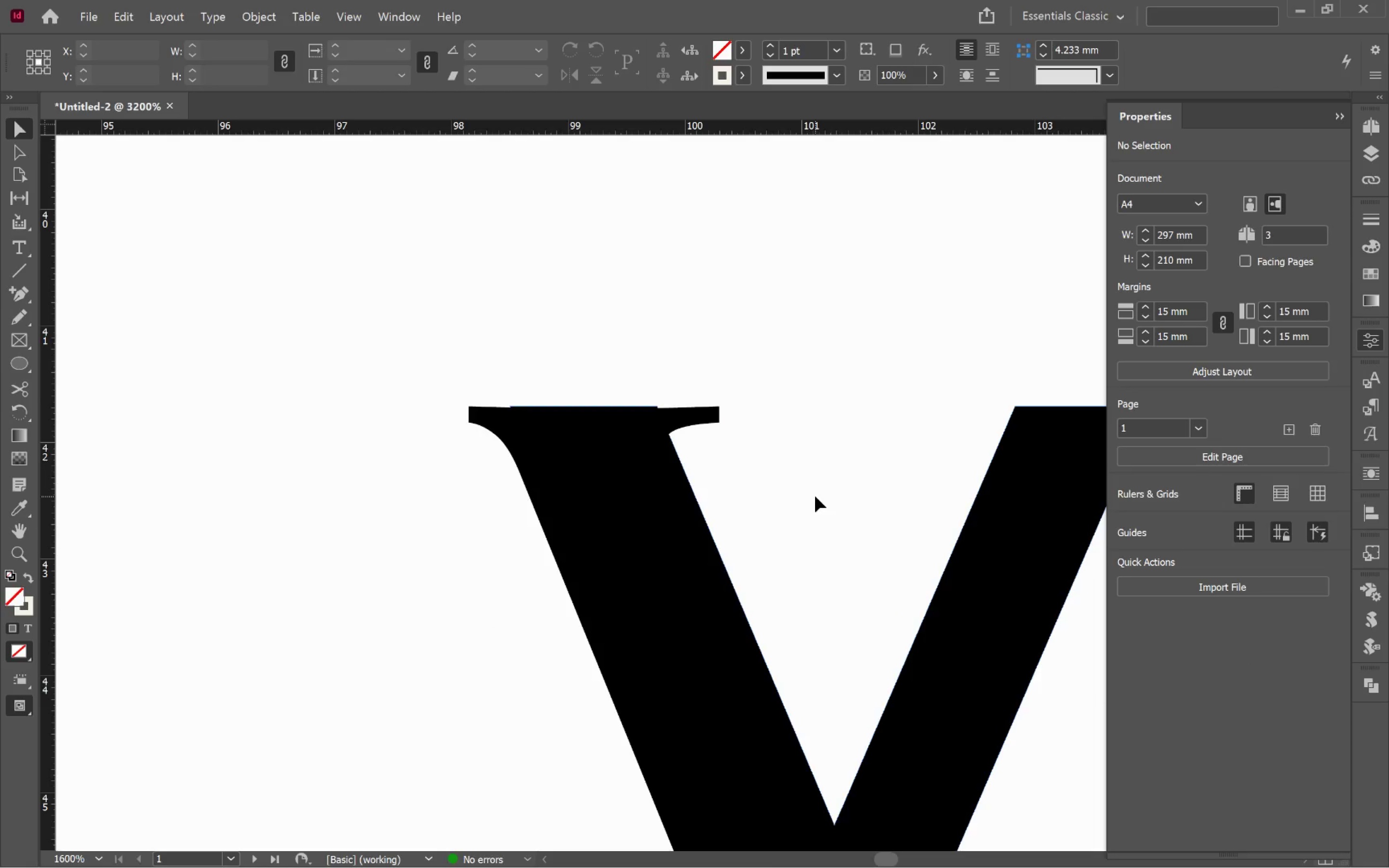 
key(A)
 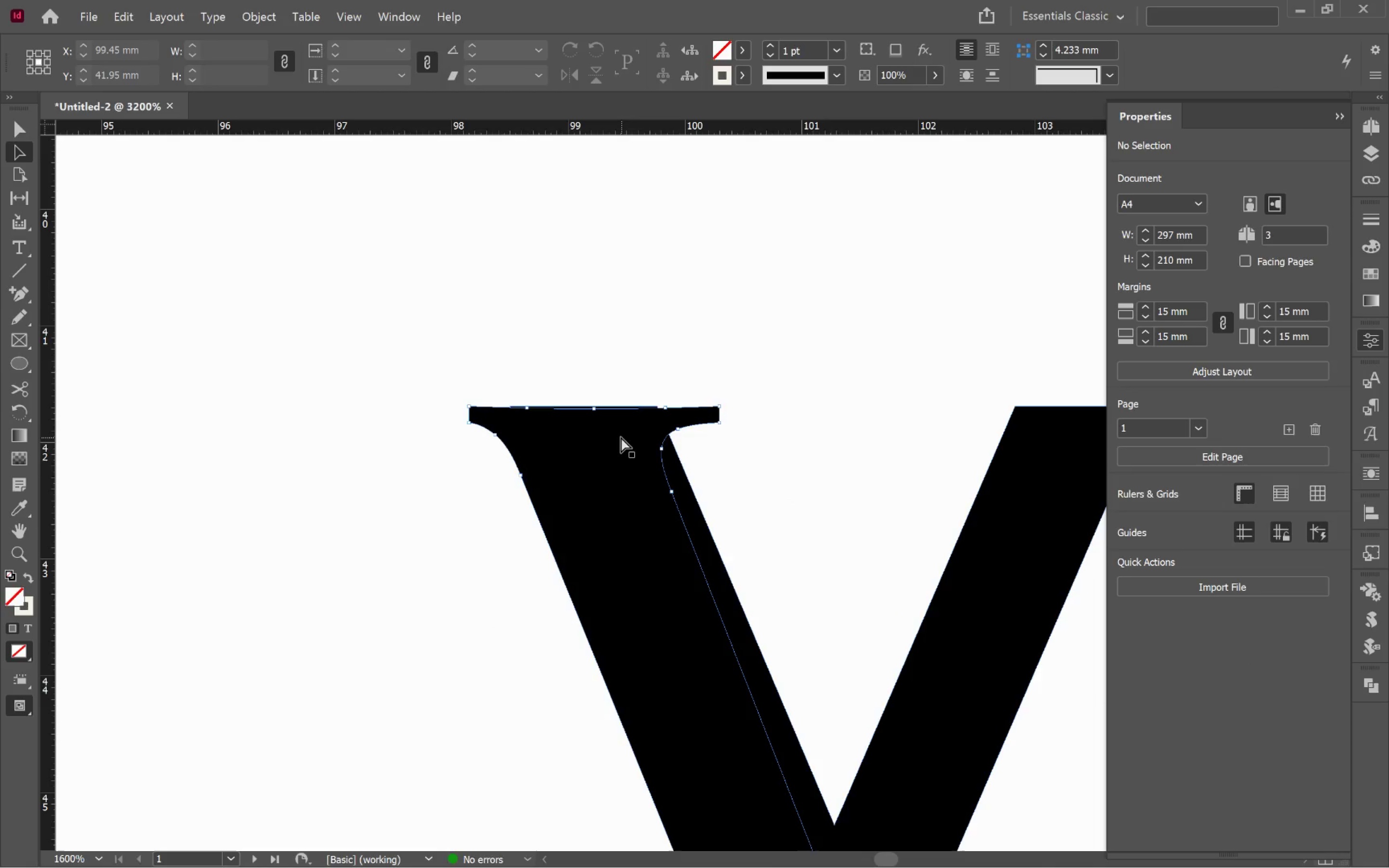 
left_click([621, 436])
 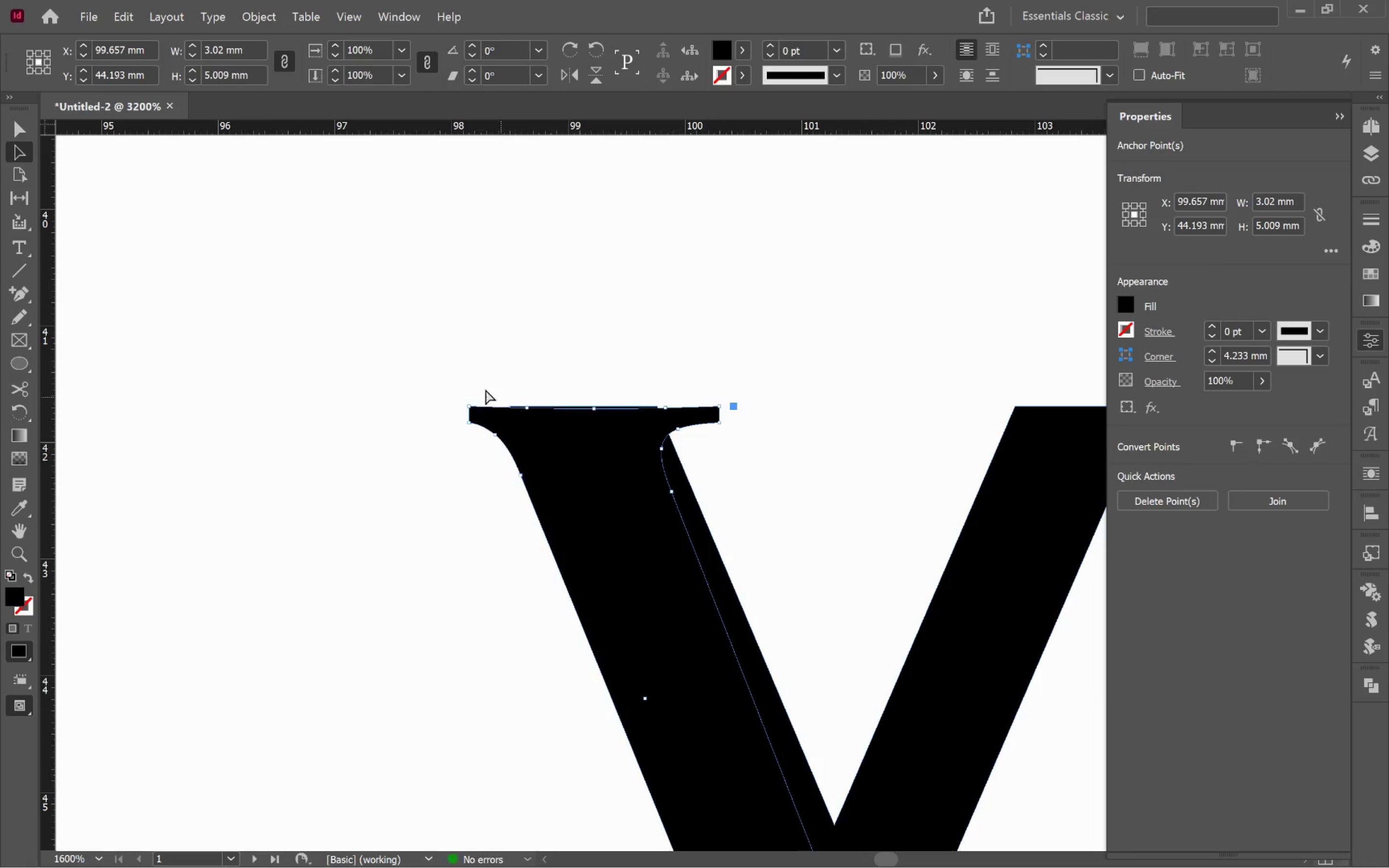 
left_click_drag(start_coordinate=[427, 365], to_coordinate=[770, 415])
 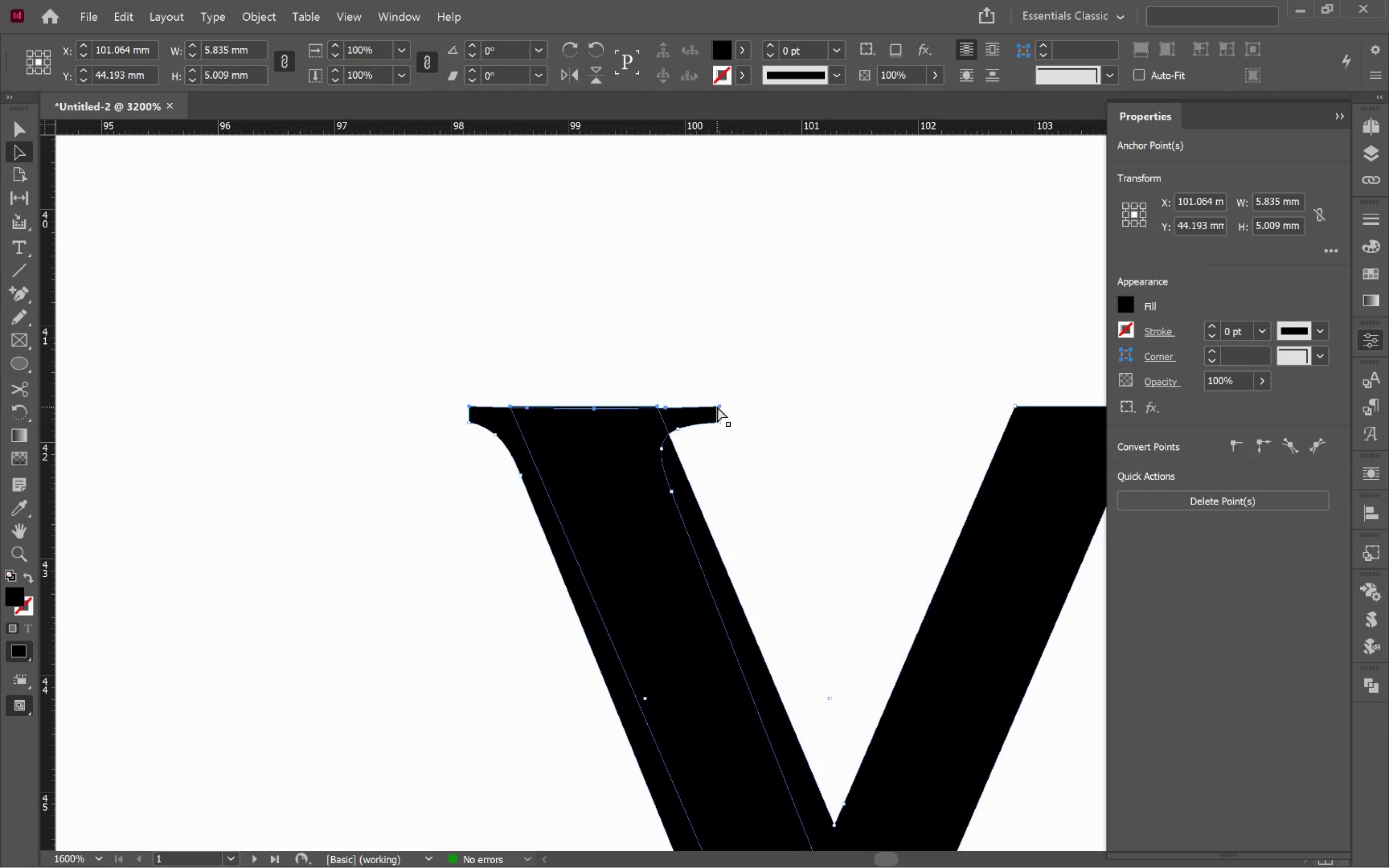 
left_click_drag(start_coordinate=[717, 406], to_coordinate=[720, 389])
 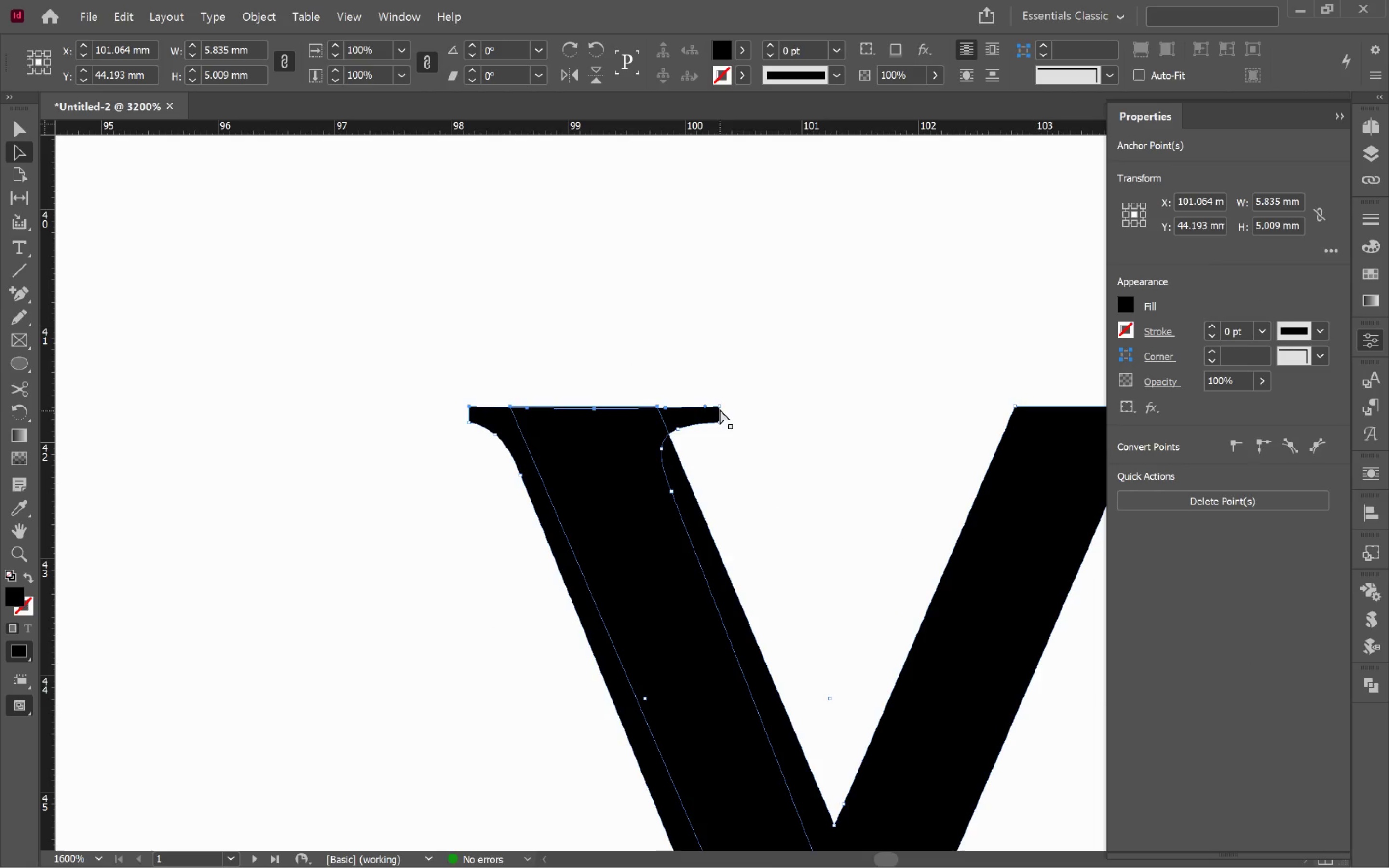 
hold_key(key=ShiftLeft, duration=0.92)
 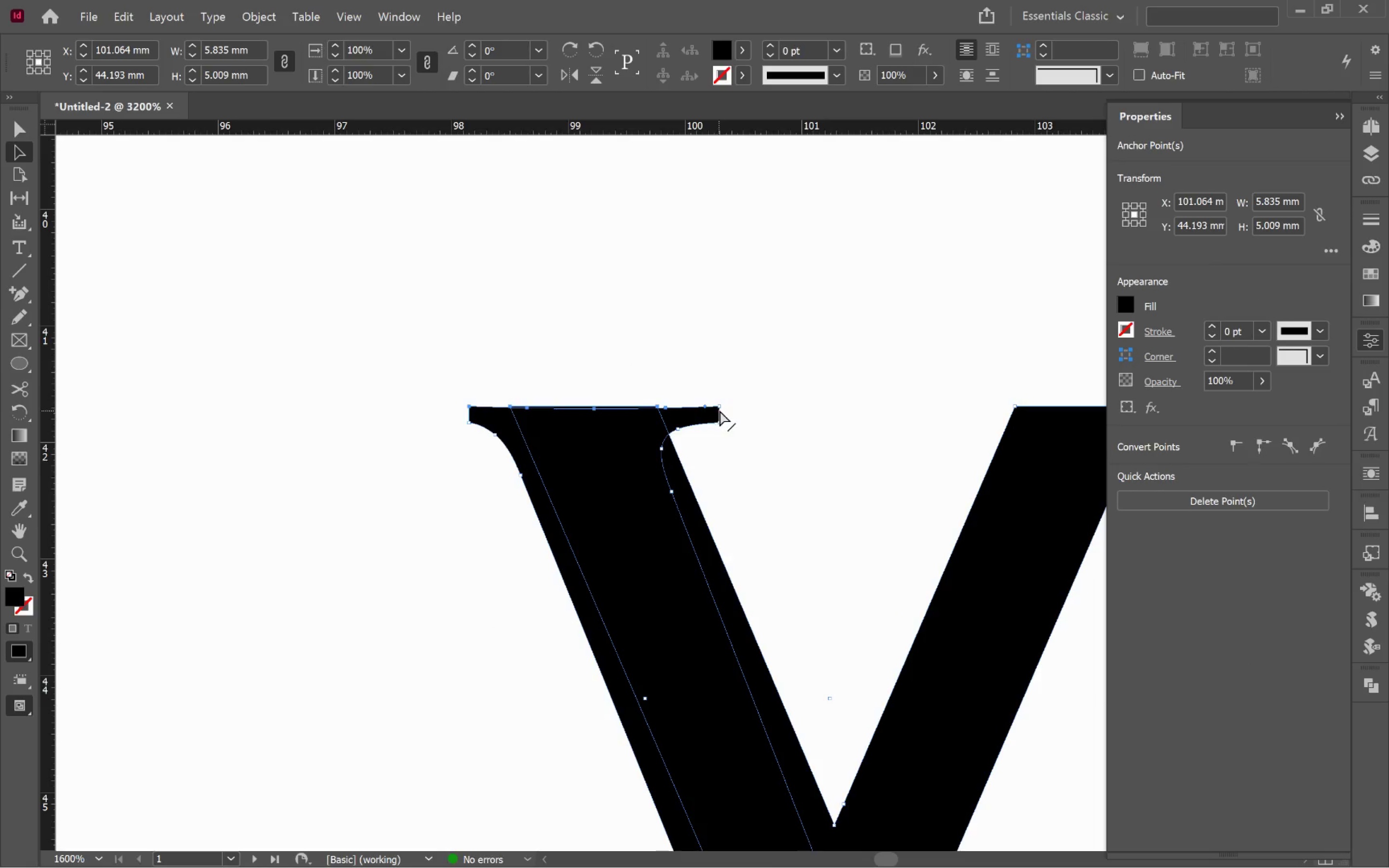 
left_click([719, 408])
 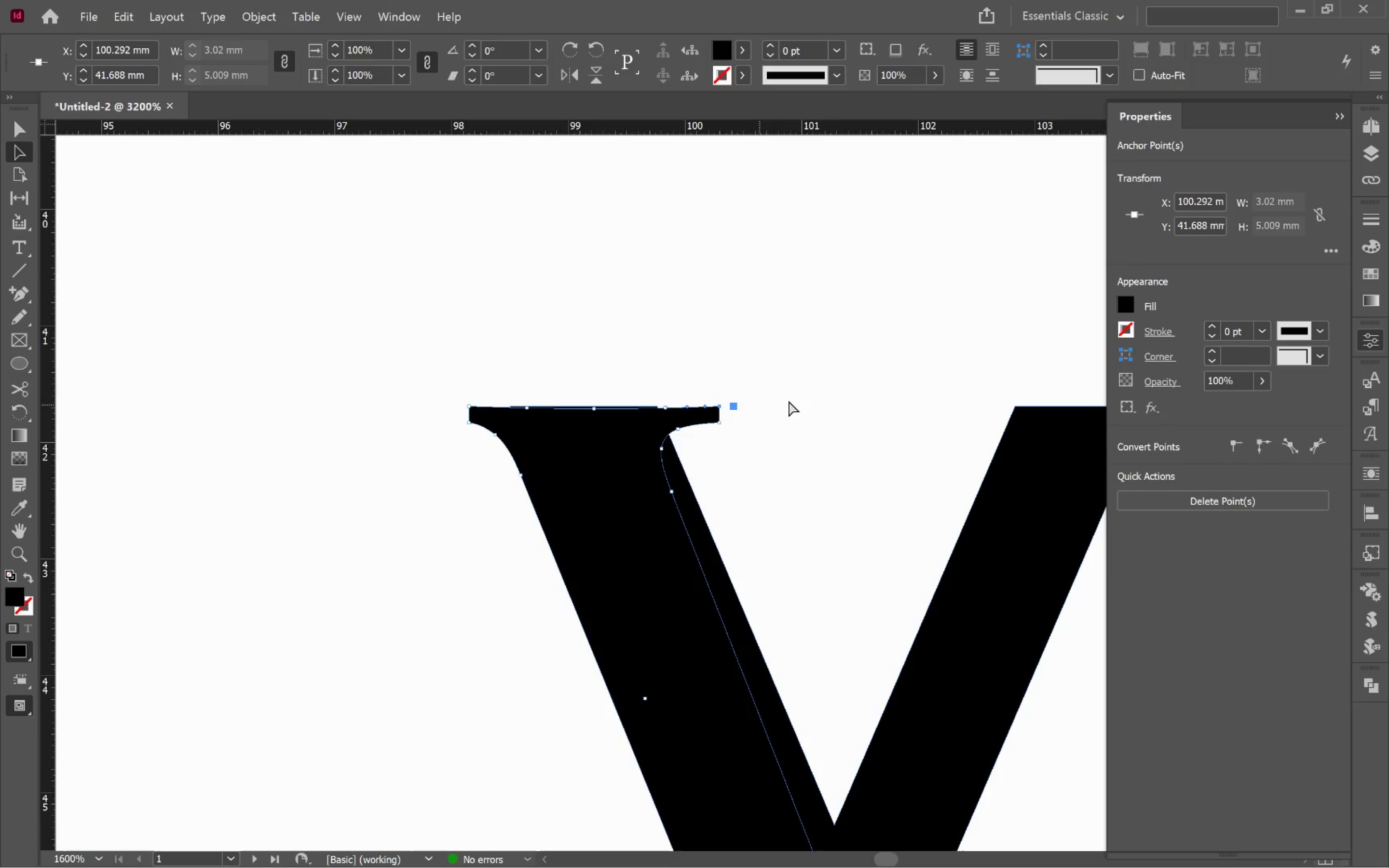 
left_click_drag(start_coordinate=[851, 350], to_coordinate=[418, 413])
 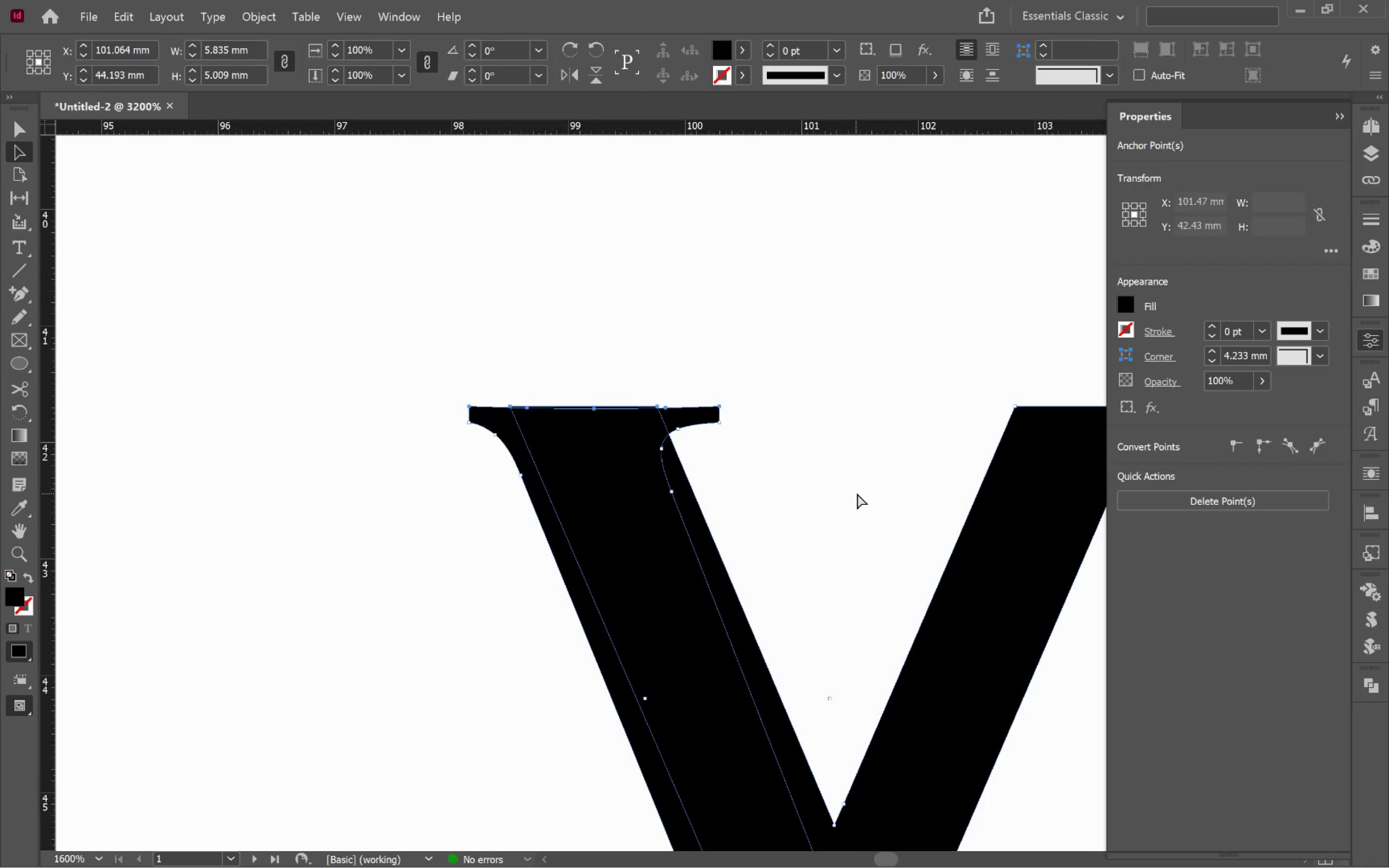 
key(V)
 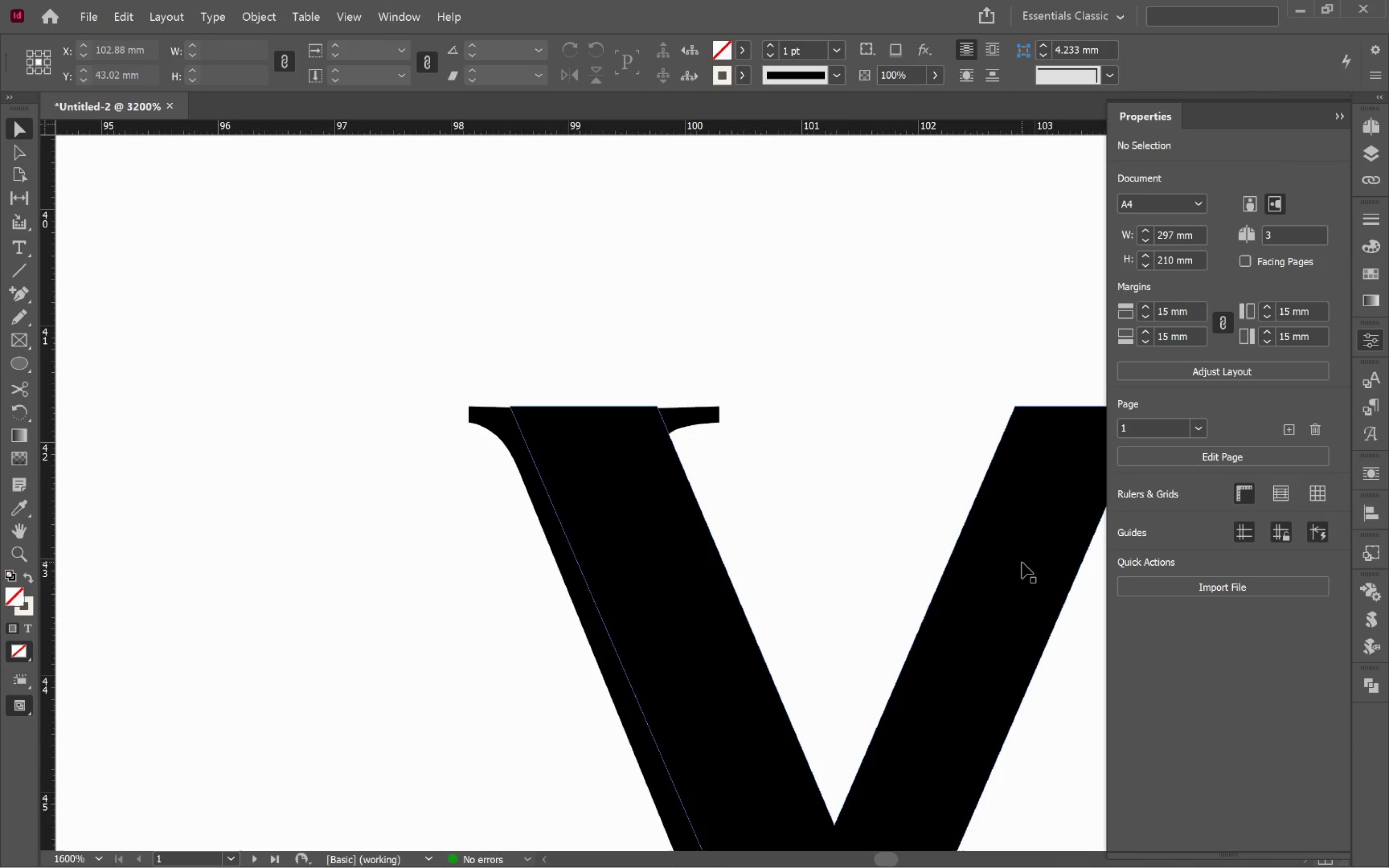 
left_click([1022, 562])
 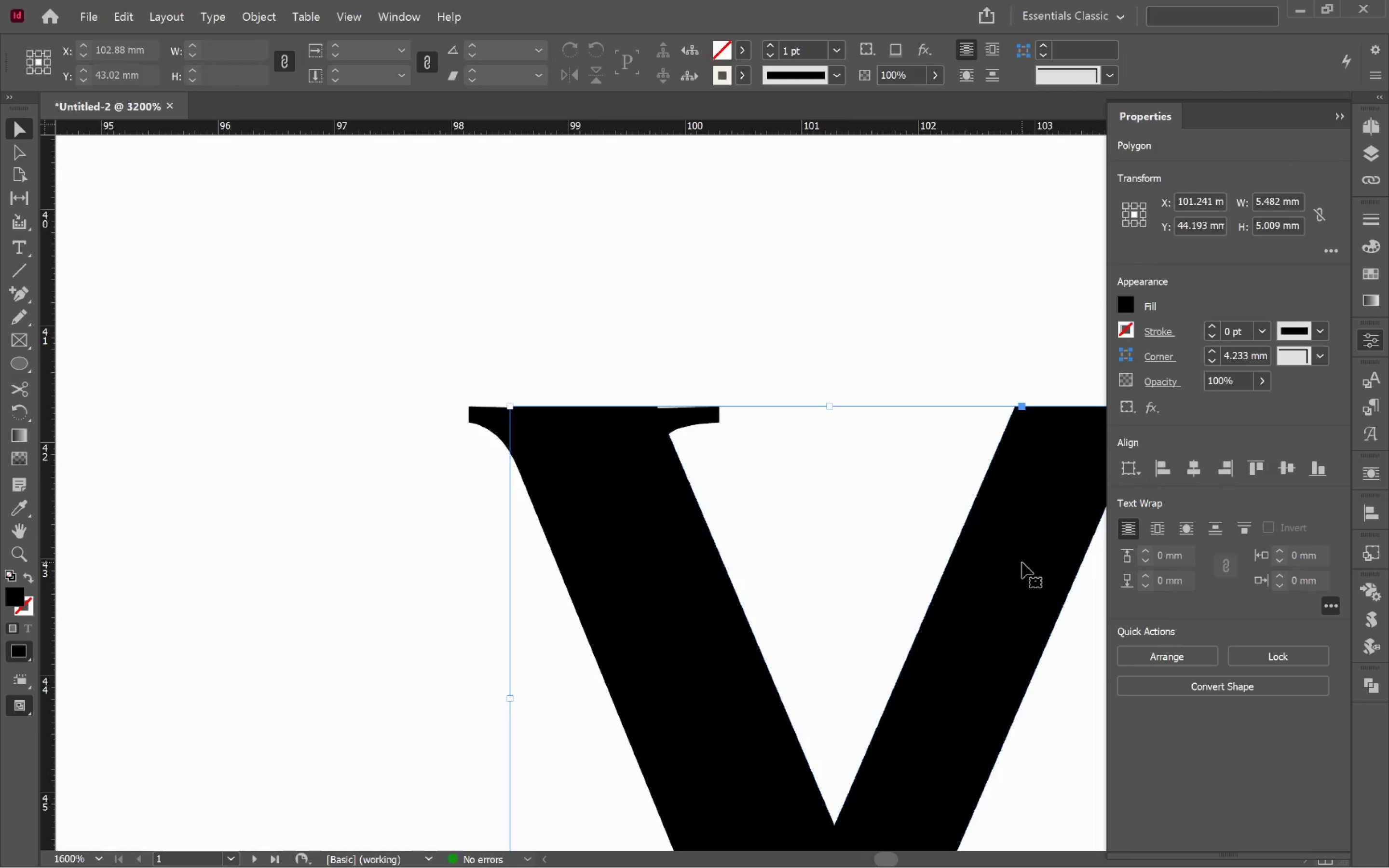 
key(Control+L)
 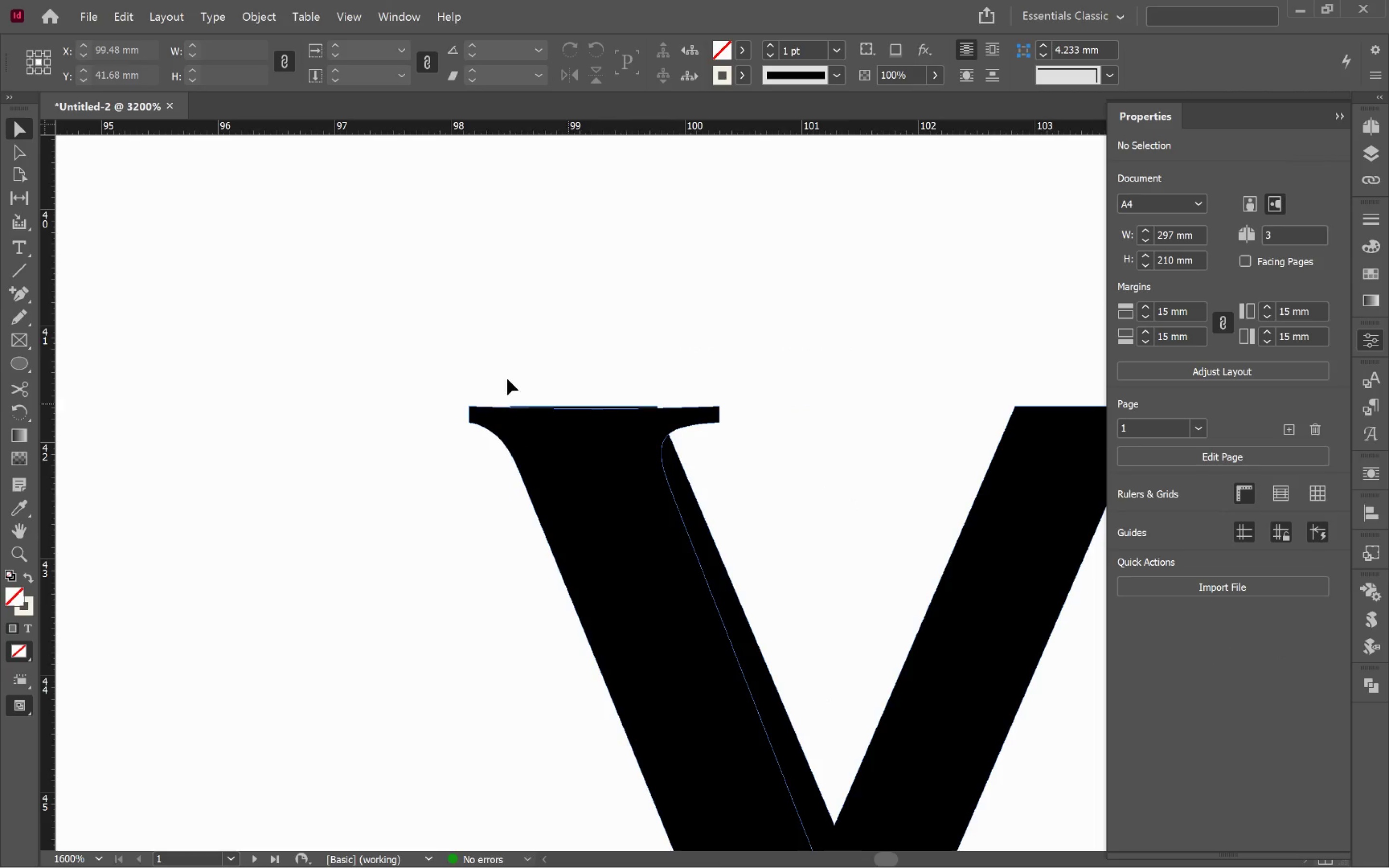 
left_click_drag(start_coordinate=[399, 343], to_coordinate=[777, 415])
 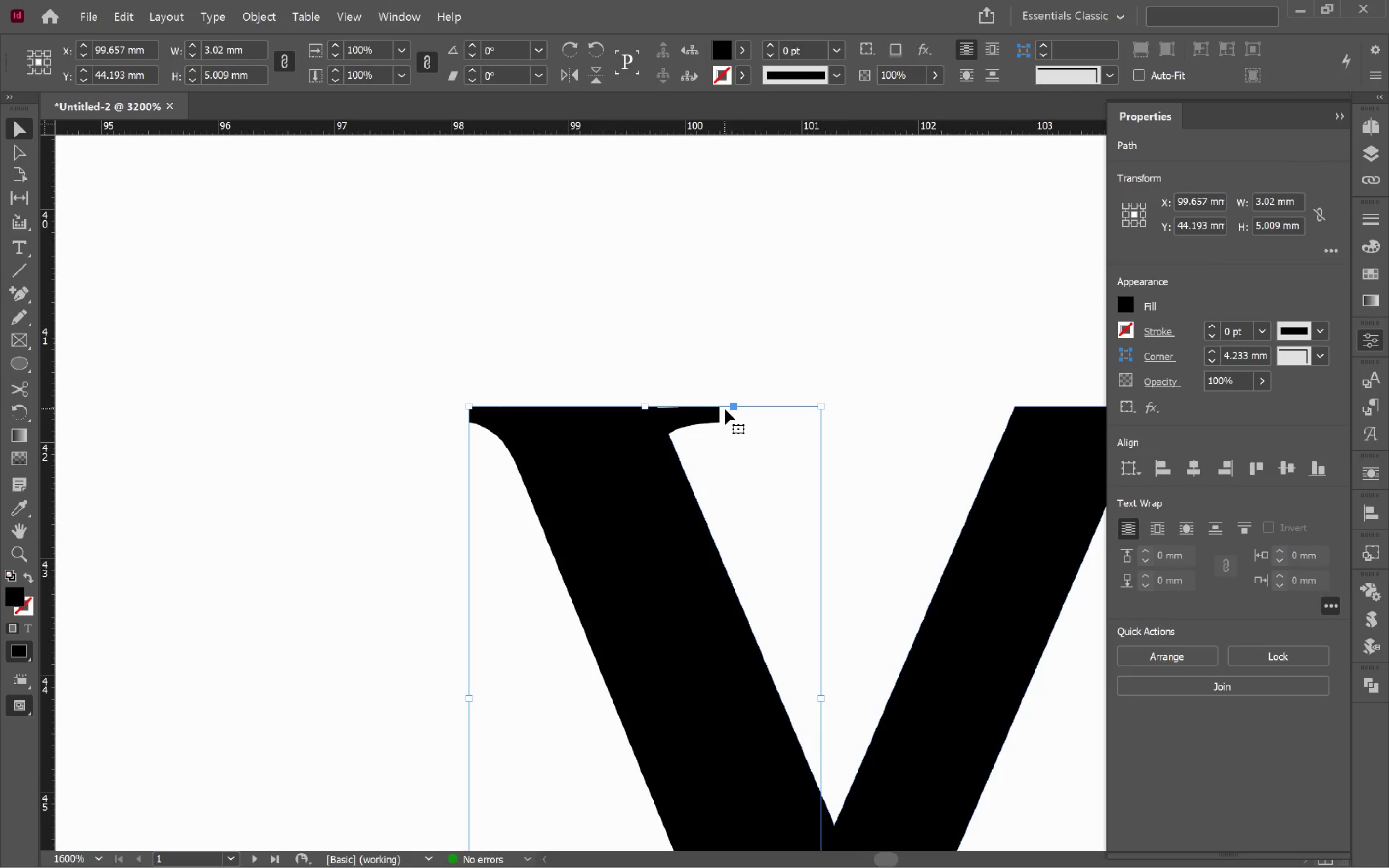 
key(A)
 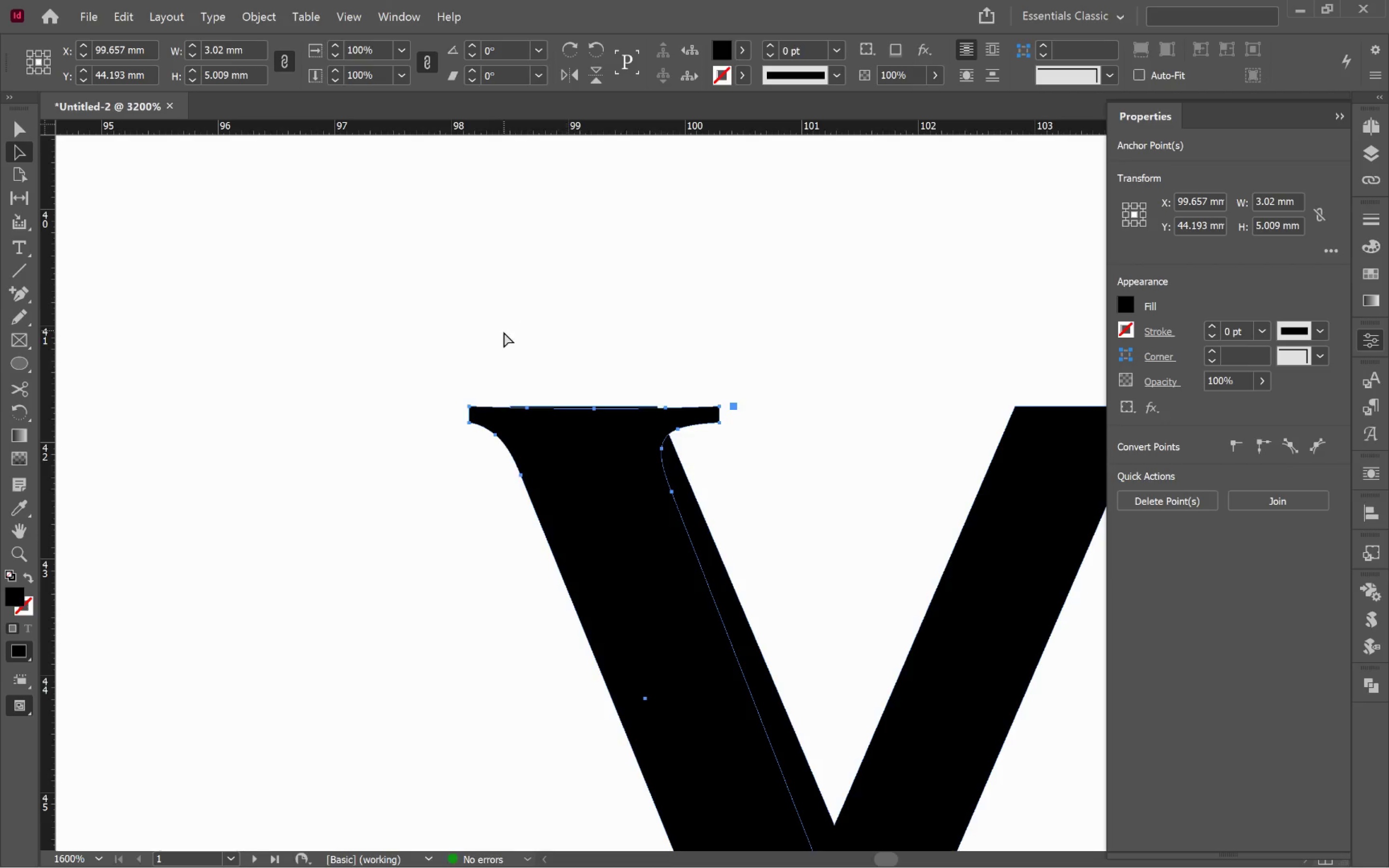 
left_click([486, 325])
 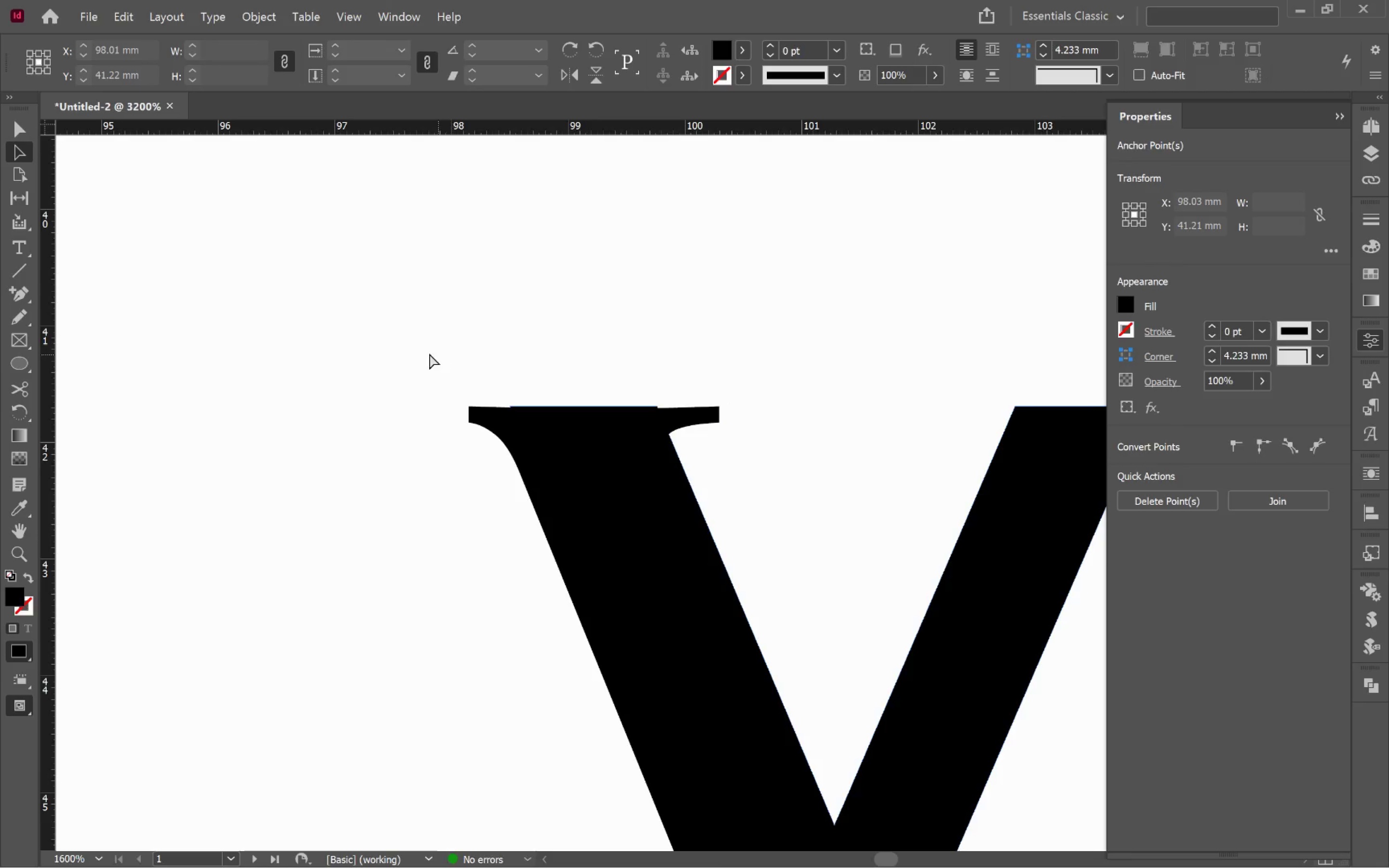 
left_click_drag(start_coordinate=[420, 349], to_coordinate=[769, 413])
 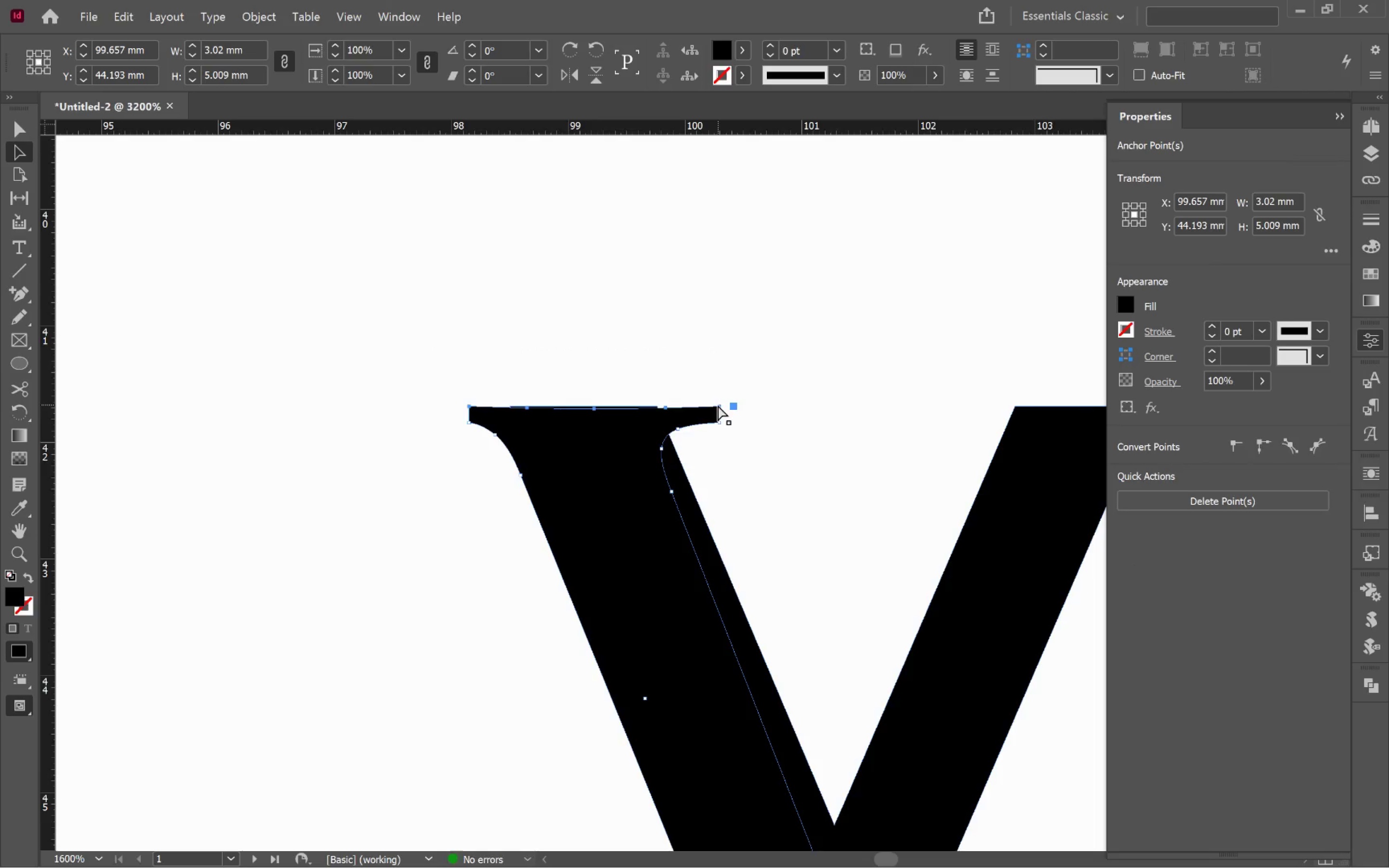 
left_click_drag(start_coordinate=[720, 407], to_coordinate=[721, 393])
 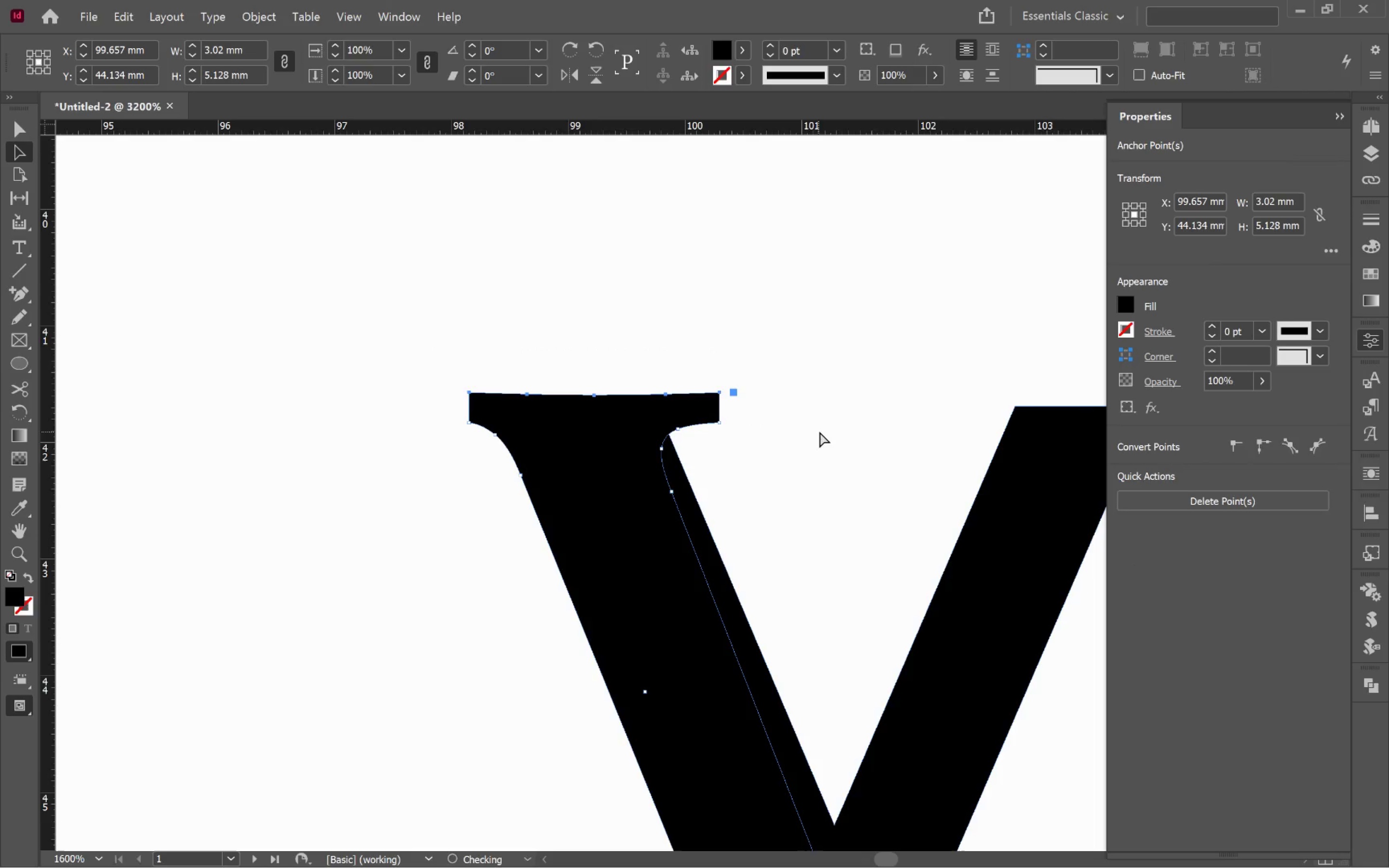 
hold_key(key=ShiftLeft, duration=2.97)
 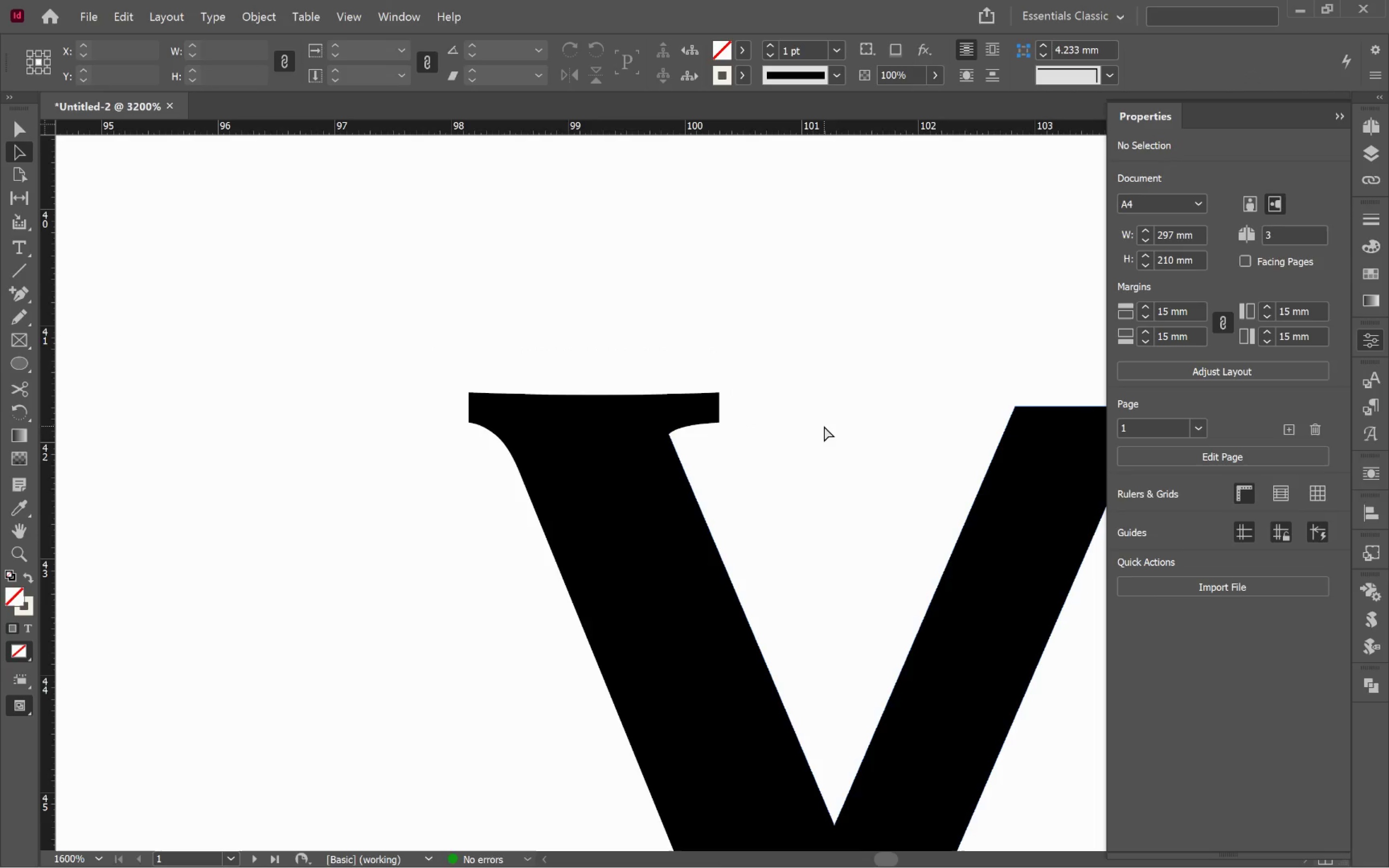 
hold_key(key=AltLeft, duration=0.34)
 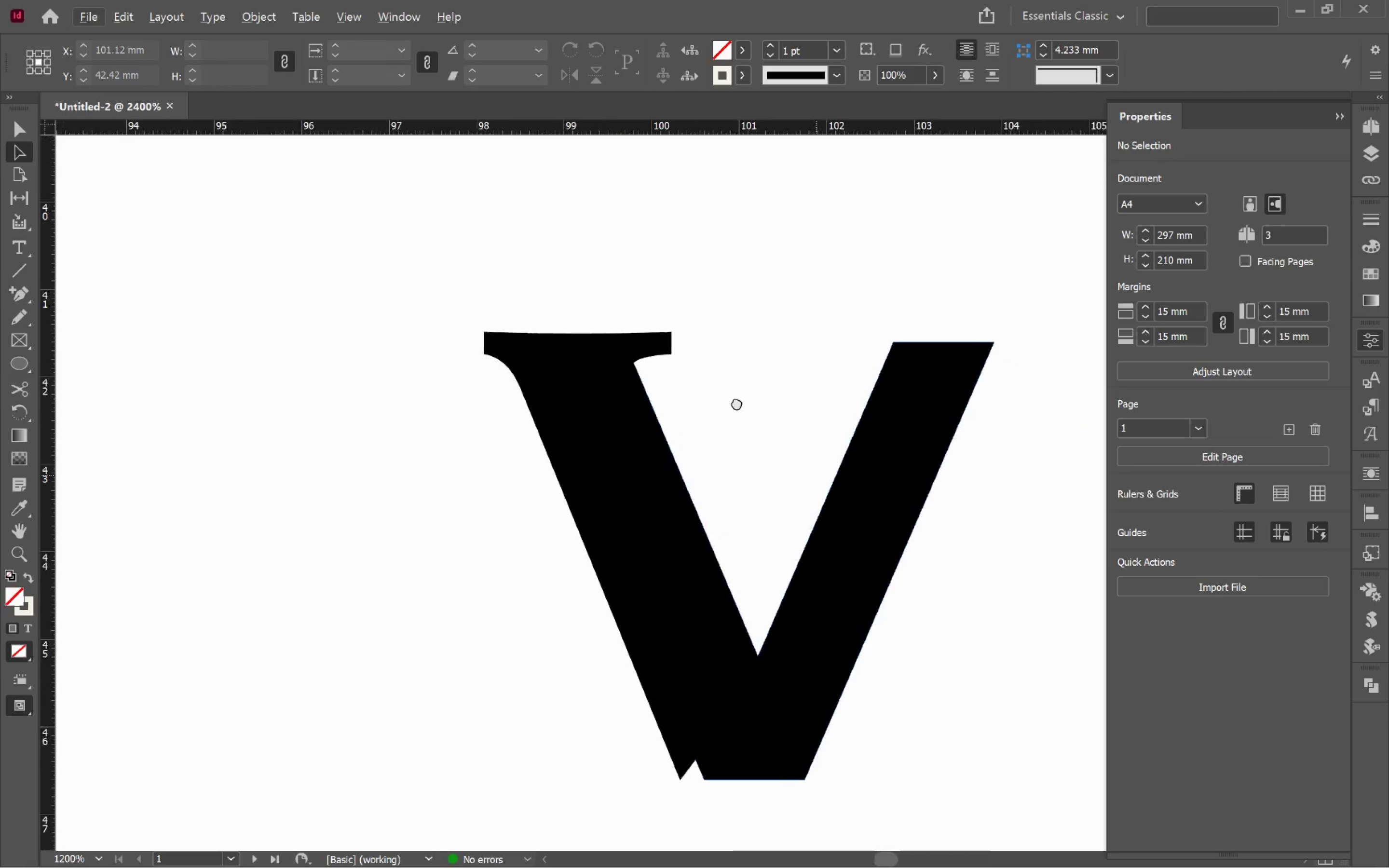 
hold_key(key=Space, duration=0.57)
 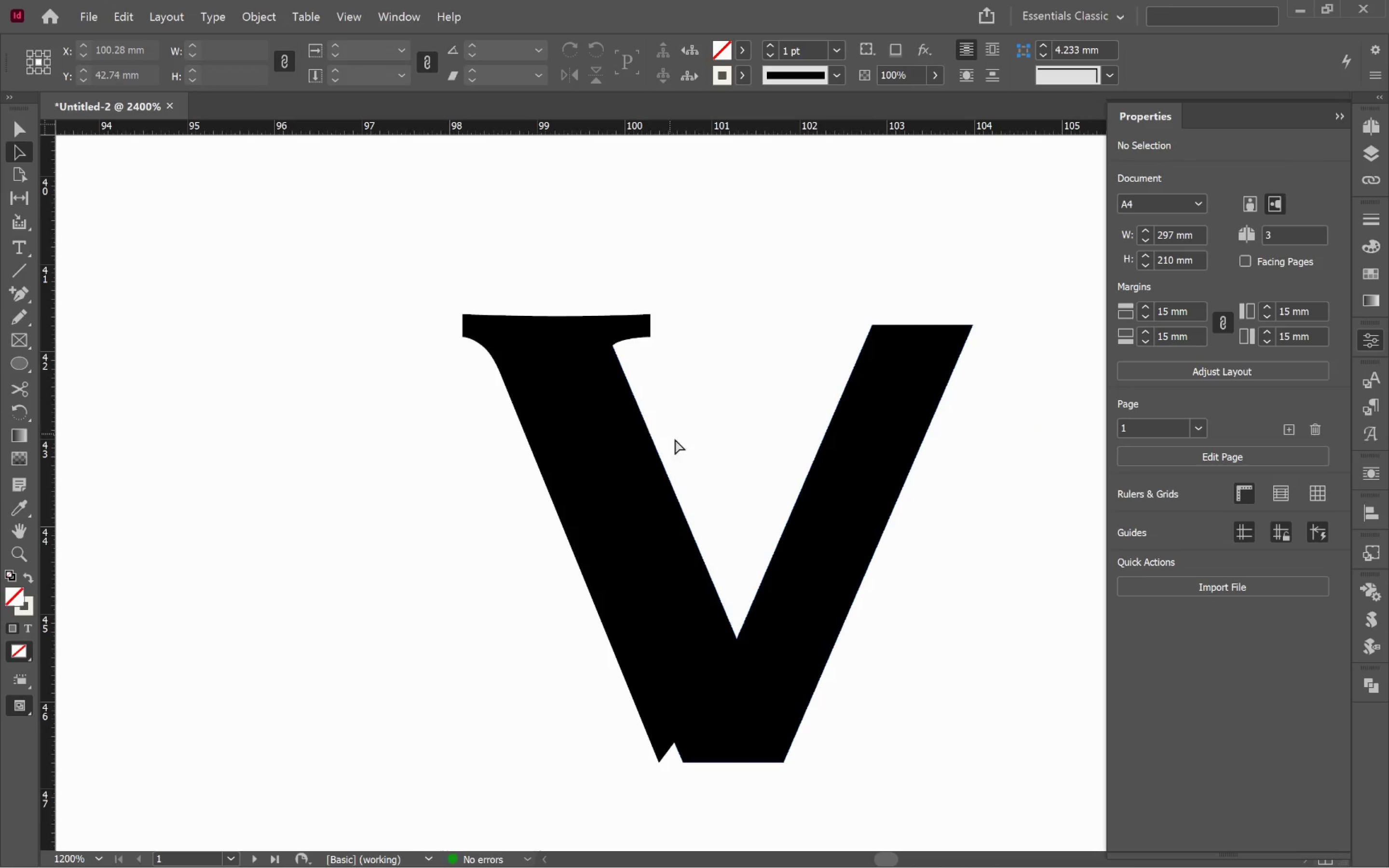 
scroll: coordinate [824, 426], scroll_direction: down, amount: 1.0
 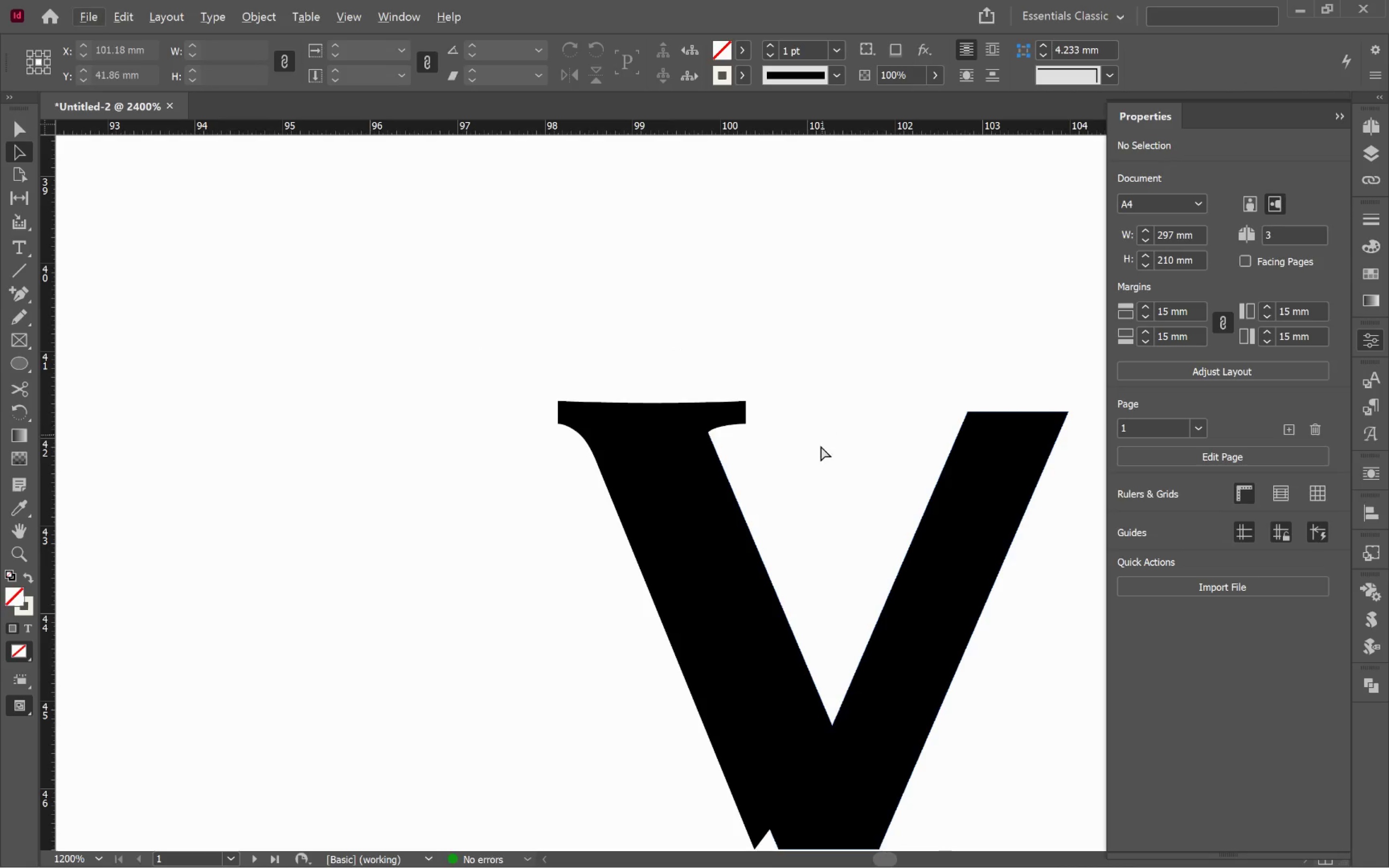 
left_click_drag(start_coordinate=[815, 474], to_coordinate=[719, 387])
 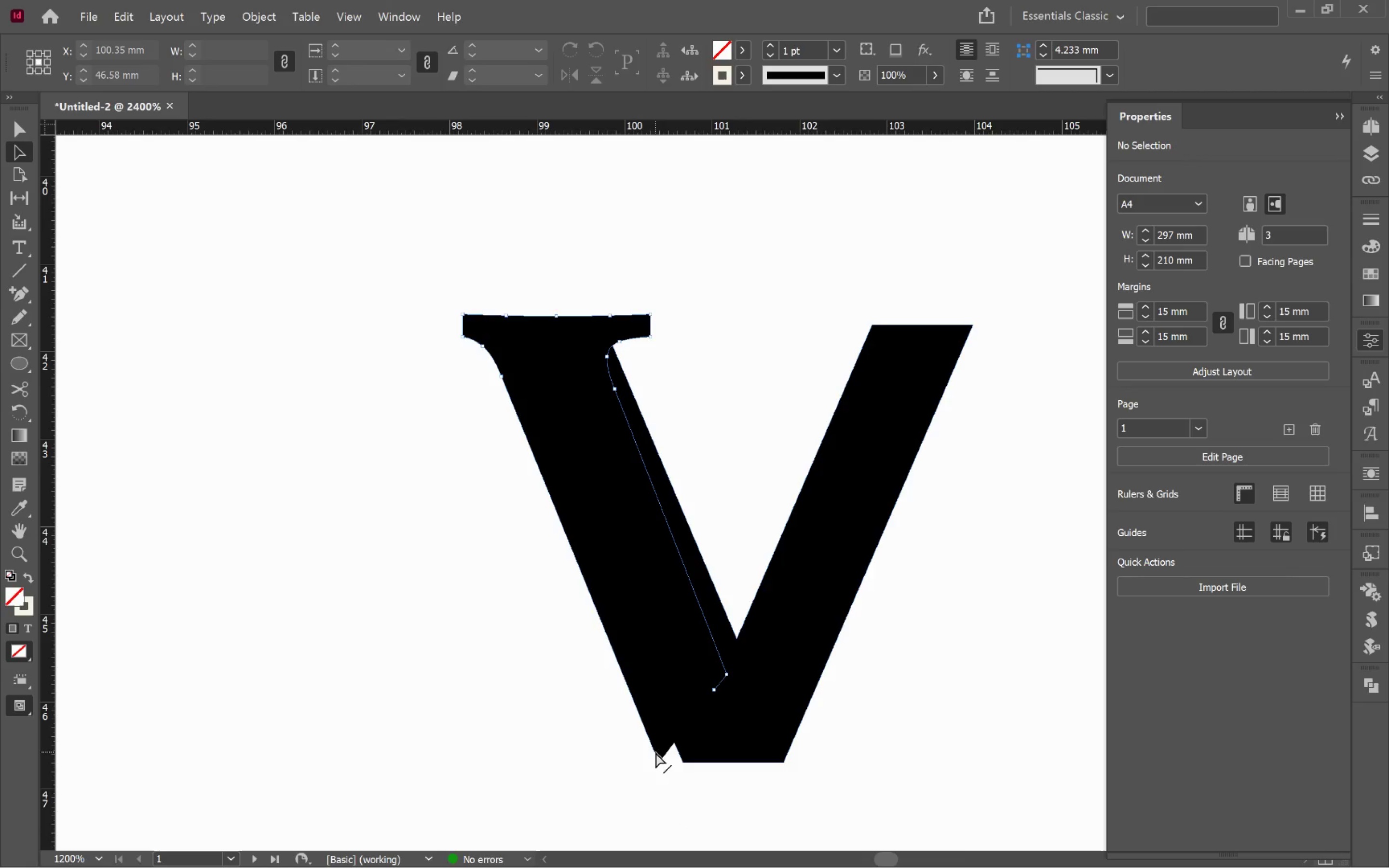 
left_click_drag(start_coordinate=[671, 784], to_coordinate=[648, 749])
 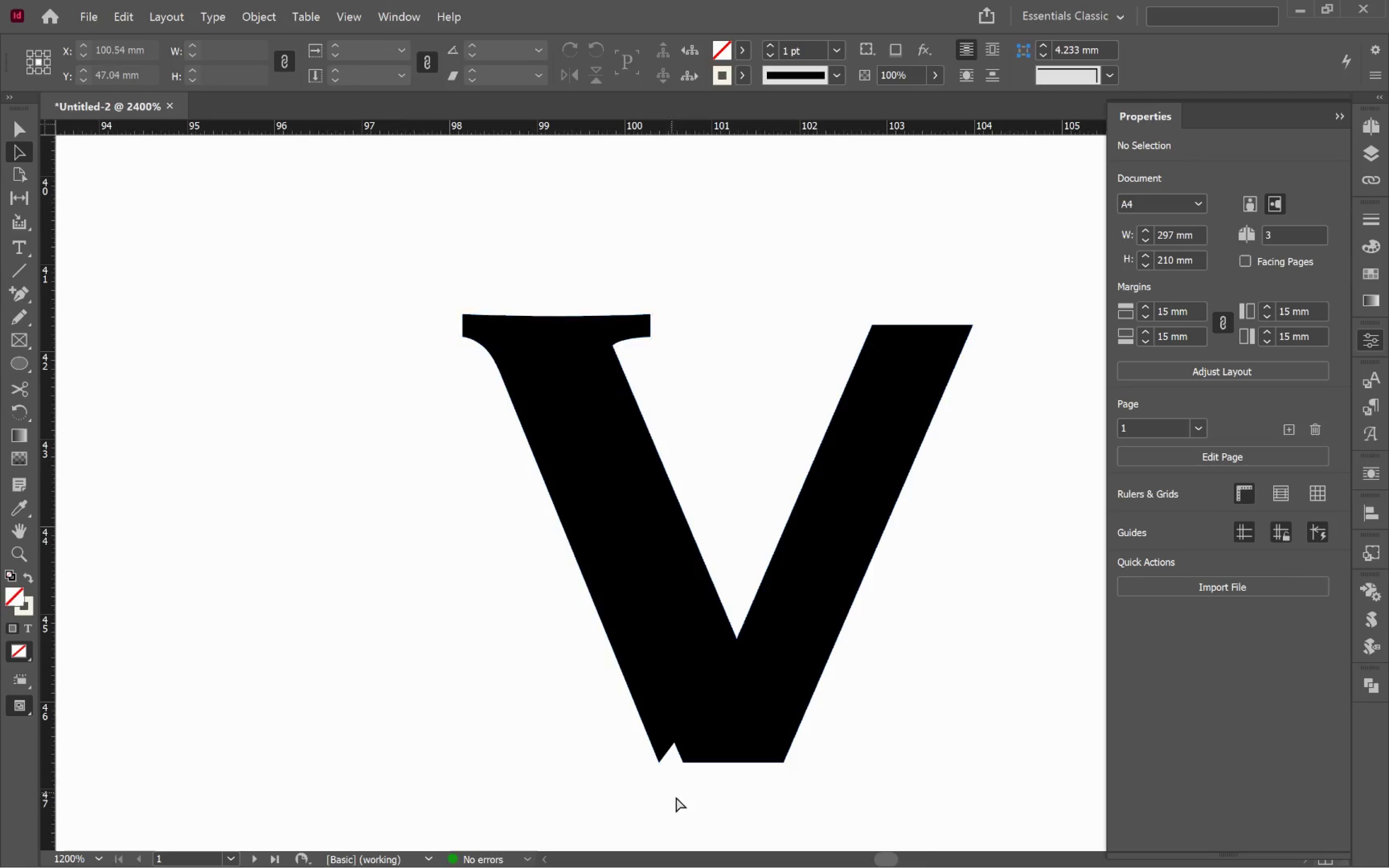 
left_click_drag(start_coordinate=[677, 798], to_coordinate=[632, 737])
 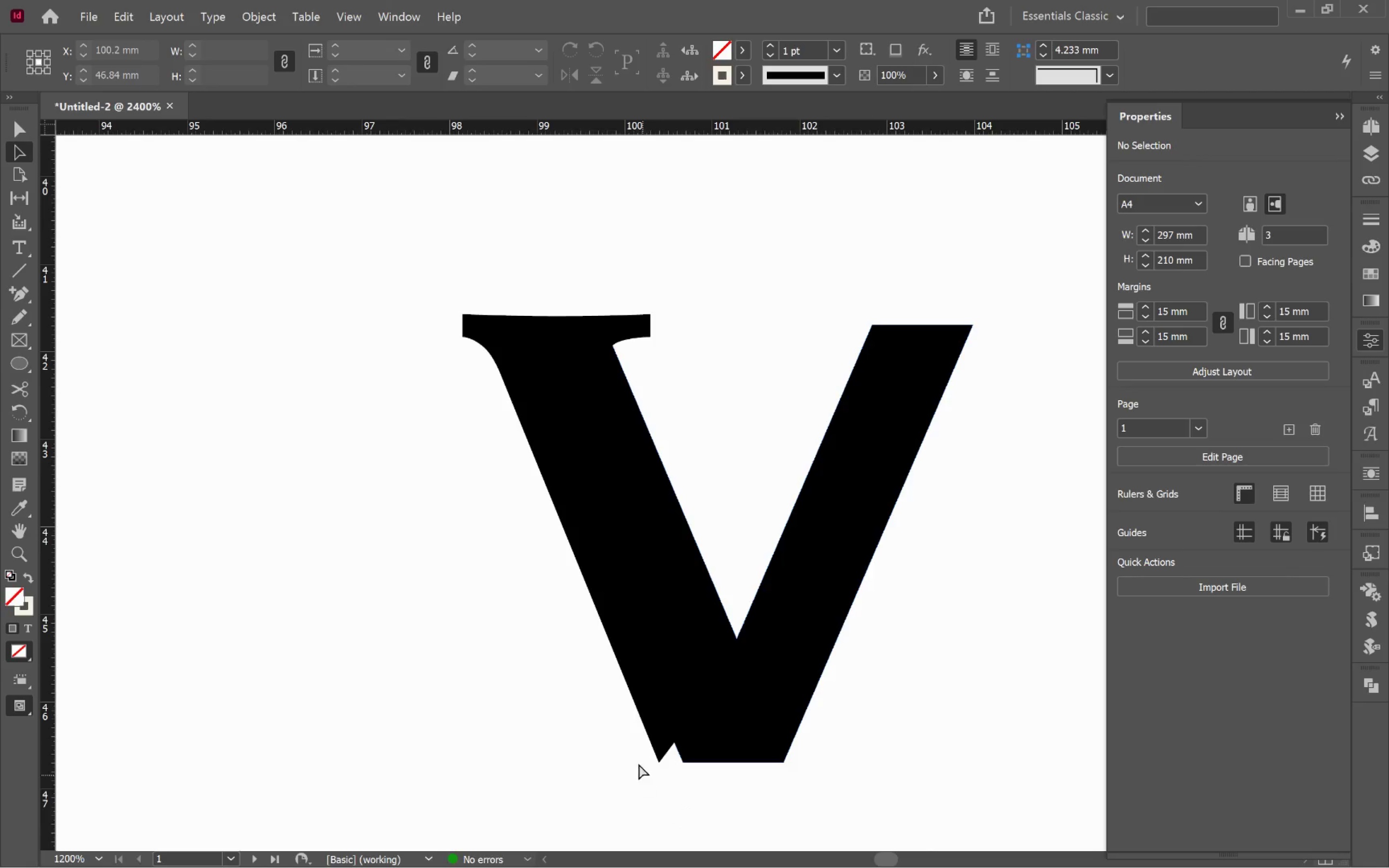 
left_click_drag(start_coordinate=[631, 735], to_coordinate=[684, 800])
 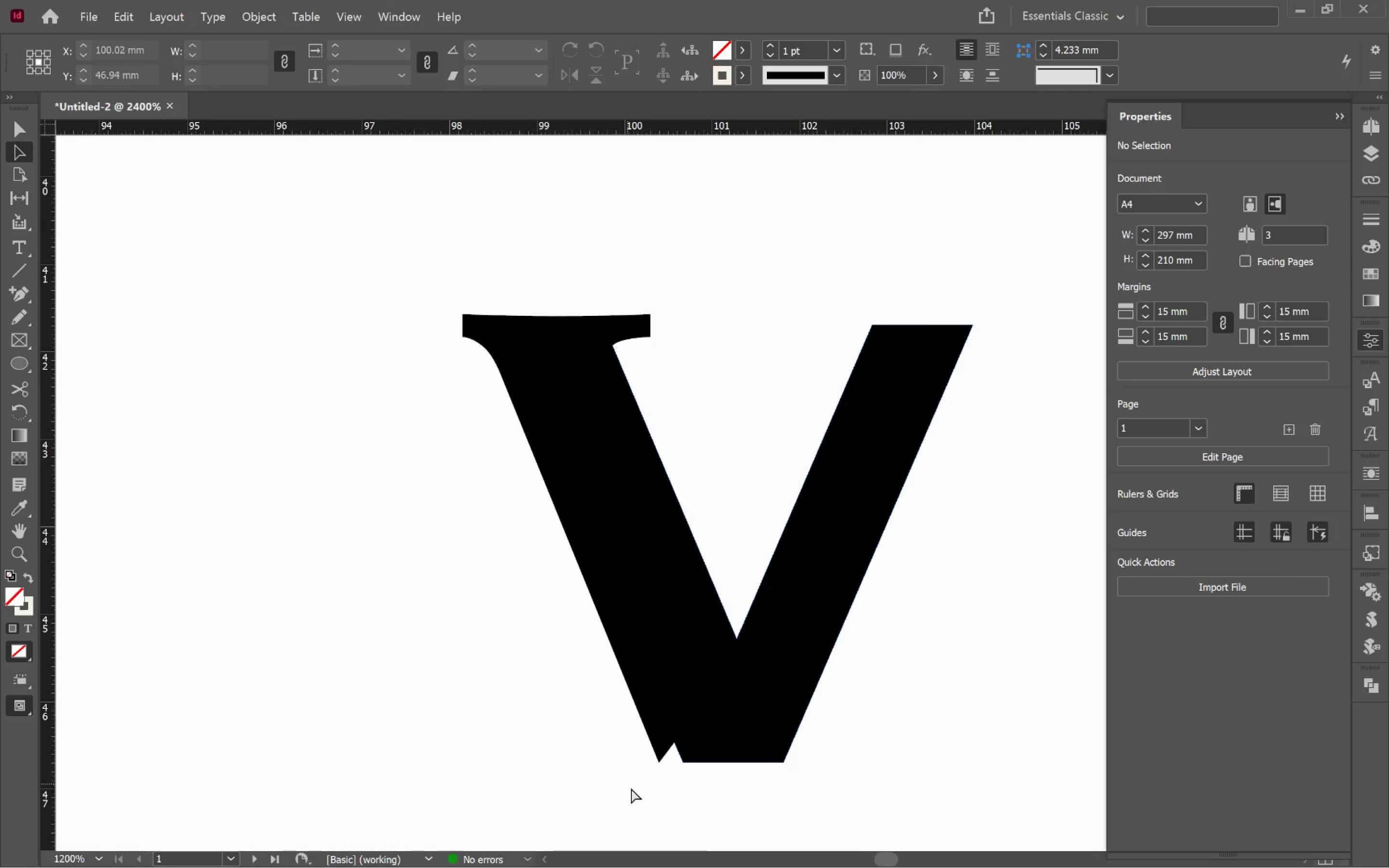 
hold_key(key=AltLeft, duration=0.37)
 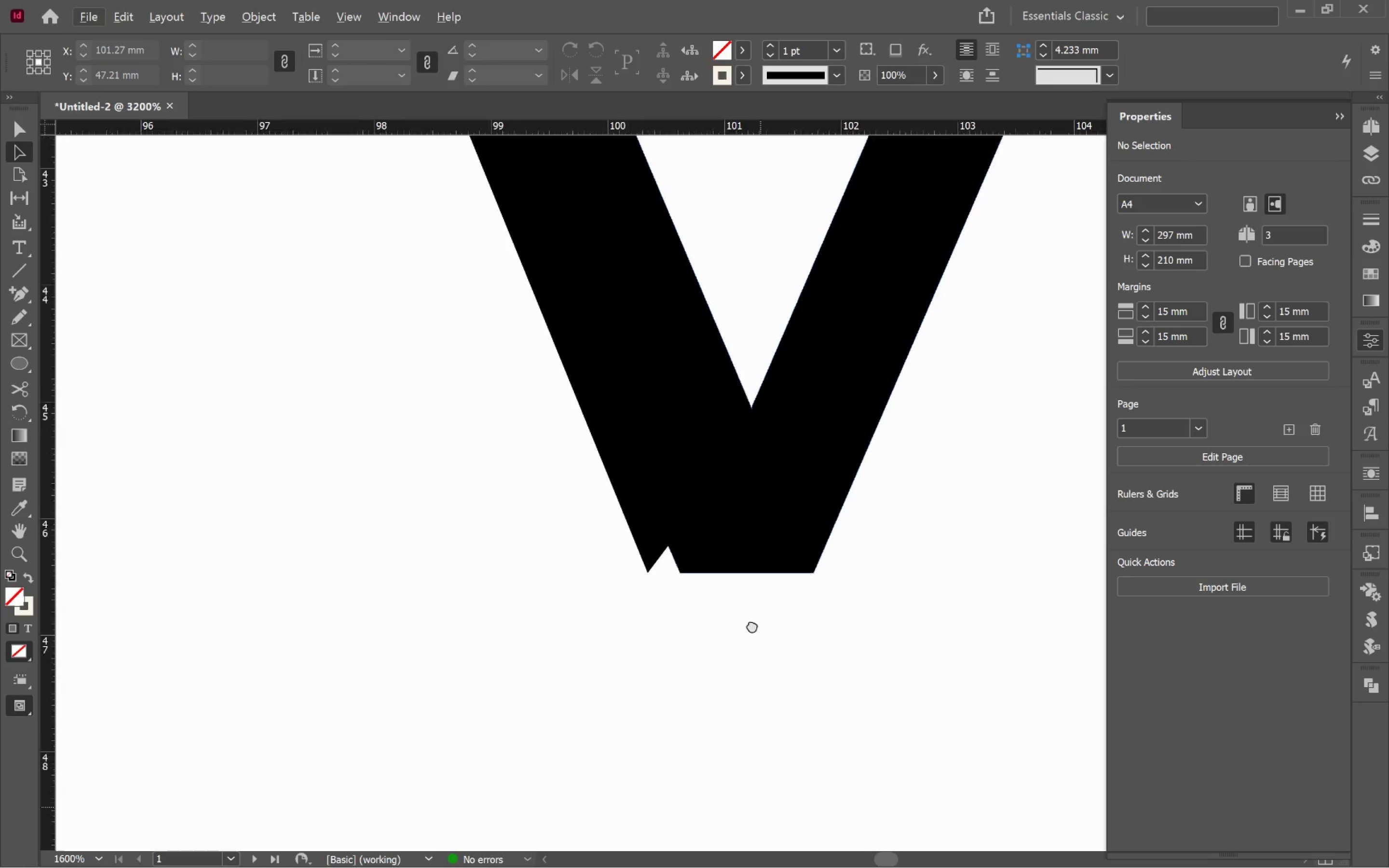 
hold_key(key=Space, duration=0.53)
 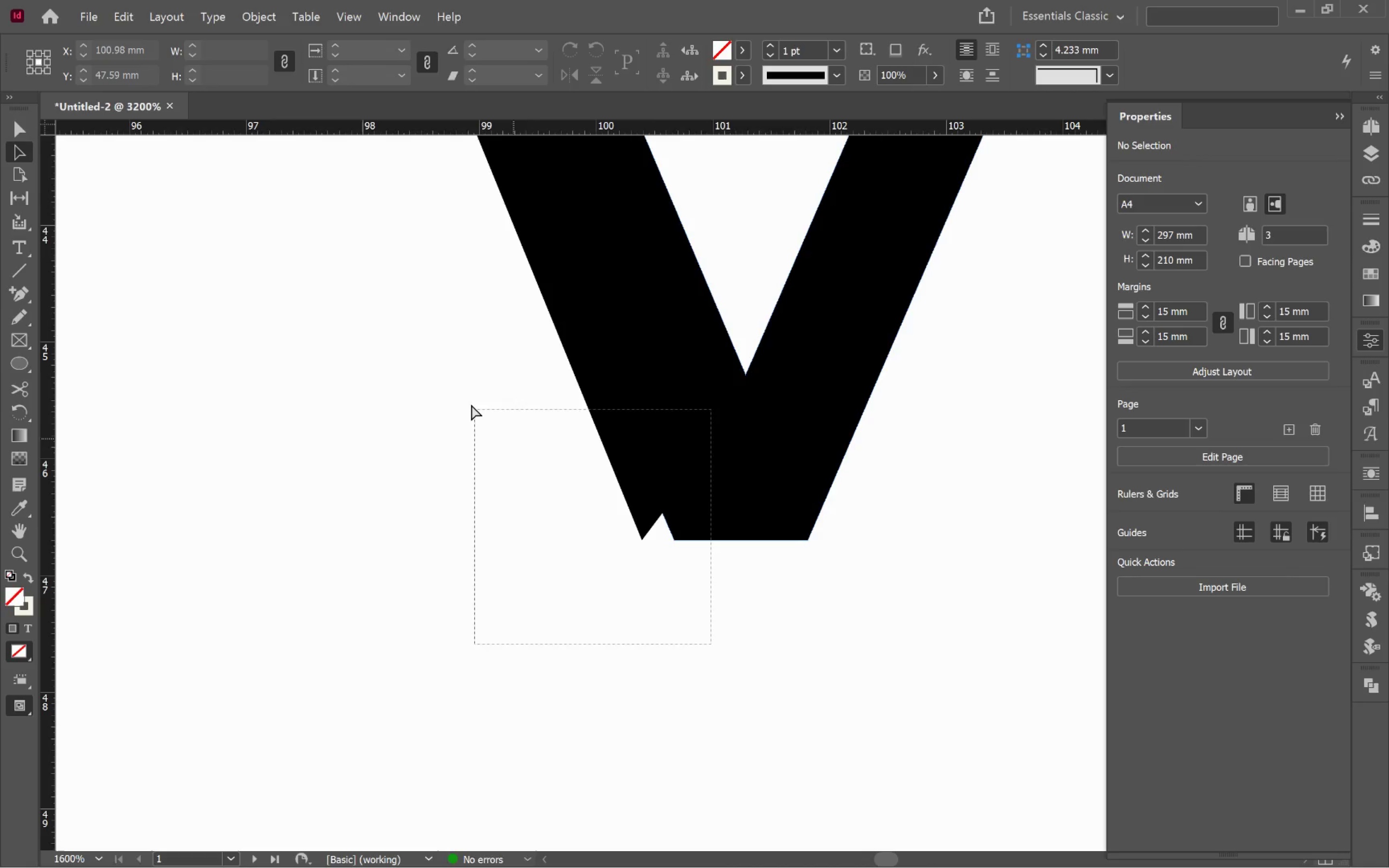 
left_click_drag(start_coordinate=[761, 805], to_coordinate=[746, 593])
 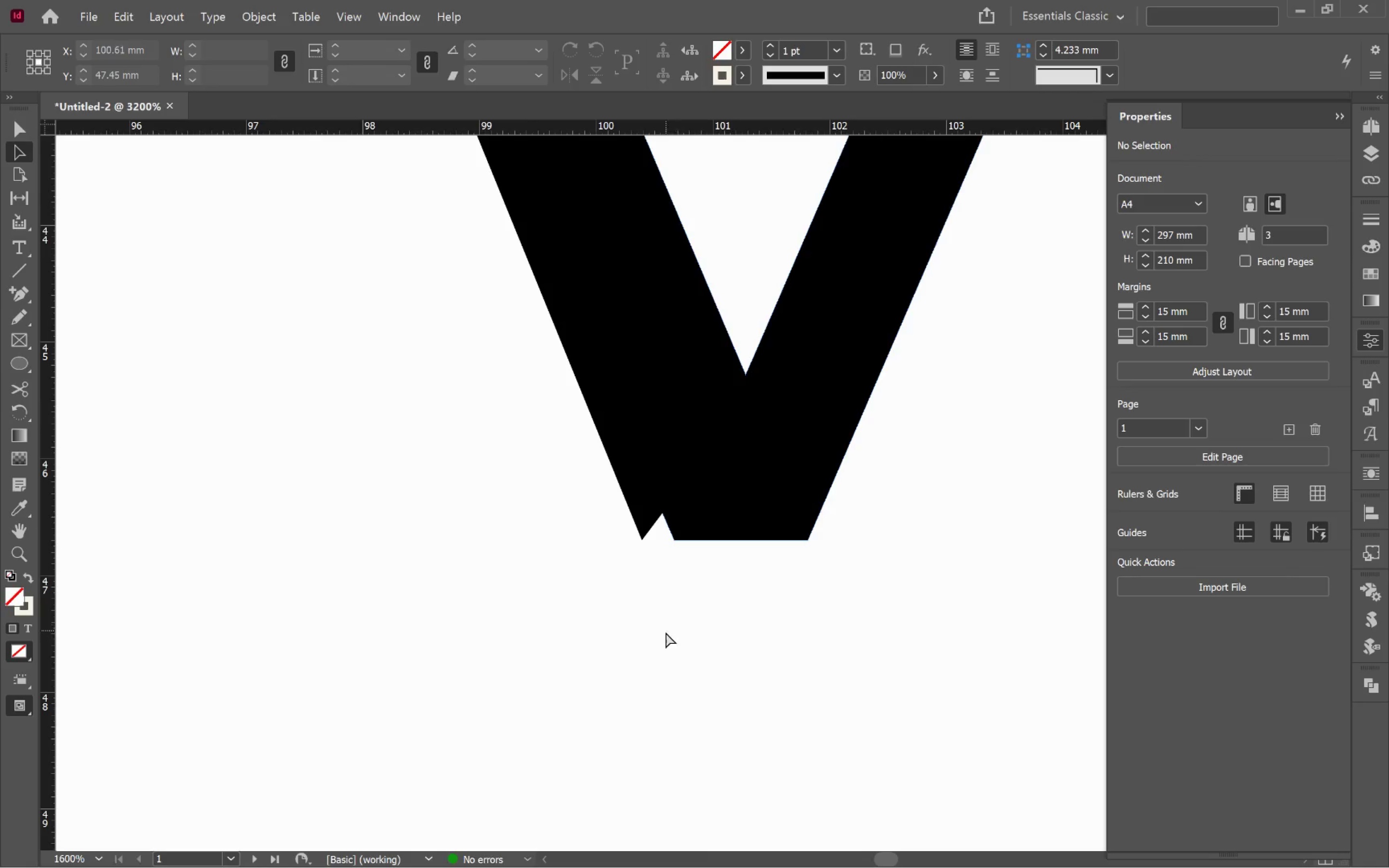 
scroll: coordinate [665, 792], scroll_direction: up, amount: 2.0
 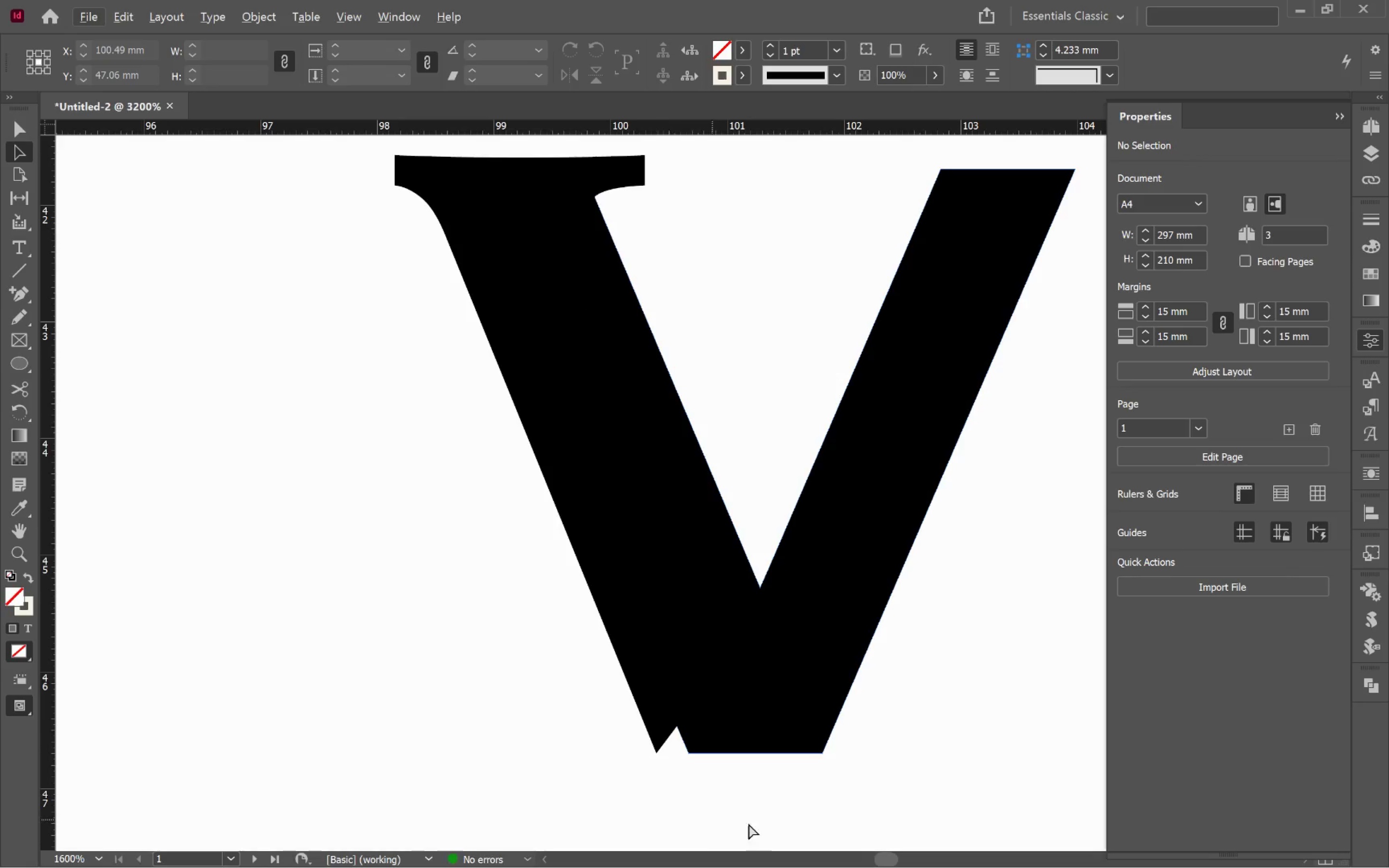 
left_click_drag(start_coordinate=[711, 644], to_coordinate=[457, 437])
 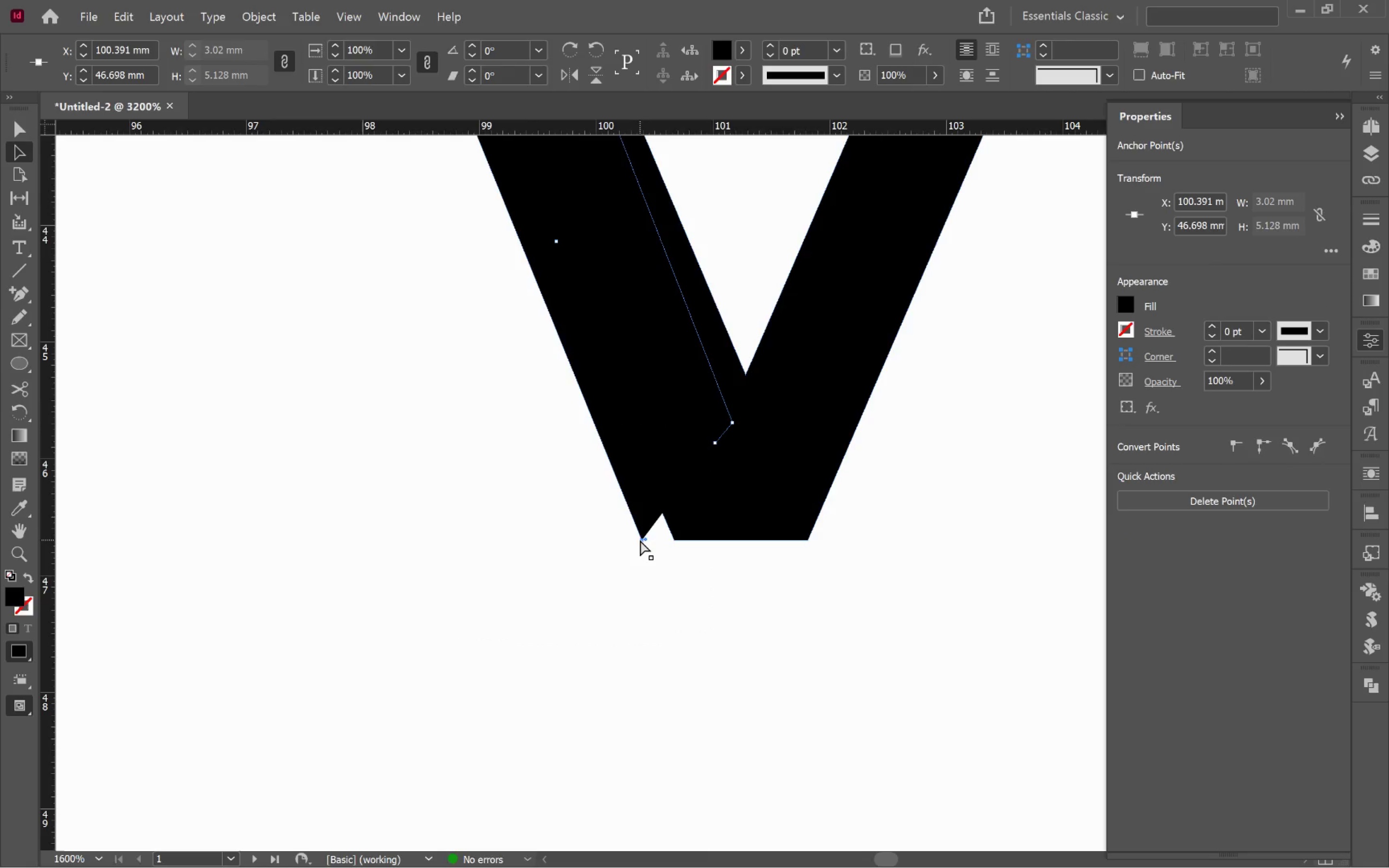 
left_click_drag(start_coordinate=[640, 539], to_coordinate=[681, 476])
 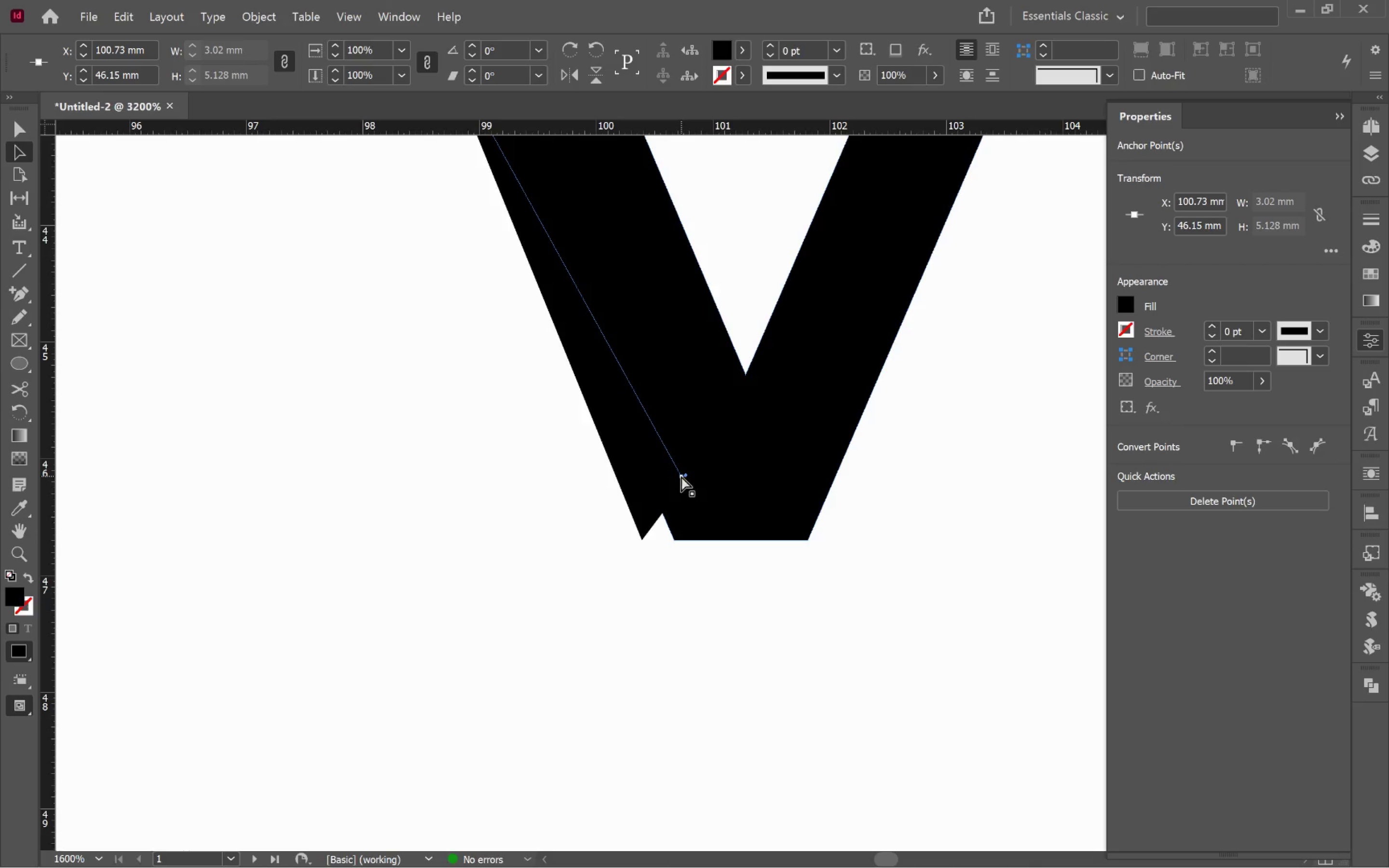 
hold_key(key=AltLeft, duration=0.54)
 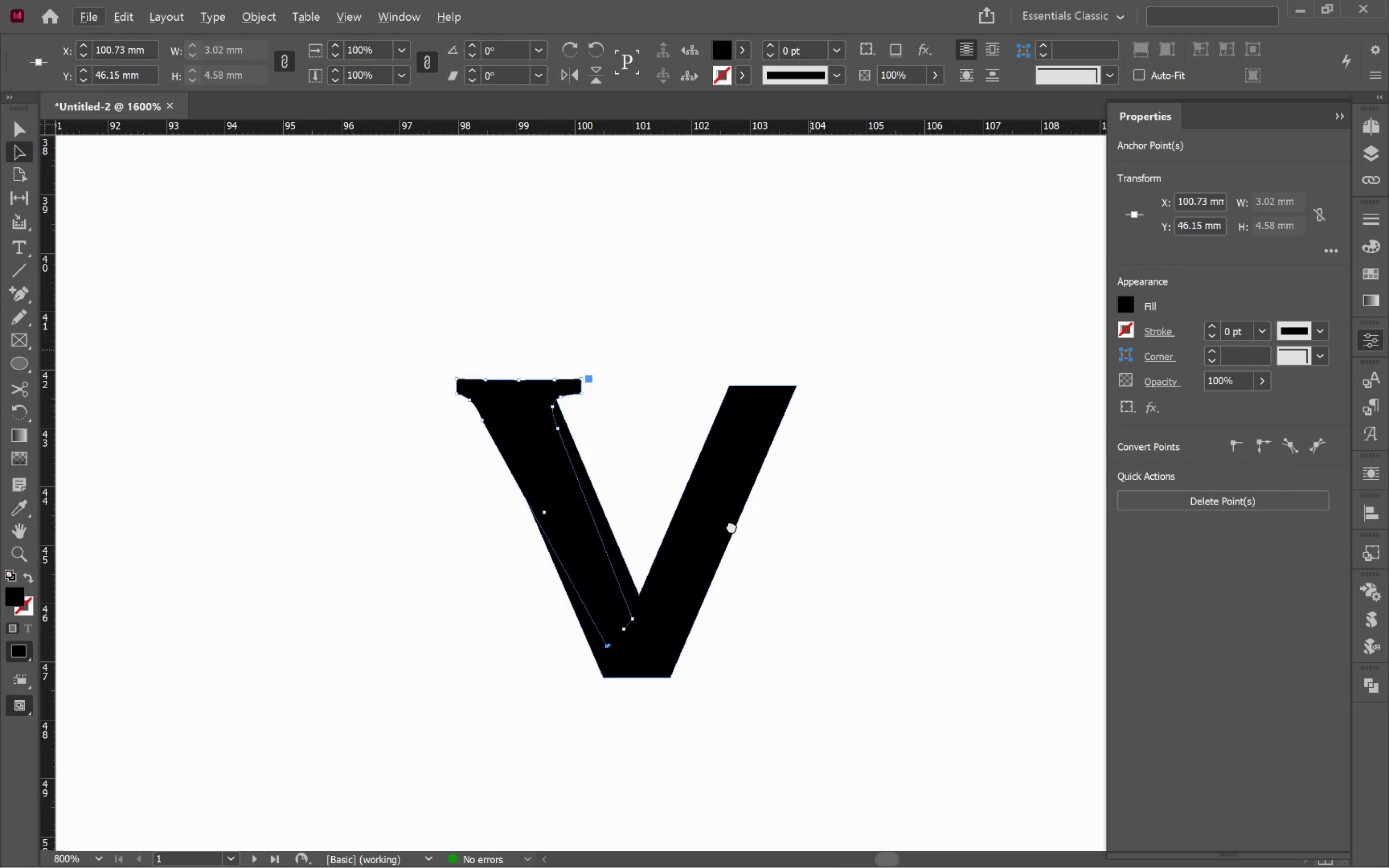 
hold_key(key=Space, duration=0.59)
 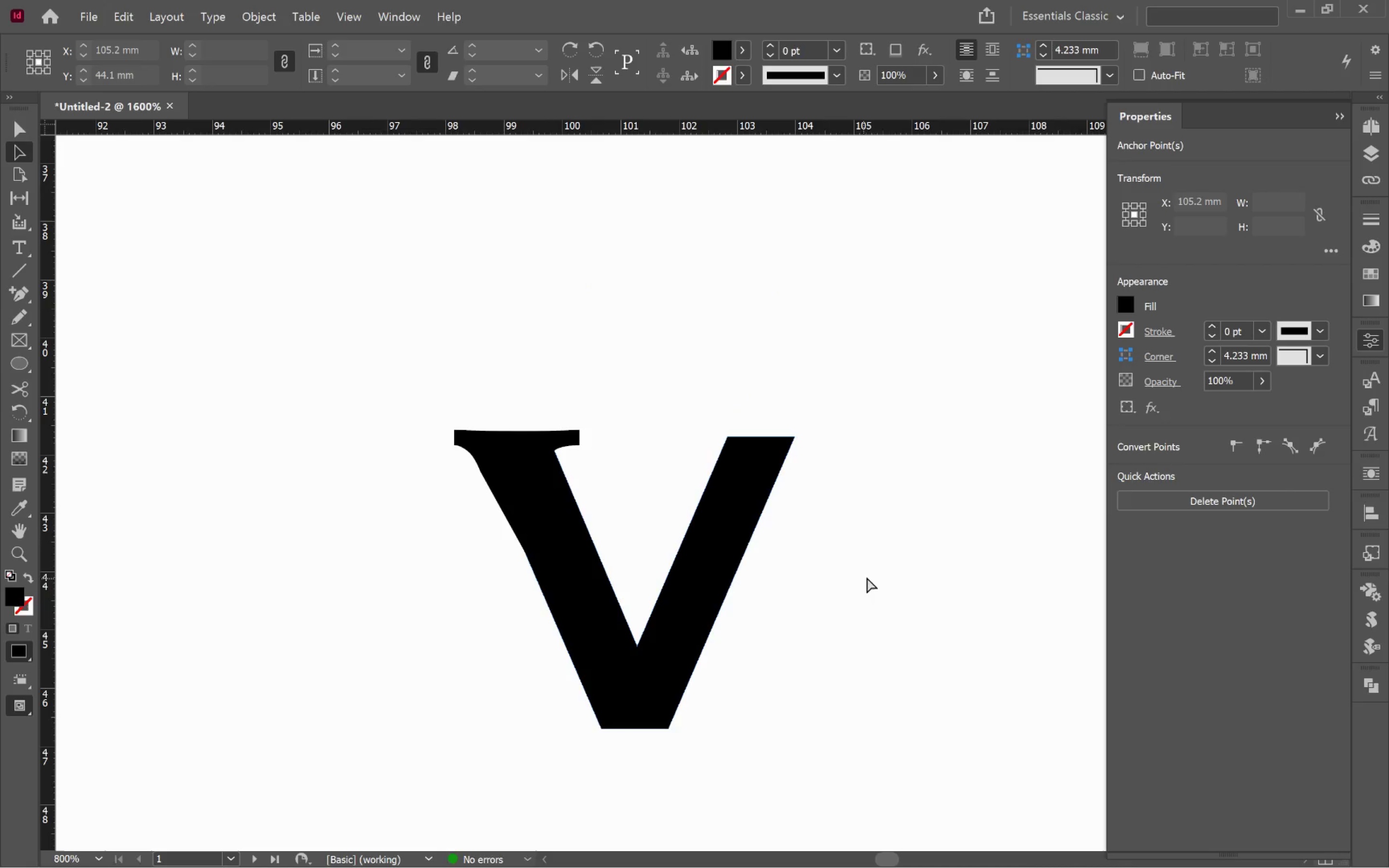 
scroll: coordinate [685, 487], scroll_direction: down, amount: 2.0
 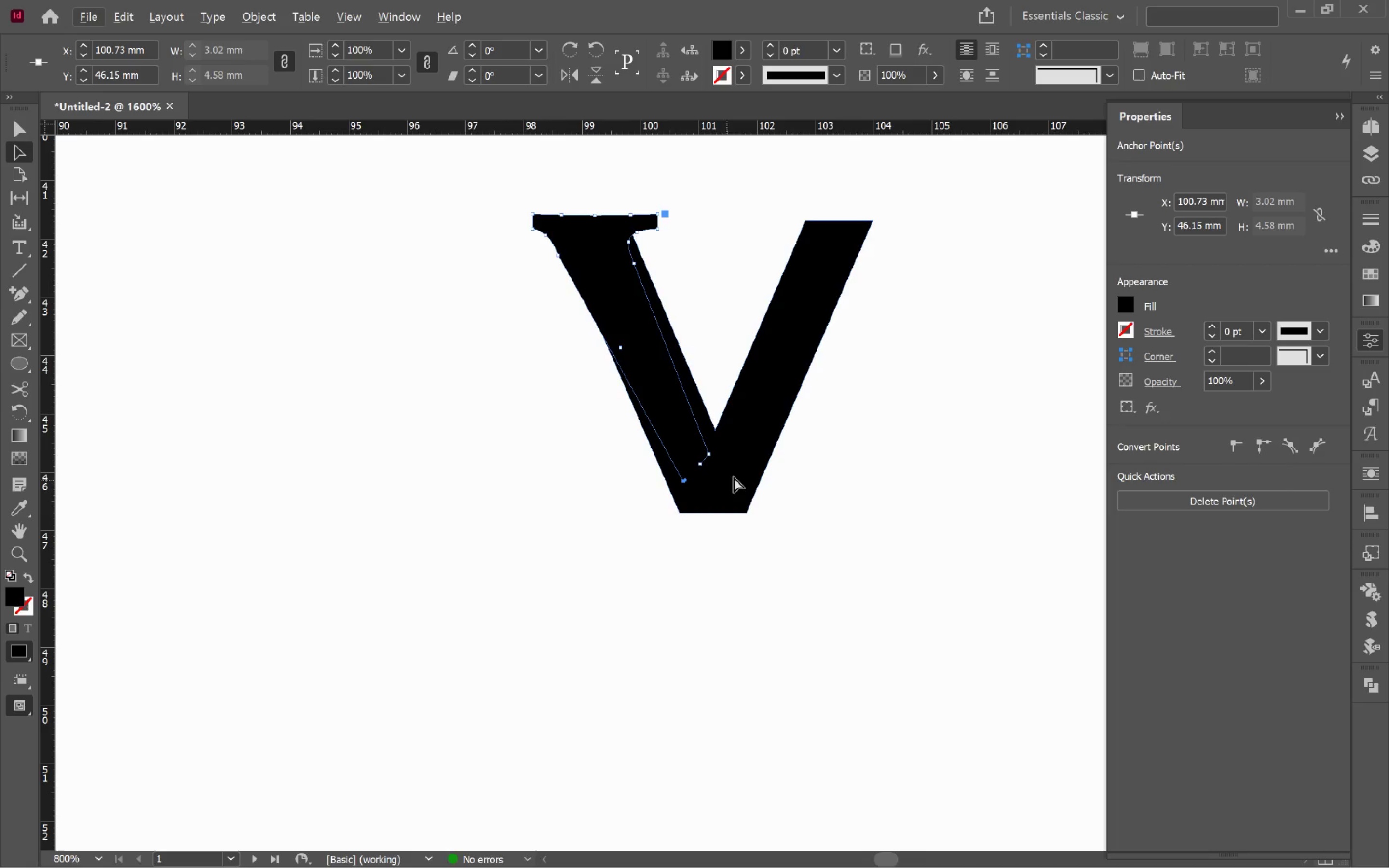 
left_click_drag(start_coordinate=[810, 350], to_coordinate=[732, 566])
 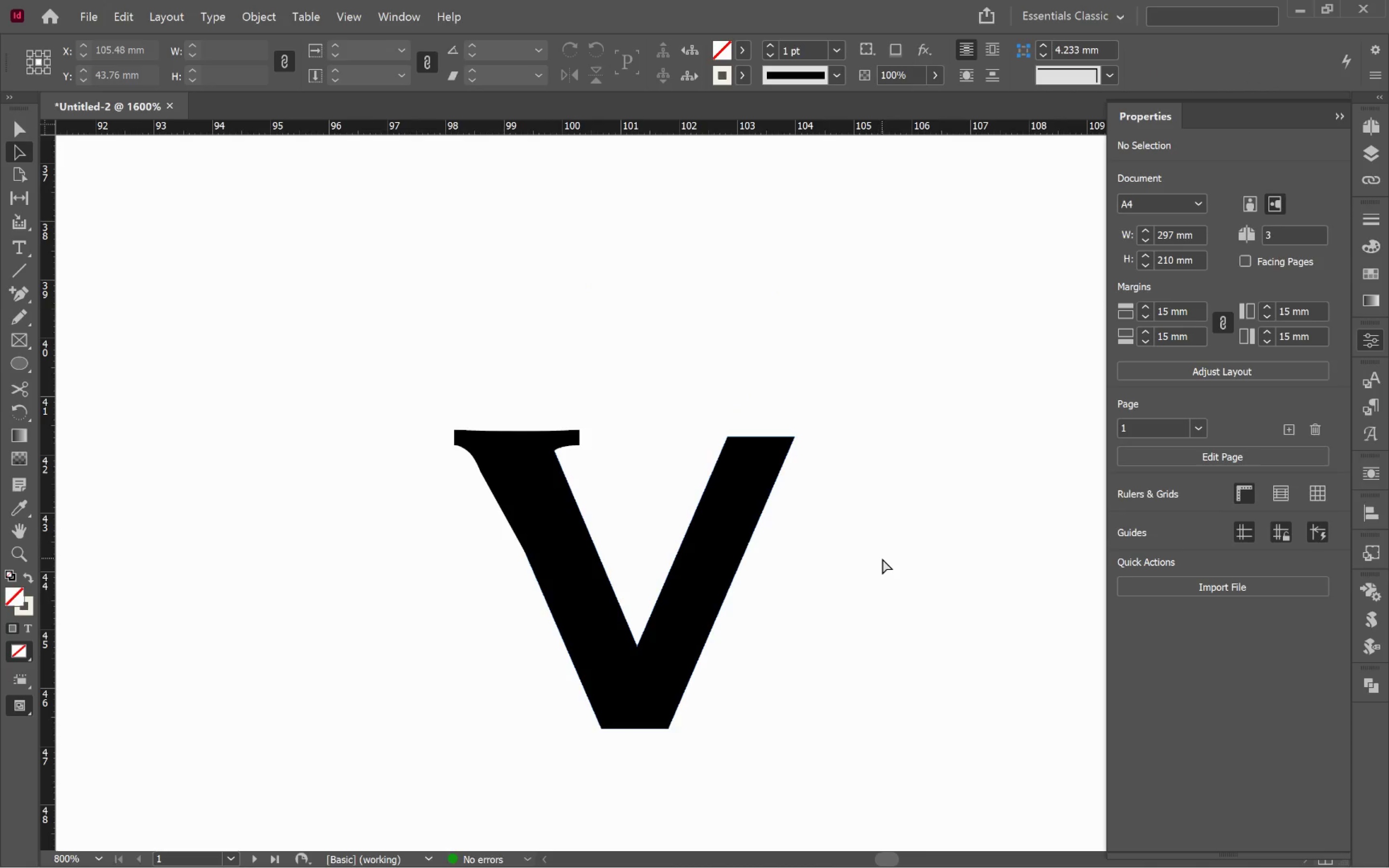 
key(Control+Z)
 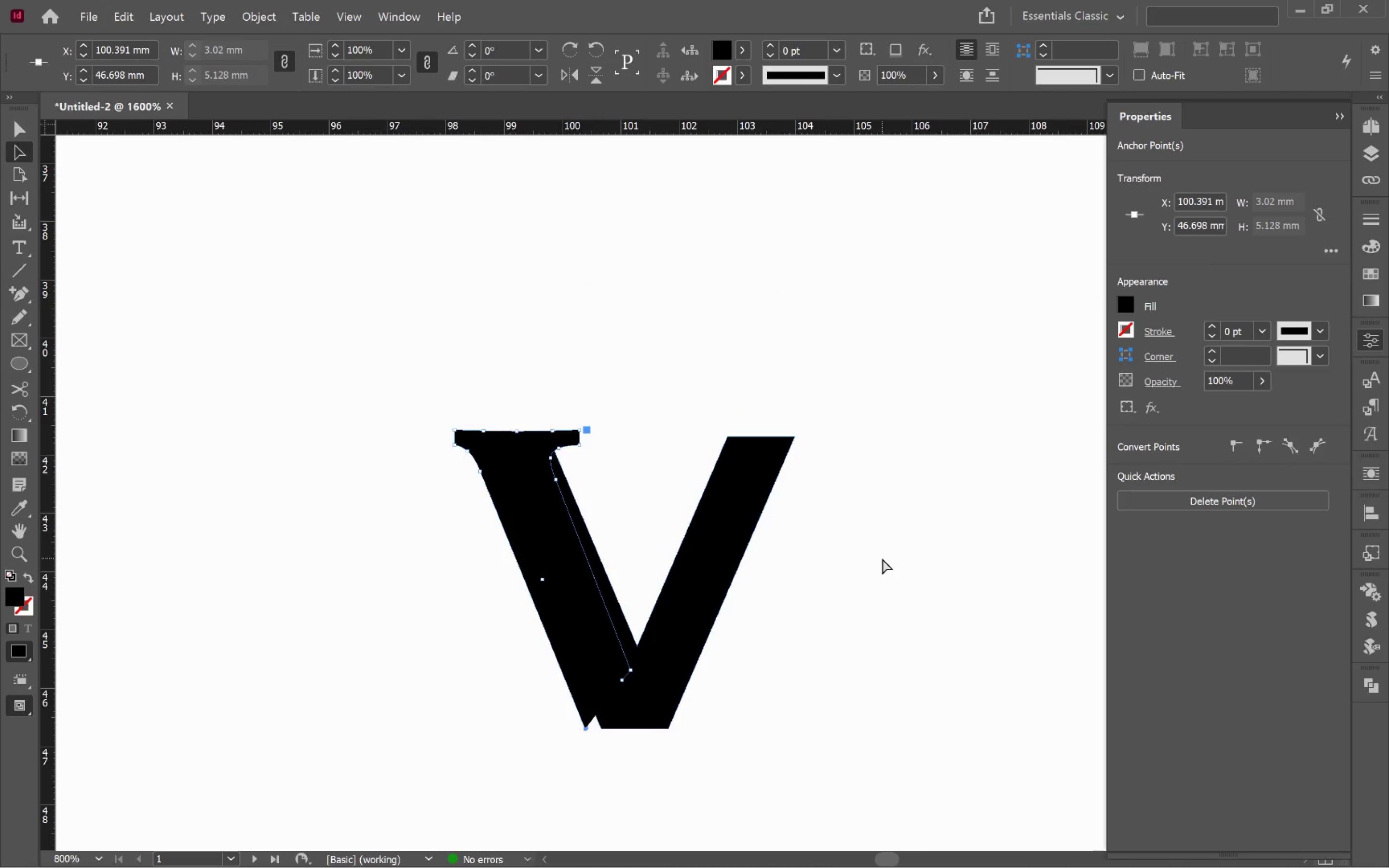 
left_click([882, 558])
 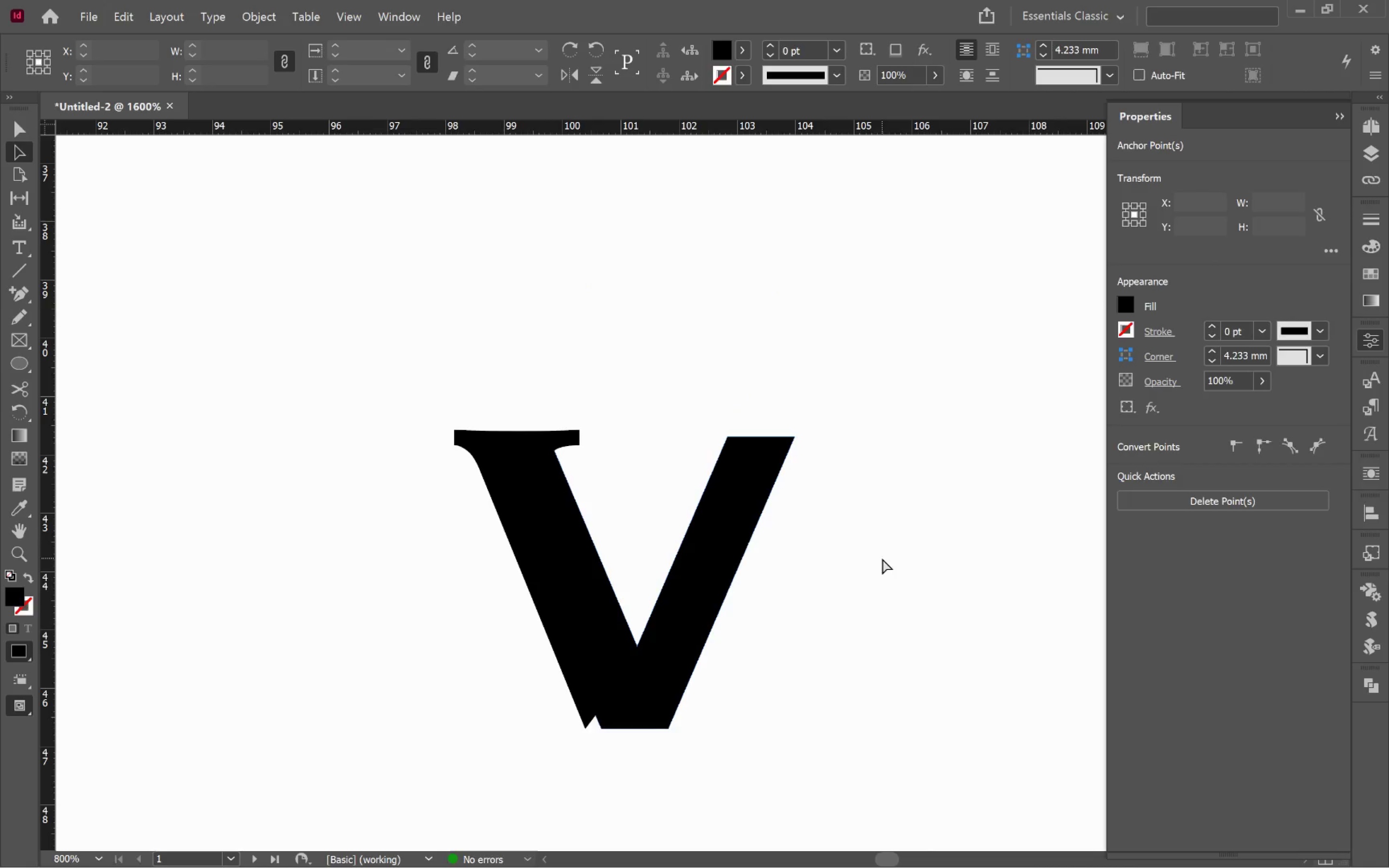 
key(V)
 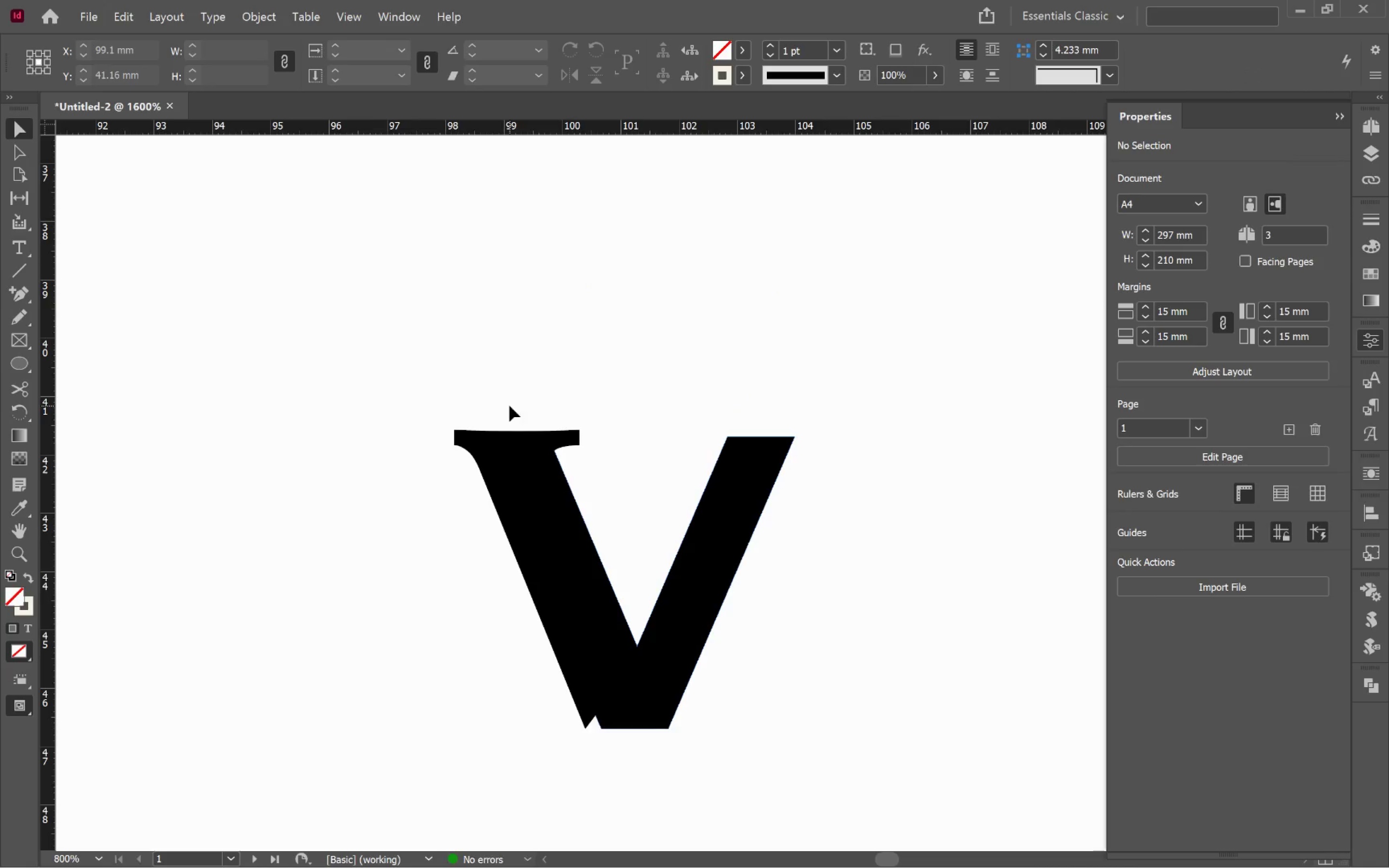 
key(Alt+Control+L)
 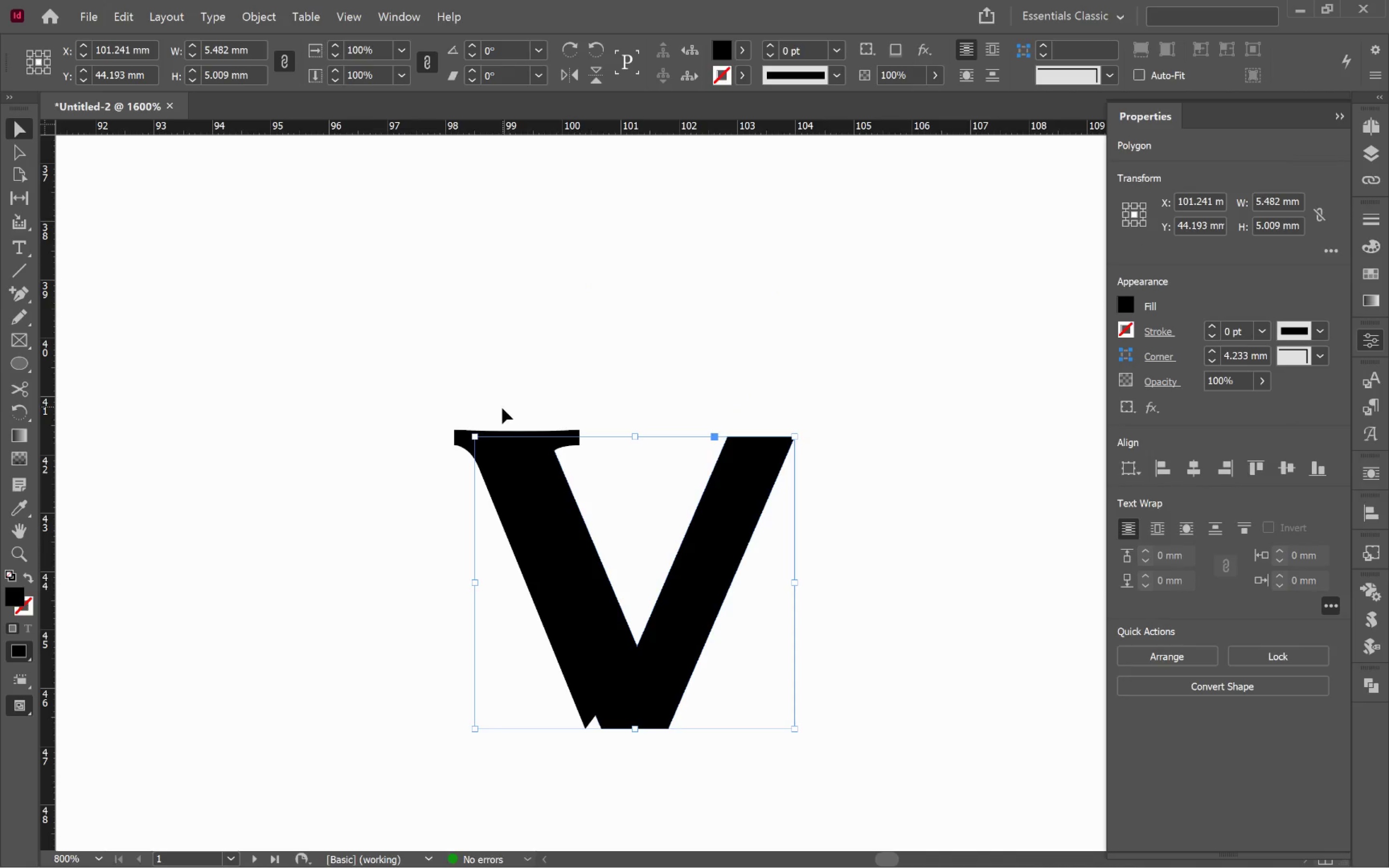 
left_click([445, 386])
 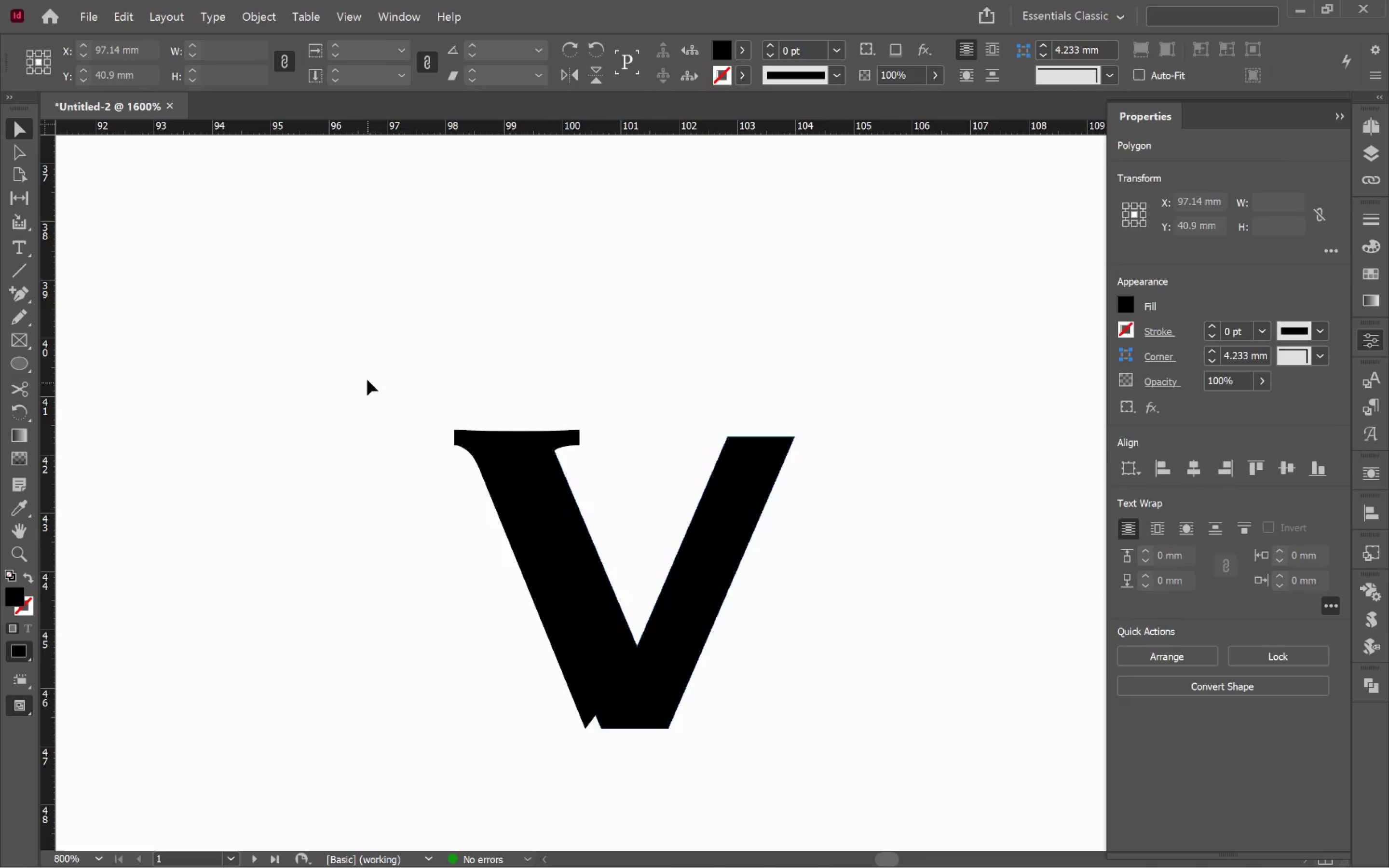 
left_click_drag(start_coordinate=[378, 370], to_coordinate=[926, 742])
 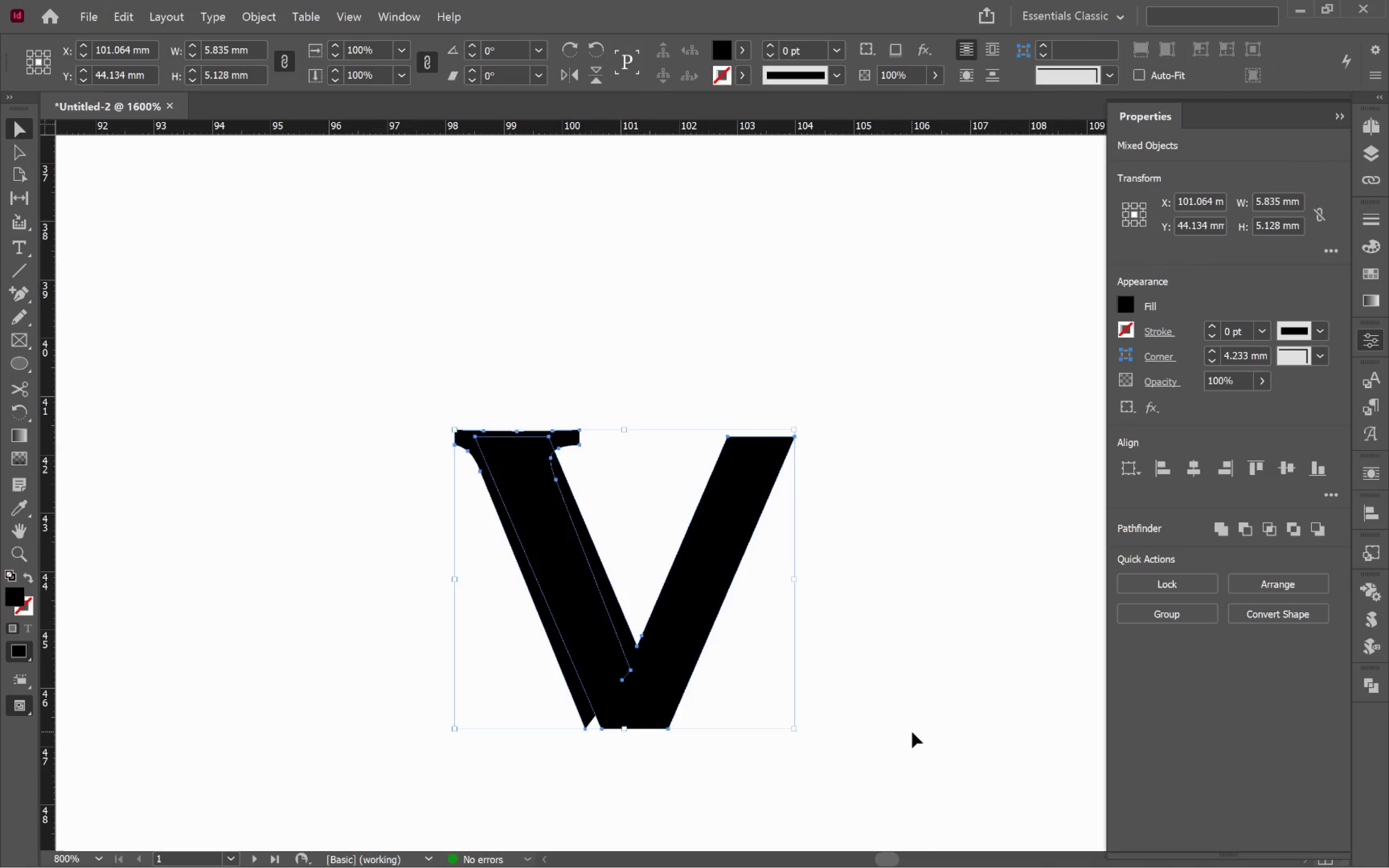 
key(Backspace)
 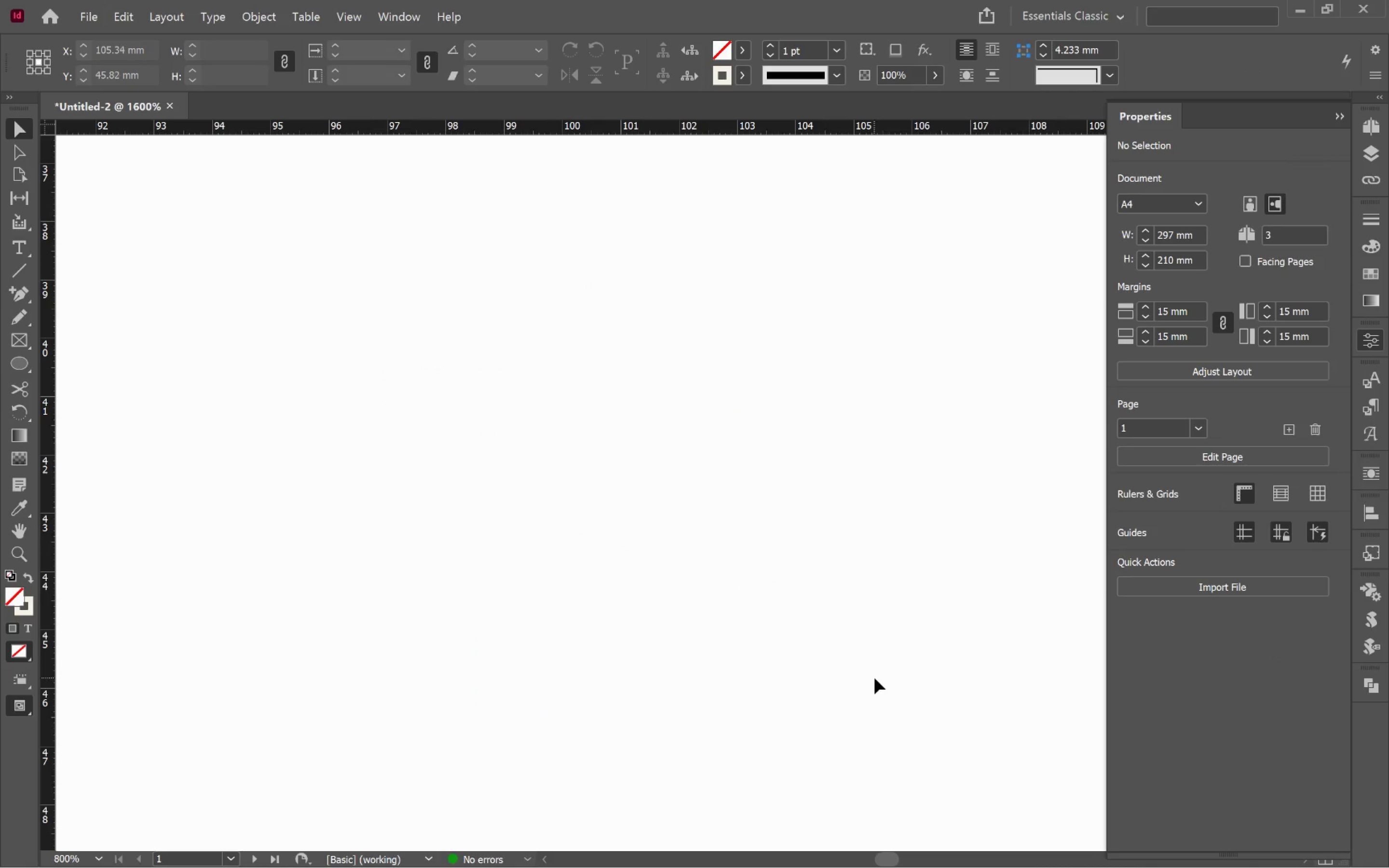 
left_click([882, 677])
 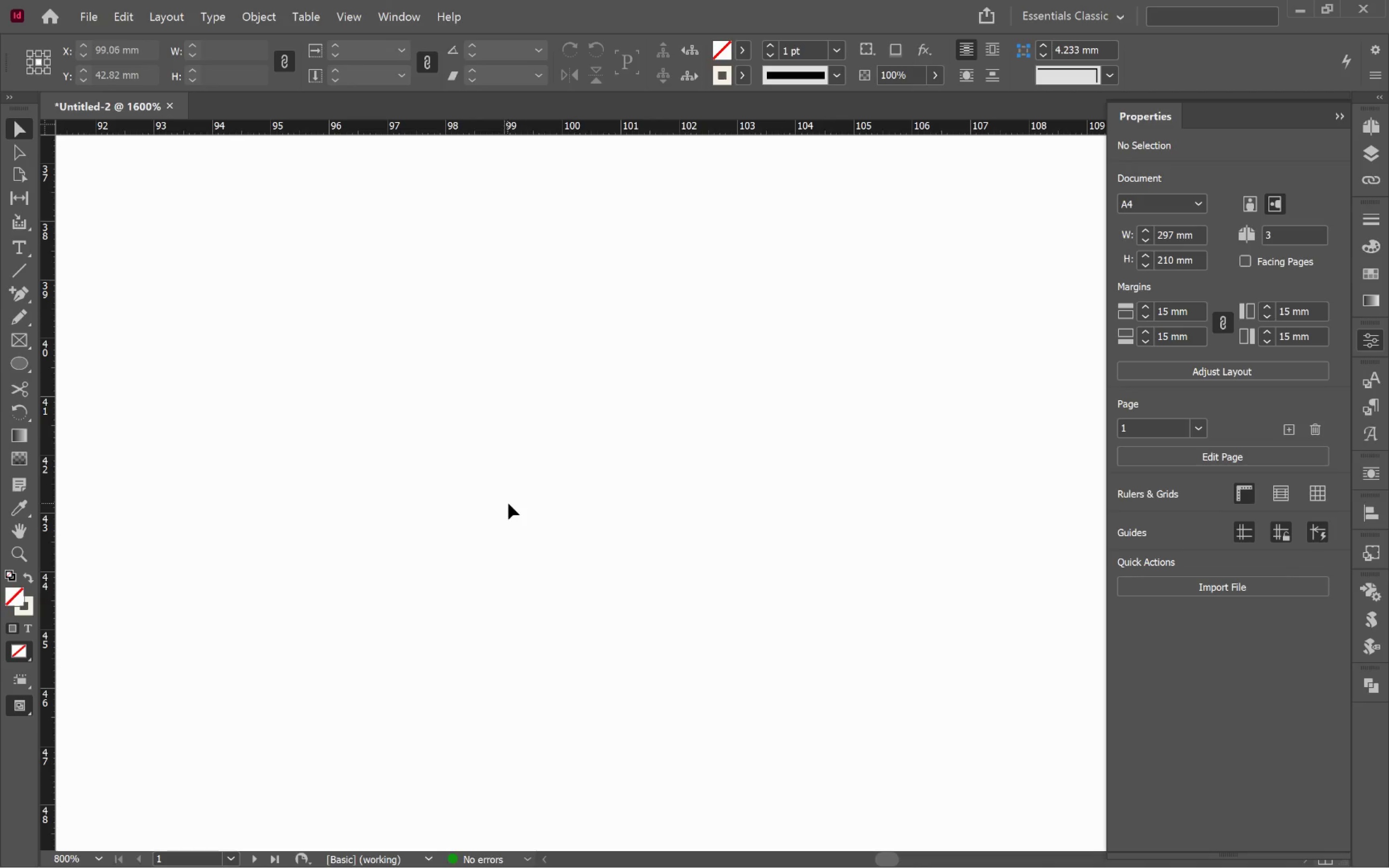 
key(Alt+Tab)
 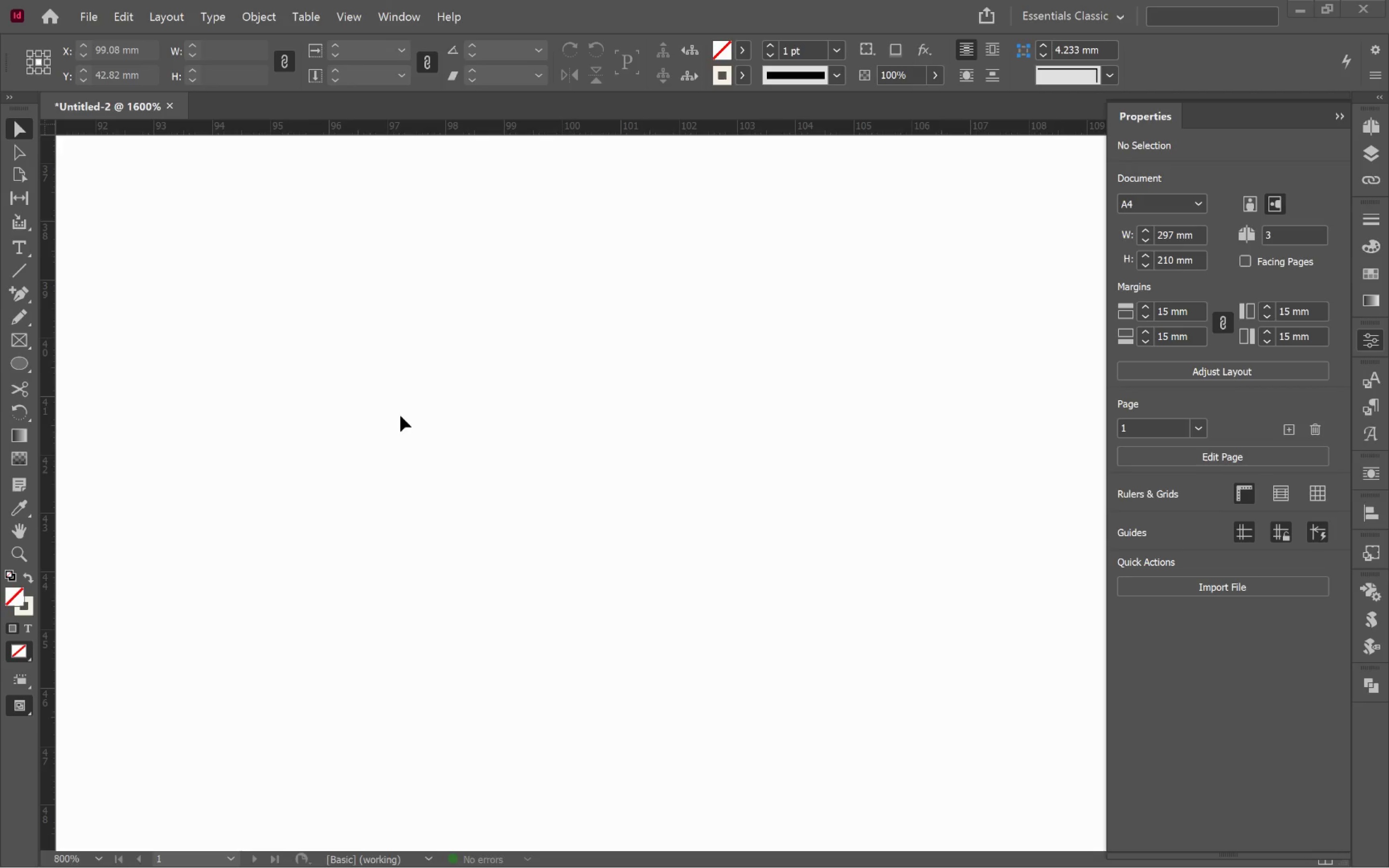 
wait(6.19)
 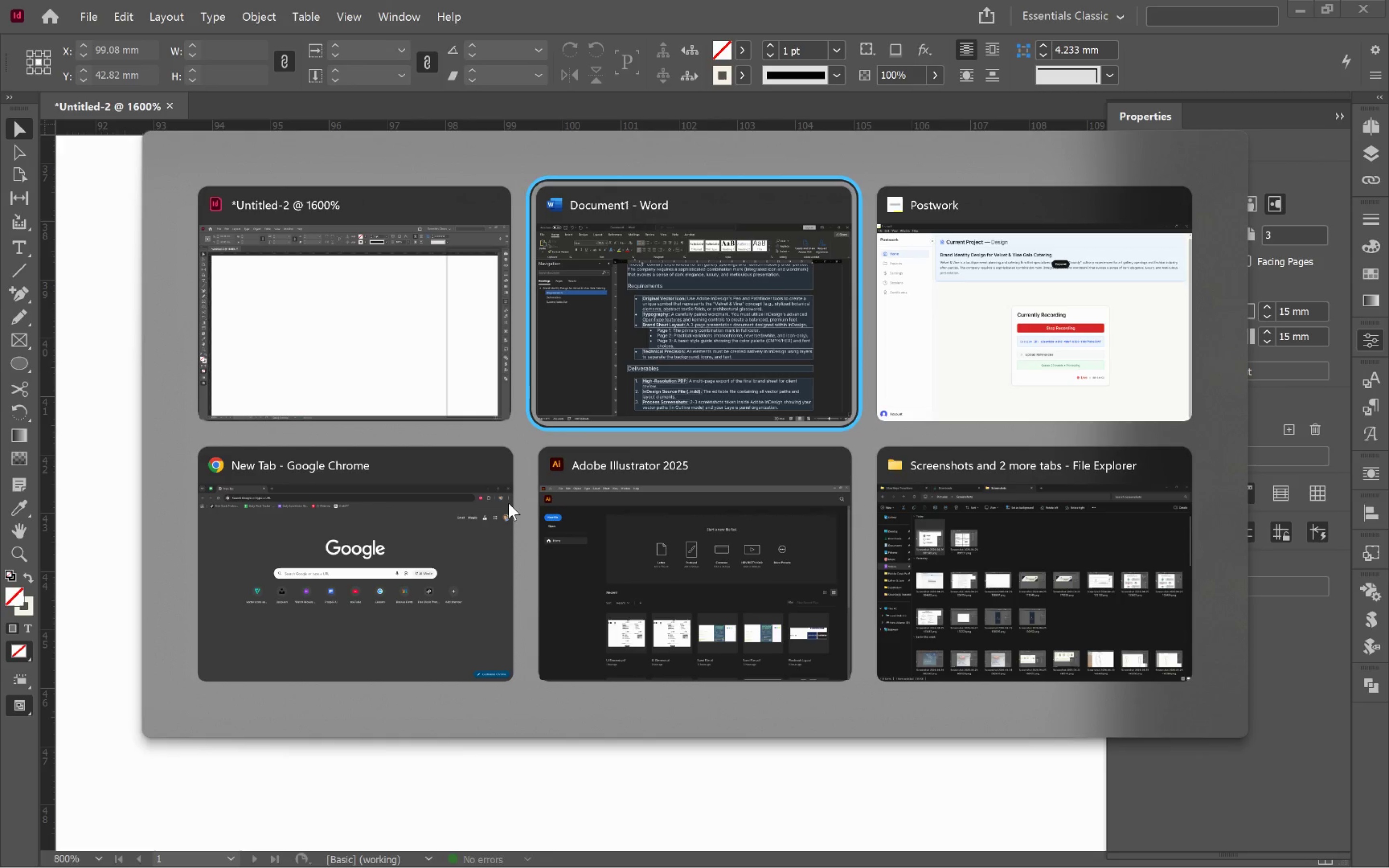 
key(T)
 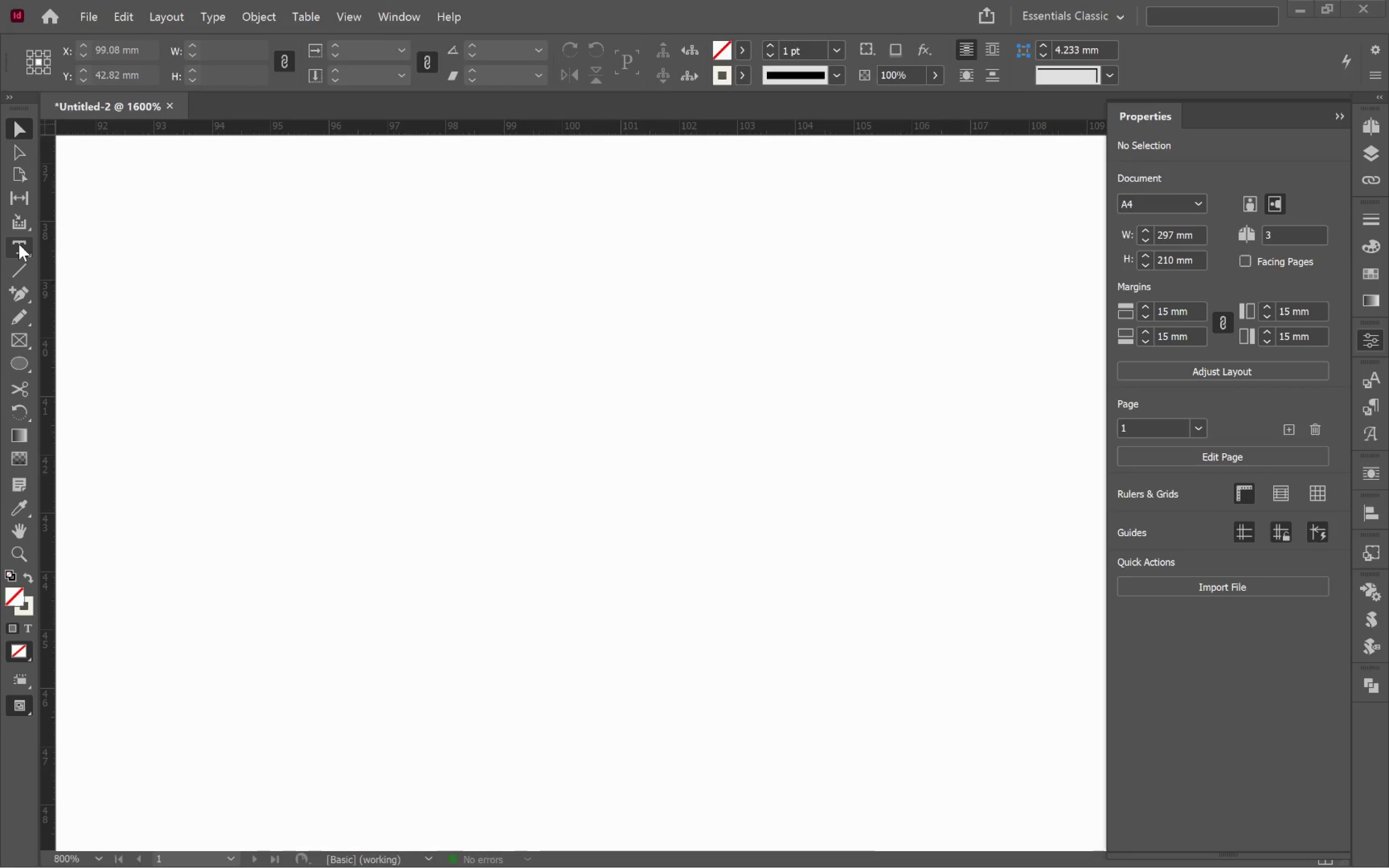 
left_click_drag(start_coordinate=[246, 316], to_coordinate=[800, 600])
 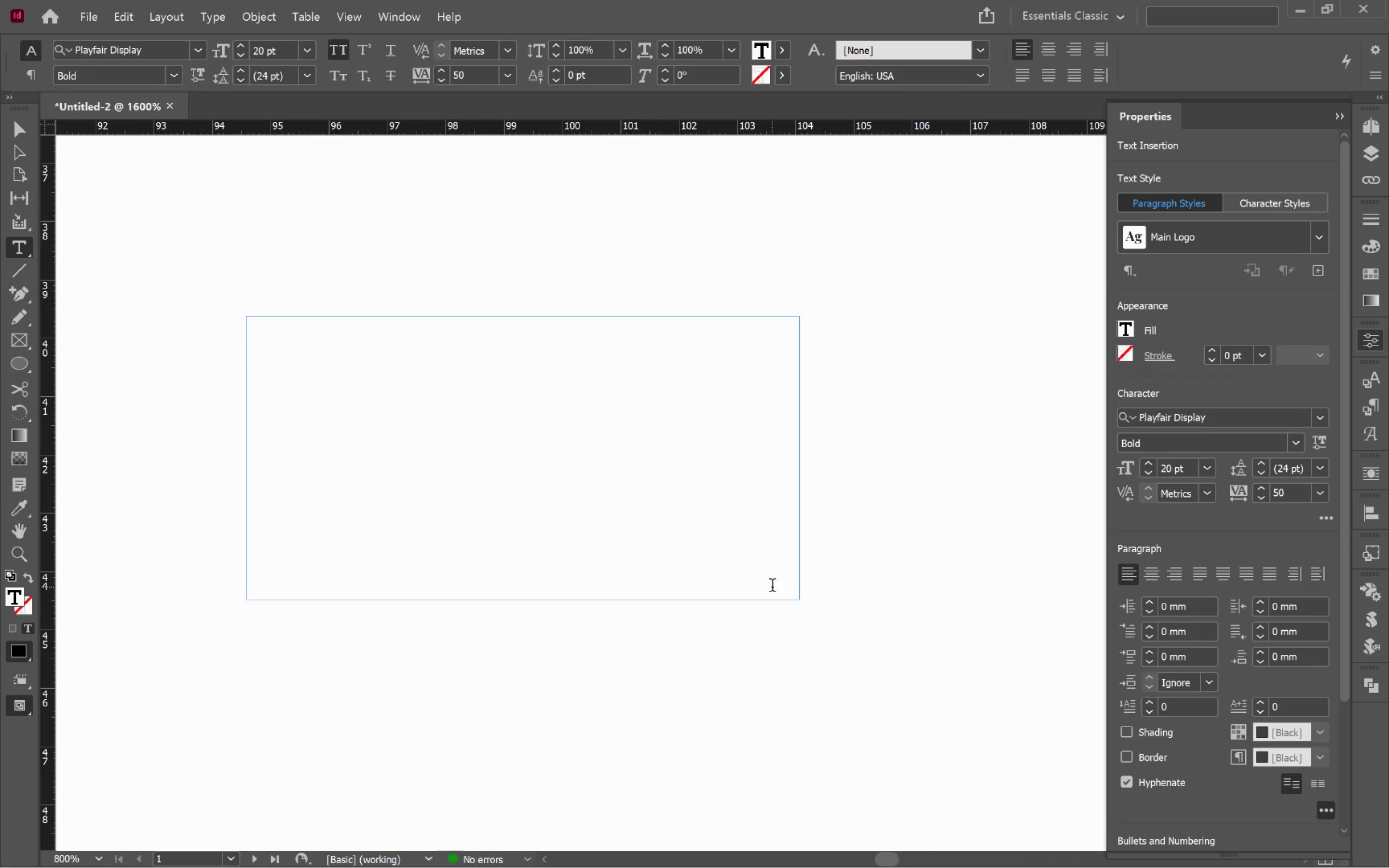 
key(Shift+V)
 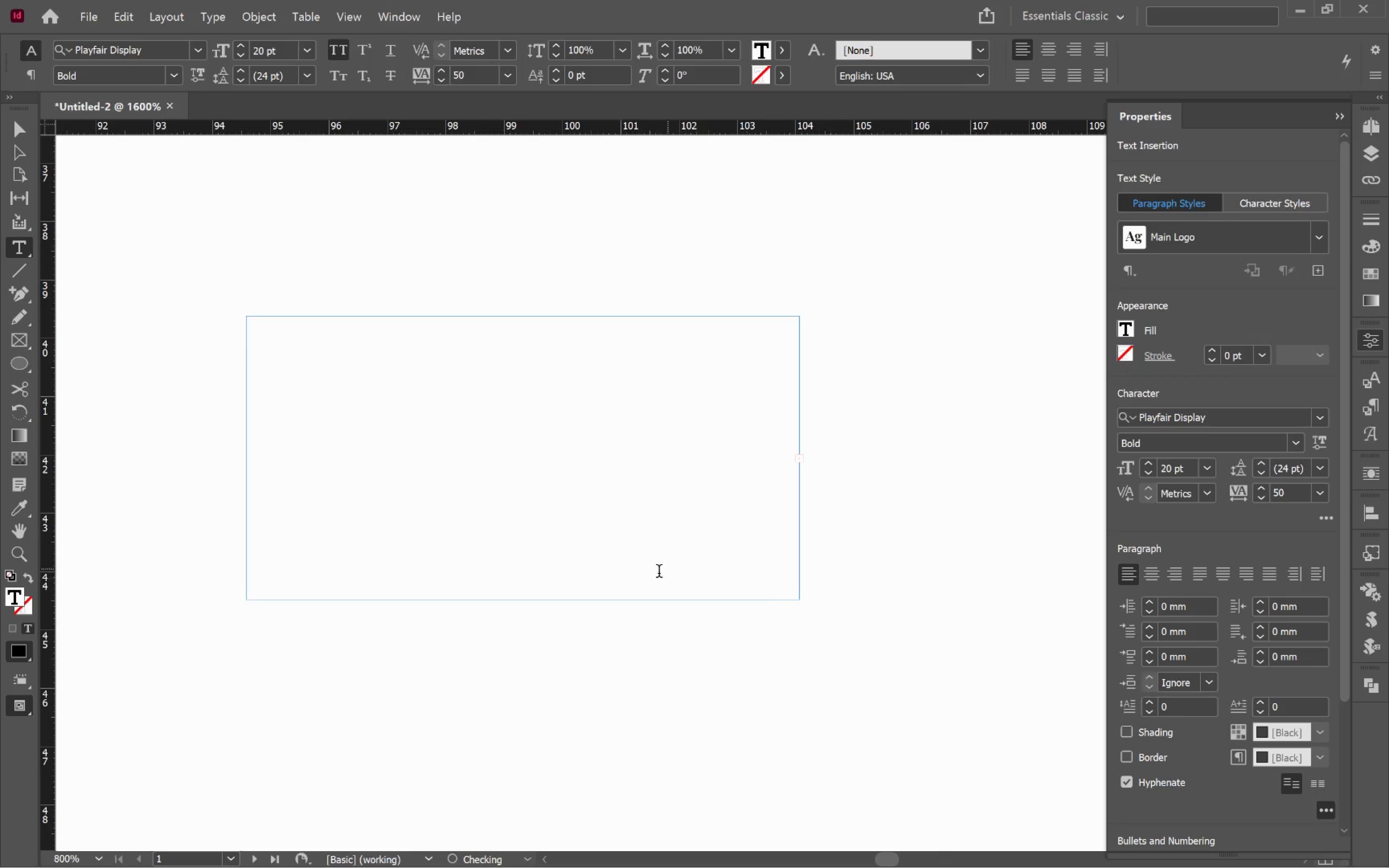 
hold_key(key=ControlLeft, duration=0.41)
left_click([654, 670])
 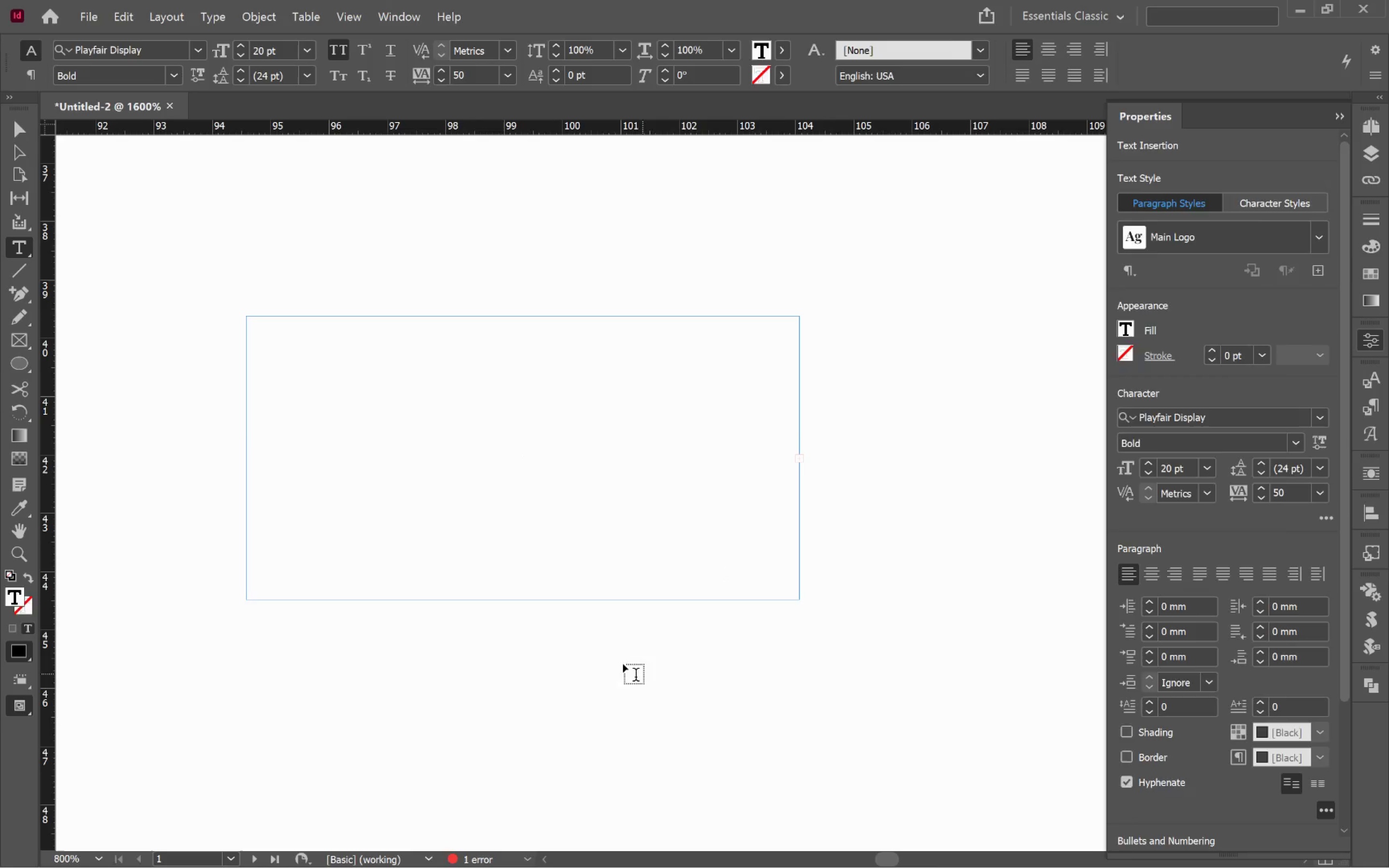 
key(V)
 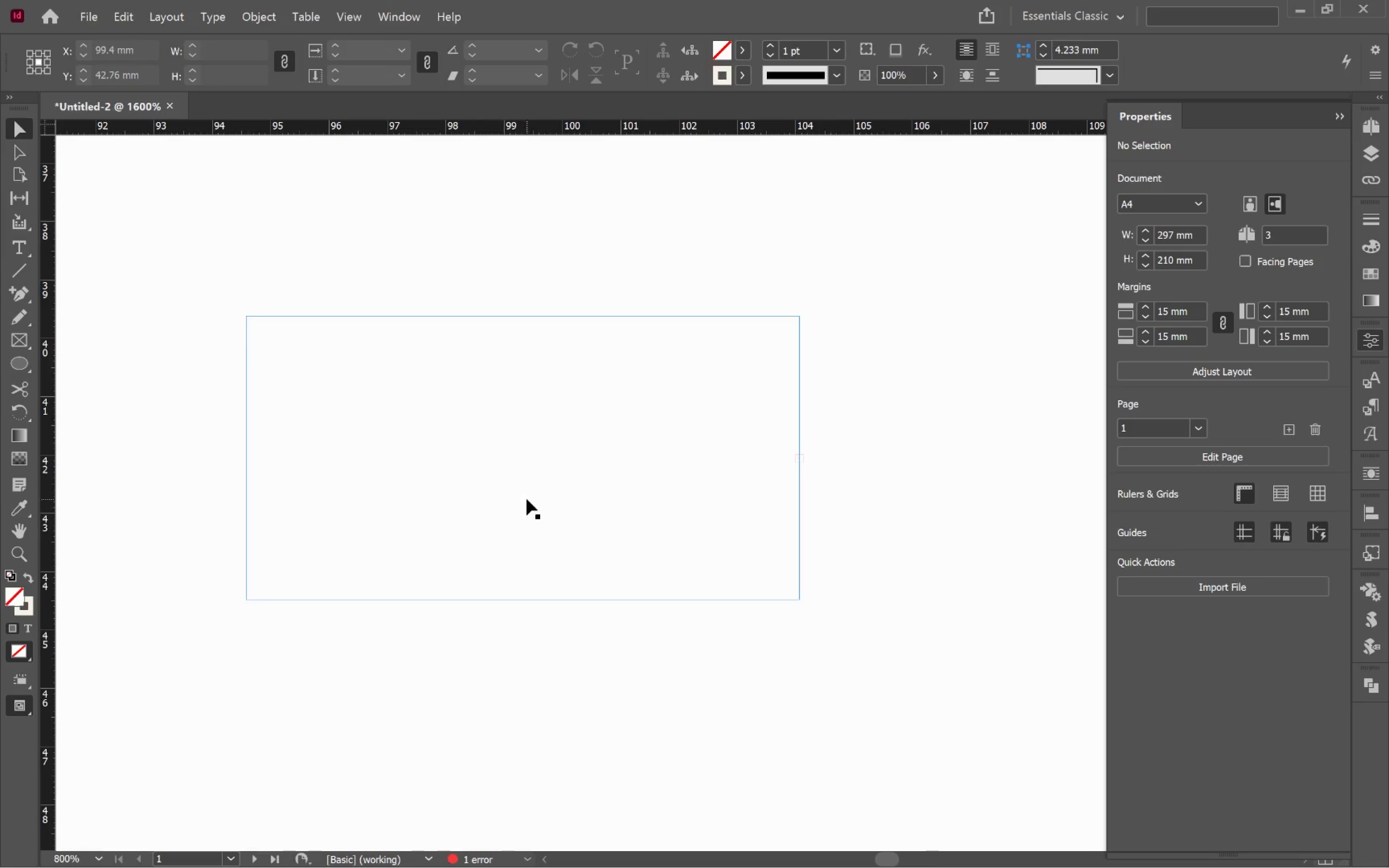 
hold_key(key=AltLeft, duration=0.65)
 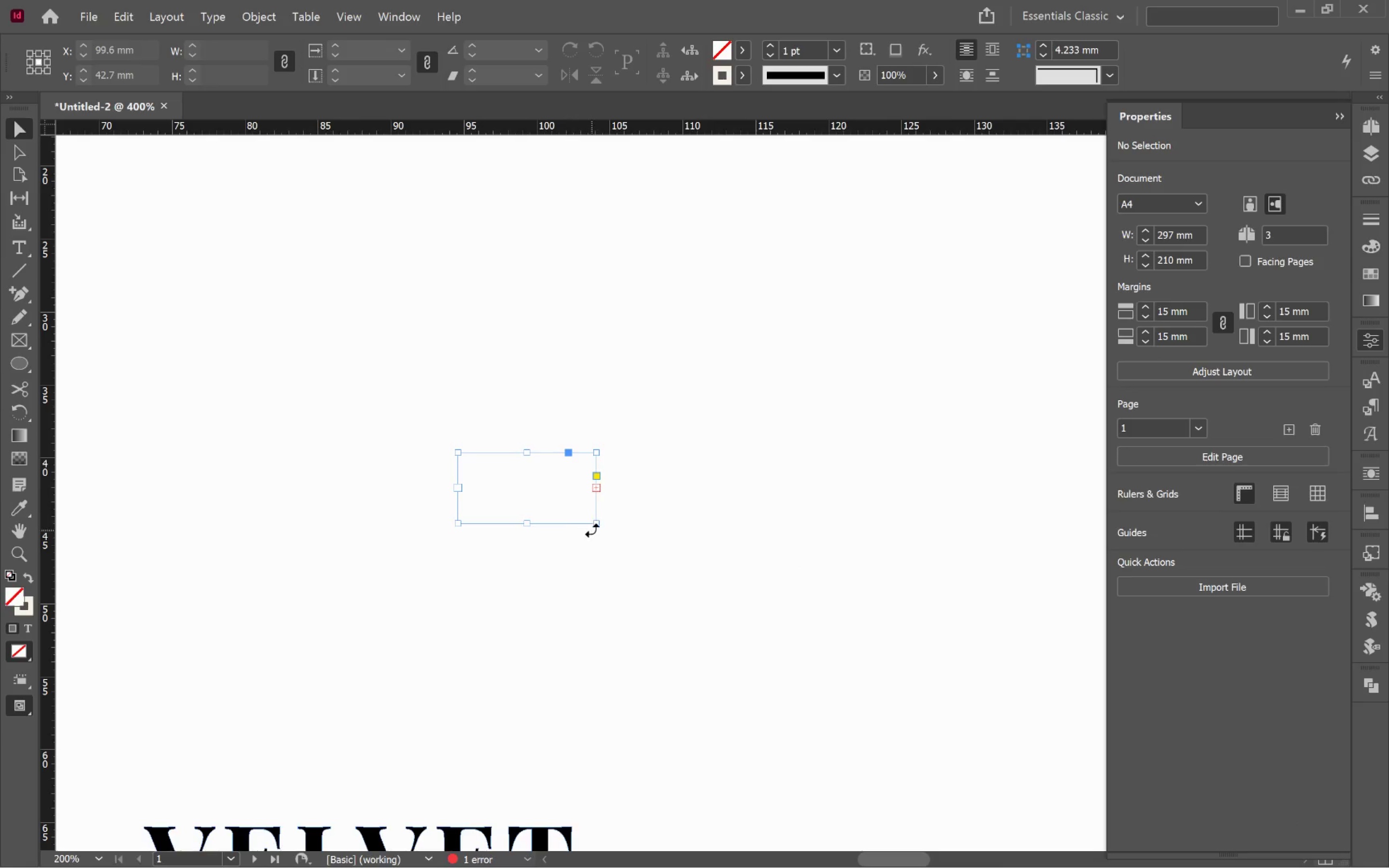 
left_click([531, 498])
 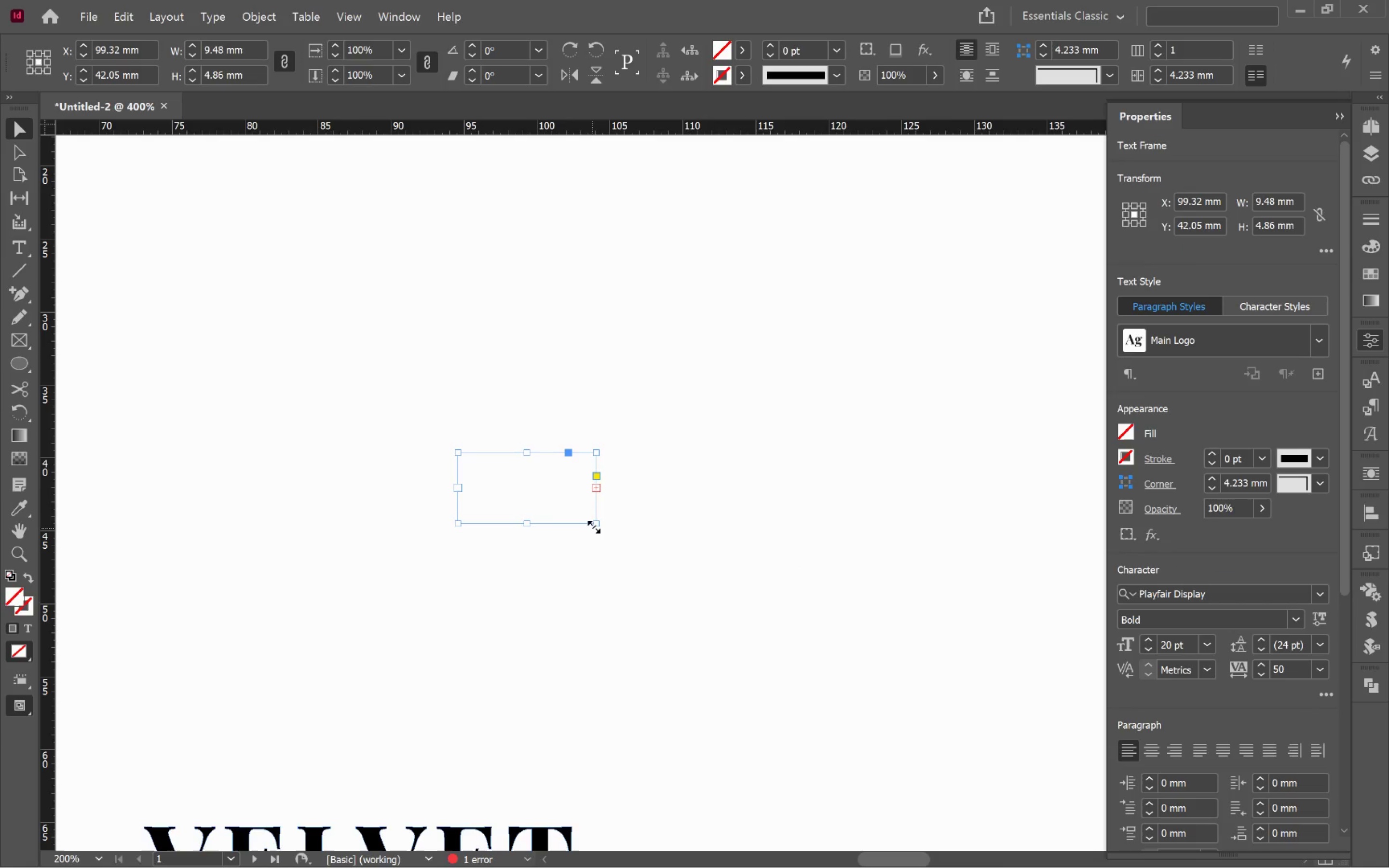 
scroll: coordinate [527, 499], scroll_direction: down, amount: 4.0
 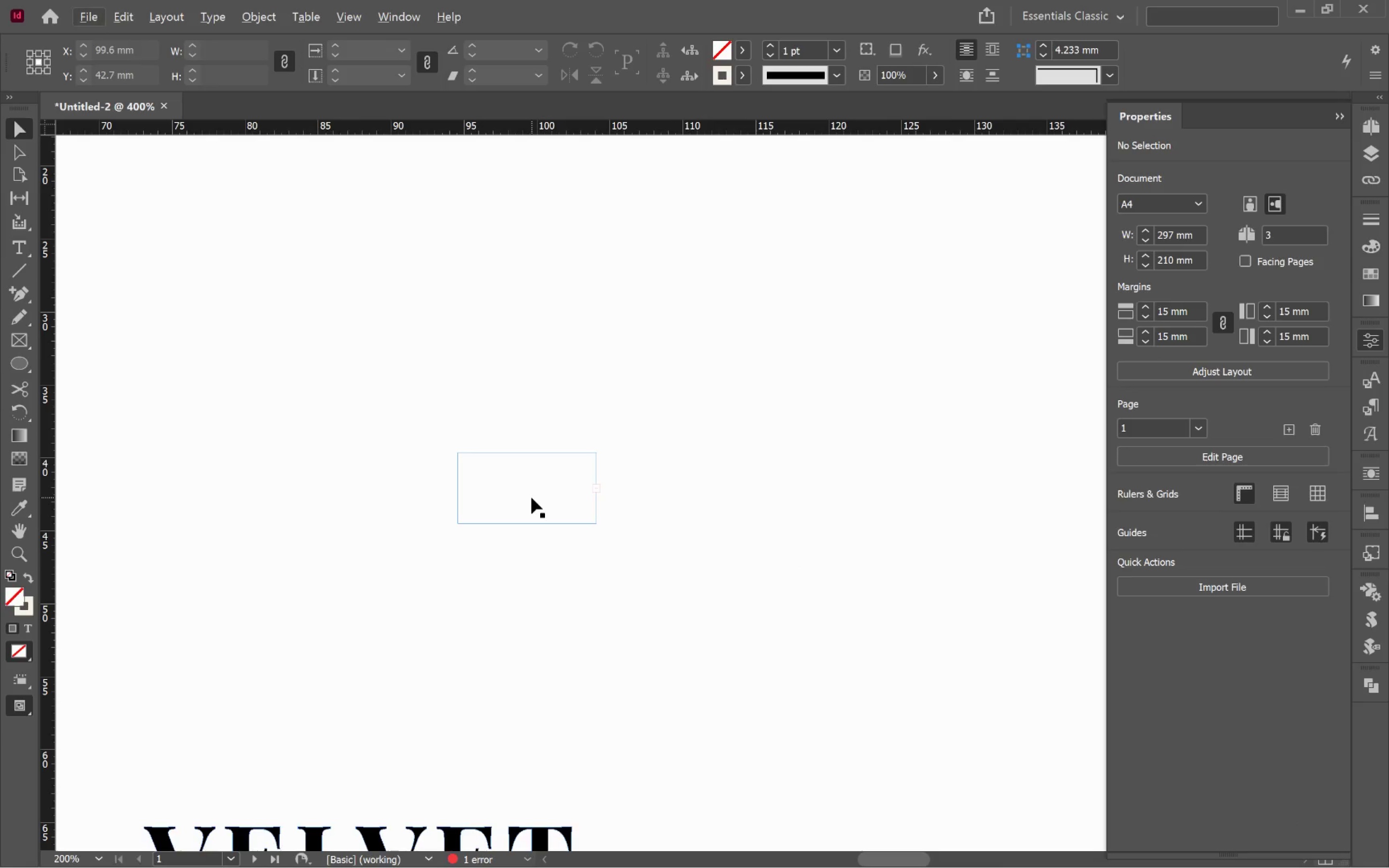 
left_click_drag(start_coordinate=[594, 527], to_coordinate=[808, 631])
 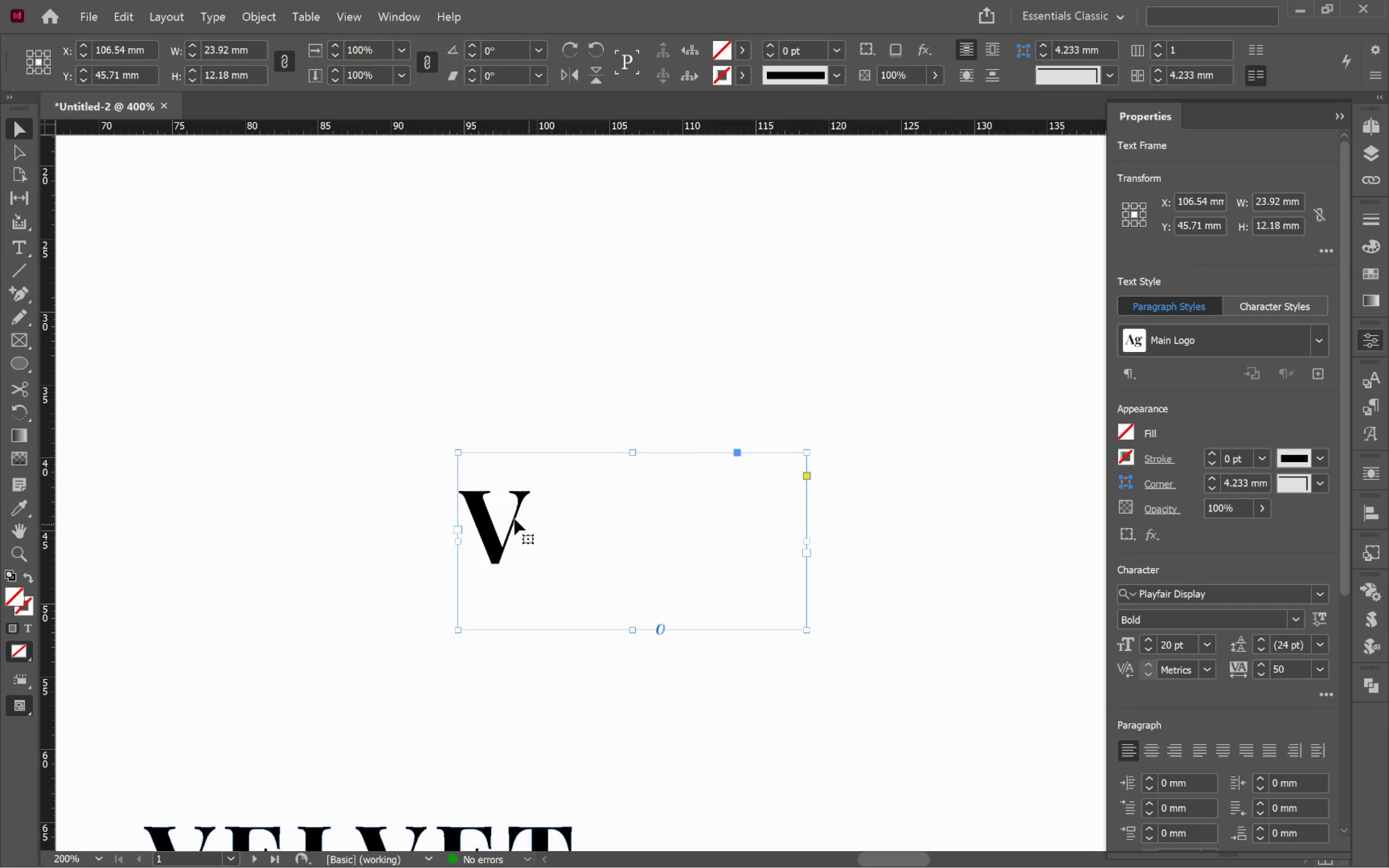 
left_click([175, 22])
 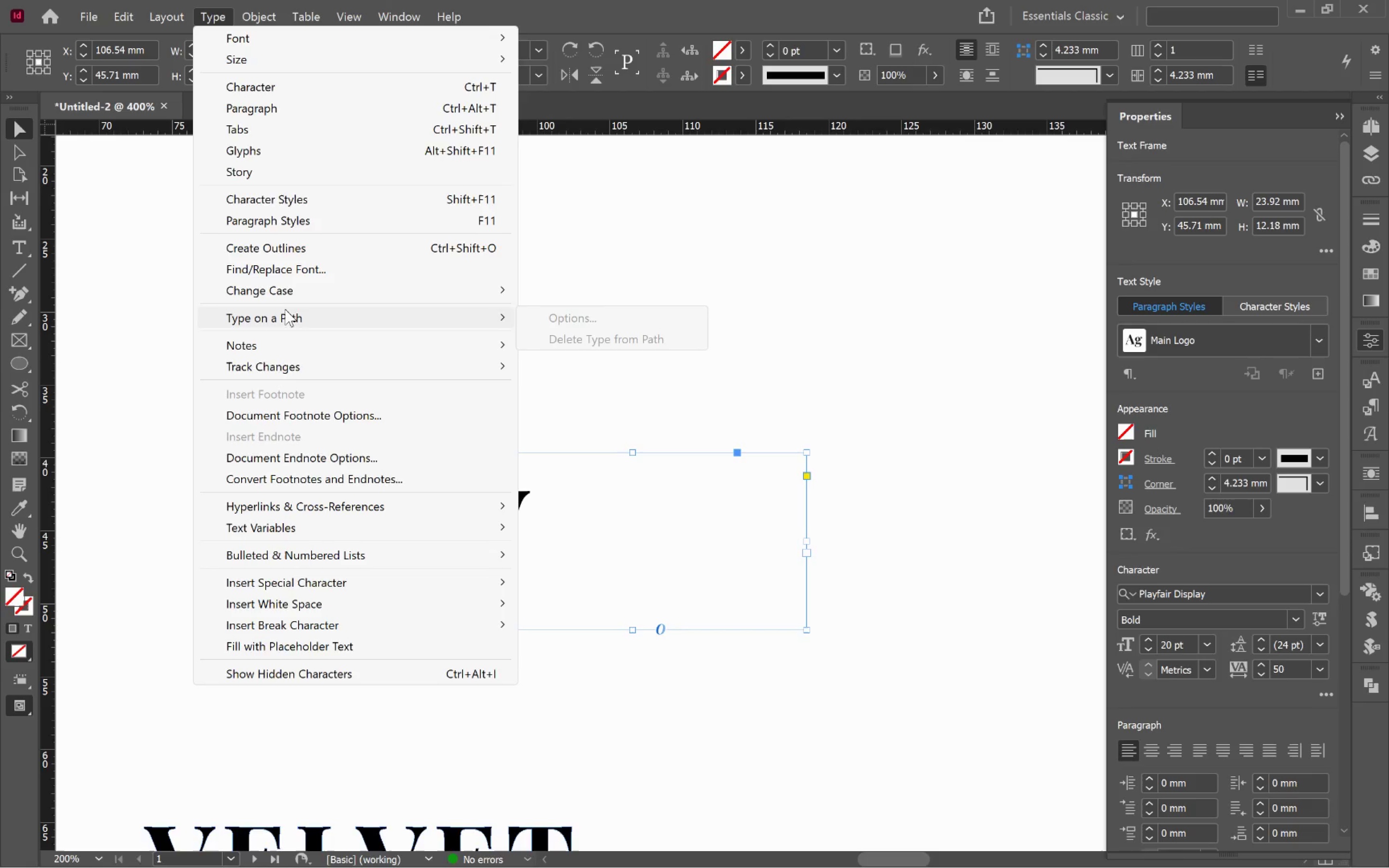 
left_click([296, 247])
 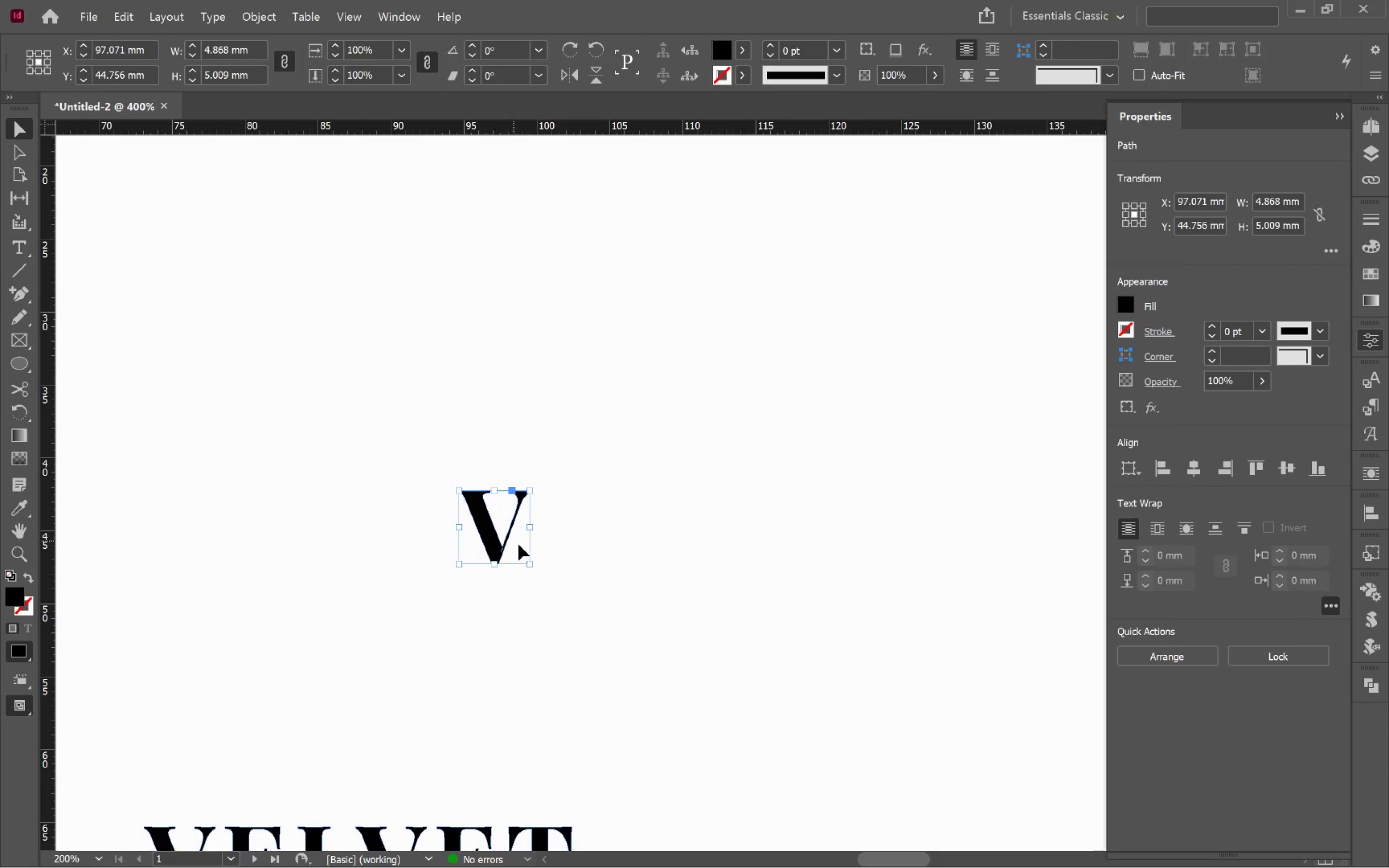 
hold_key(key=AltLeft, duration=0.63)
scroll: coordinate [501, 525], scroll_direction: up, amount: 3.0
 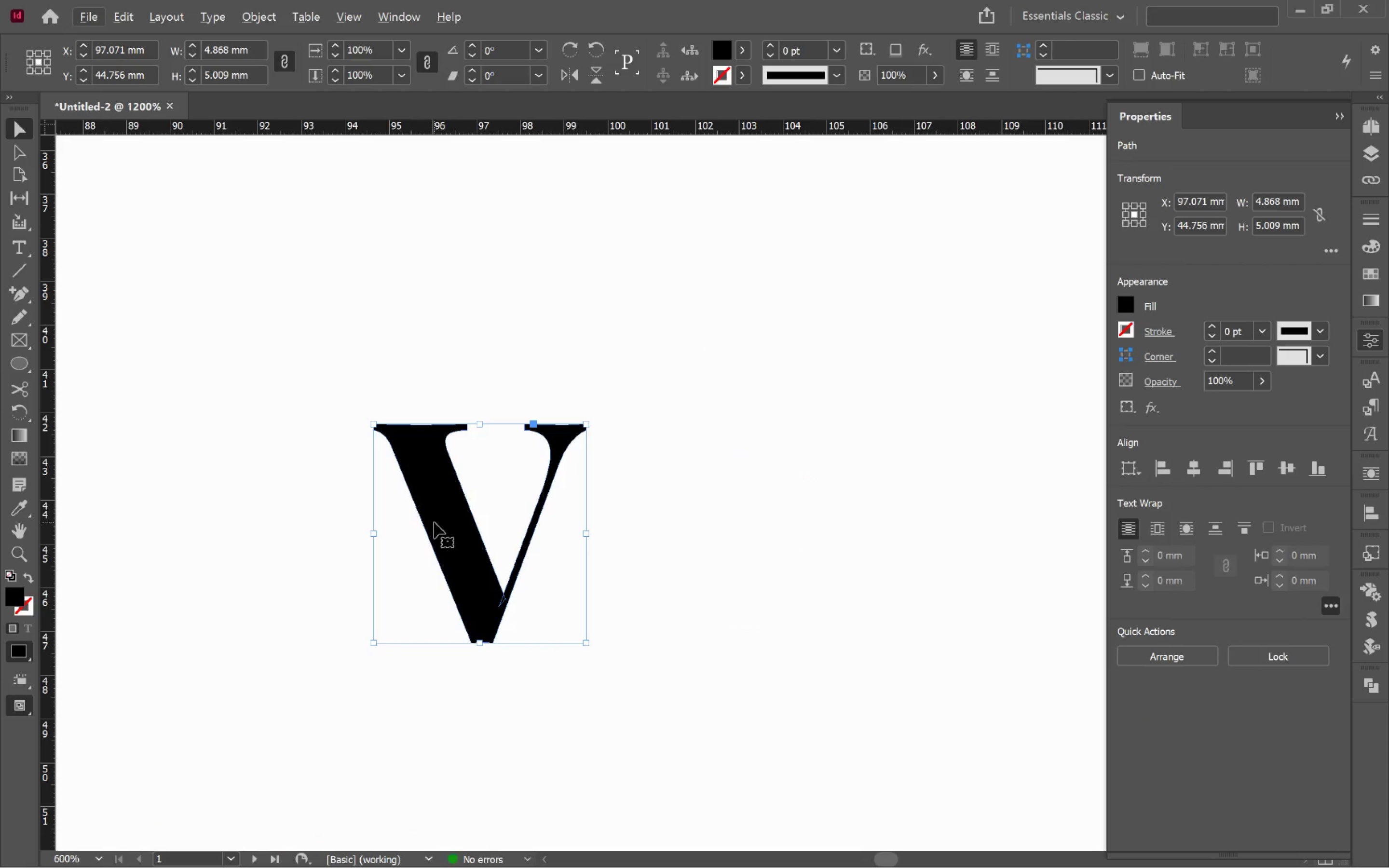 
left_click_drag(start_coordinate=[440, 531], to_coordinate=[552, 543])
 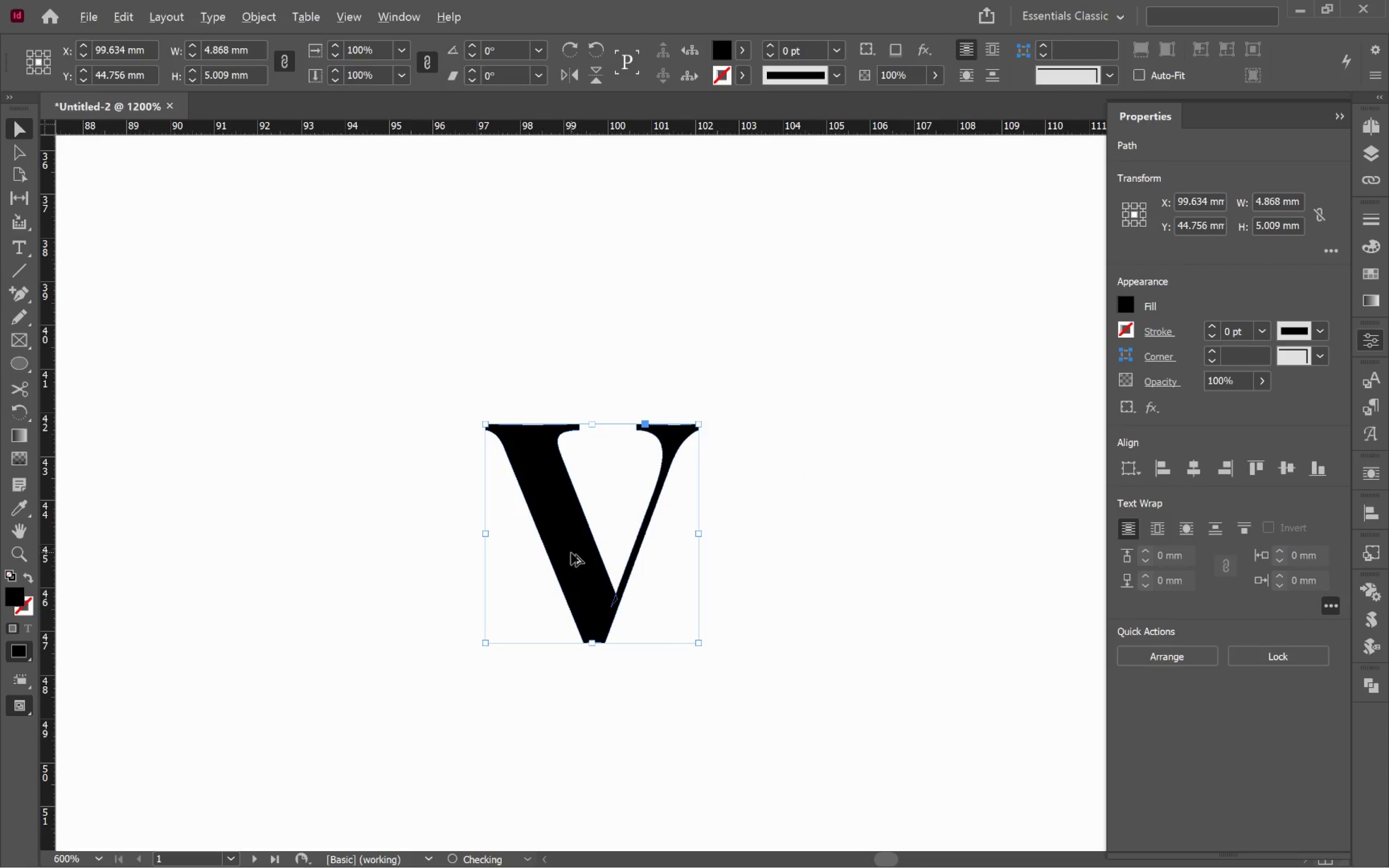 
hold_key(key=ShiftLeft, duration=1.09)
 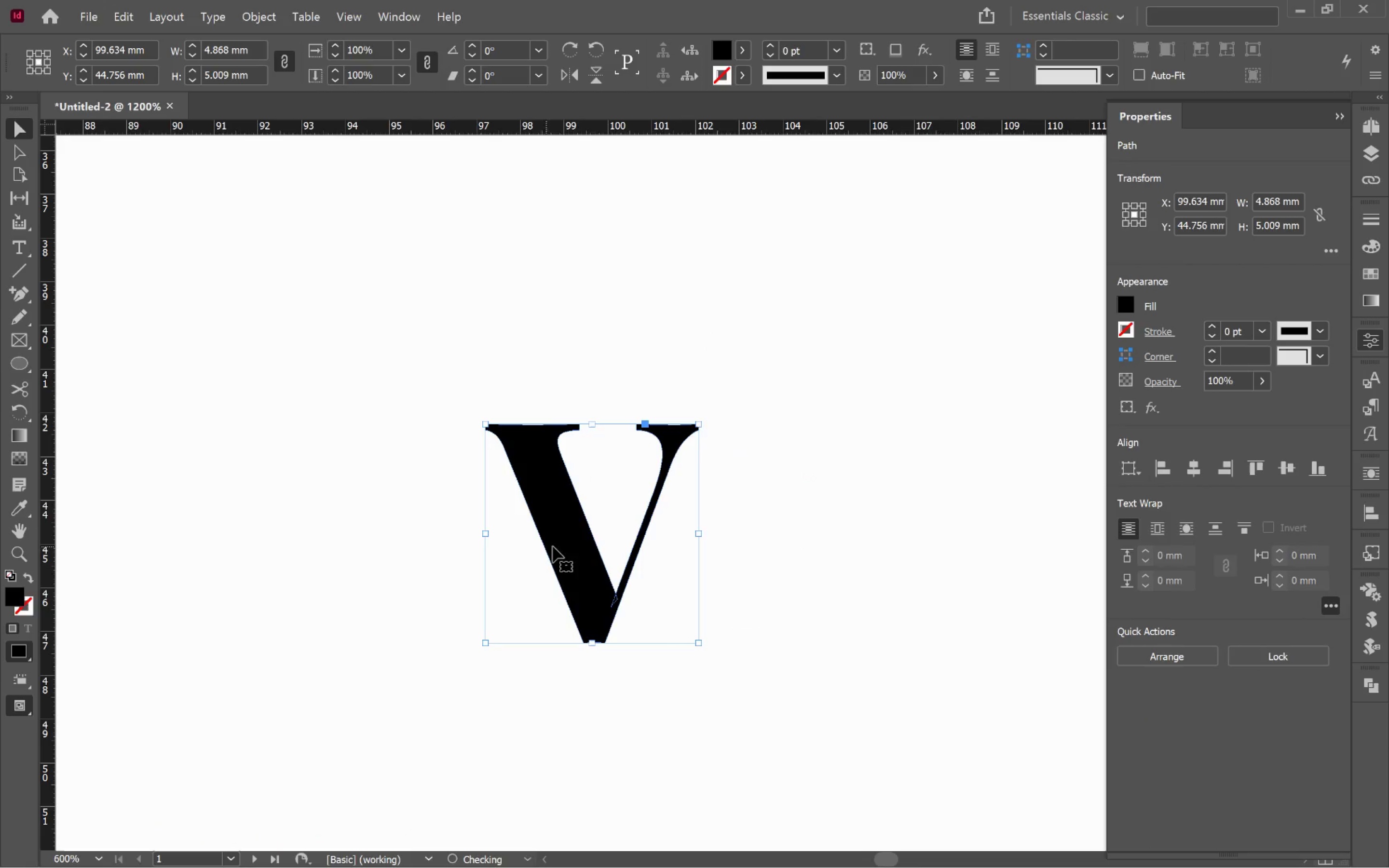 
hold_key(key=AltLeft, duration=1.04)
left_click_drag(start_coordinate=[571, 553], to_coordinate=[314, 541])
 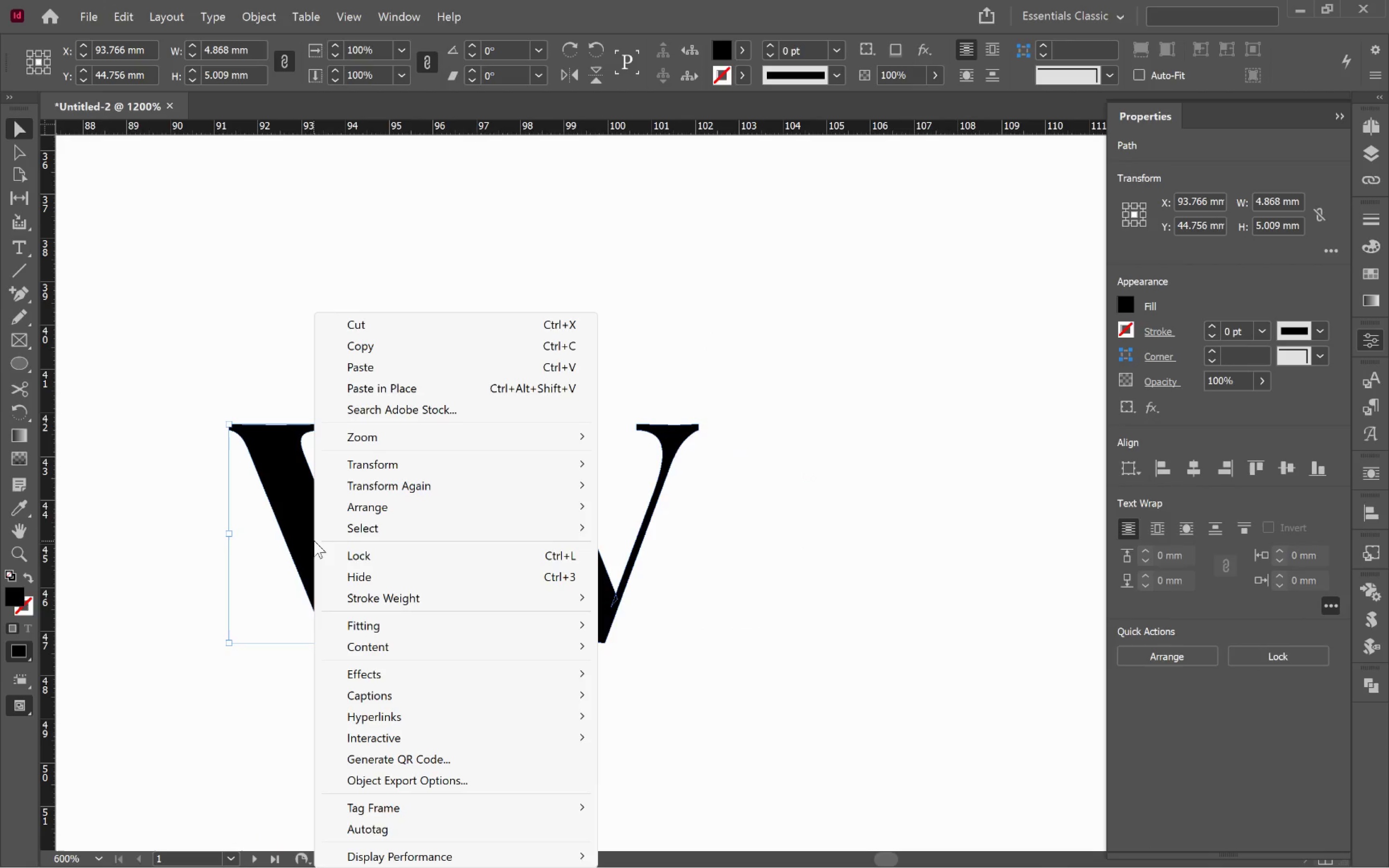 
hold_key(key=ShiftLeft, duration=0.74)
 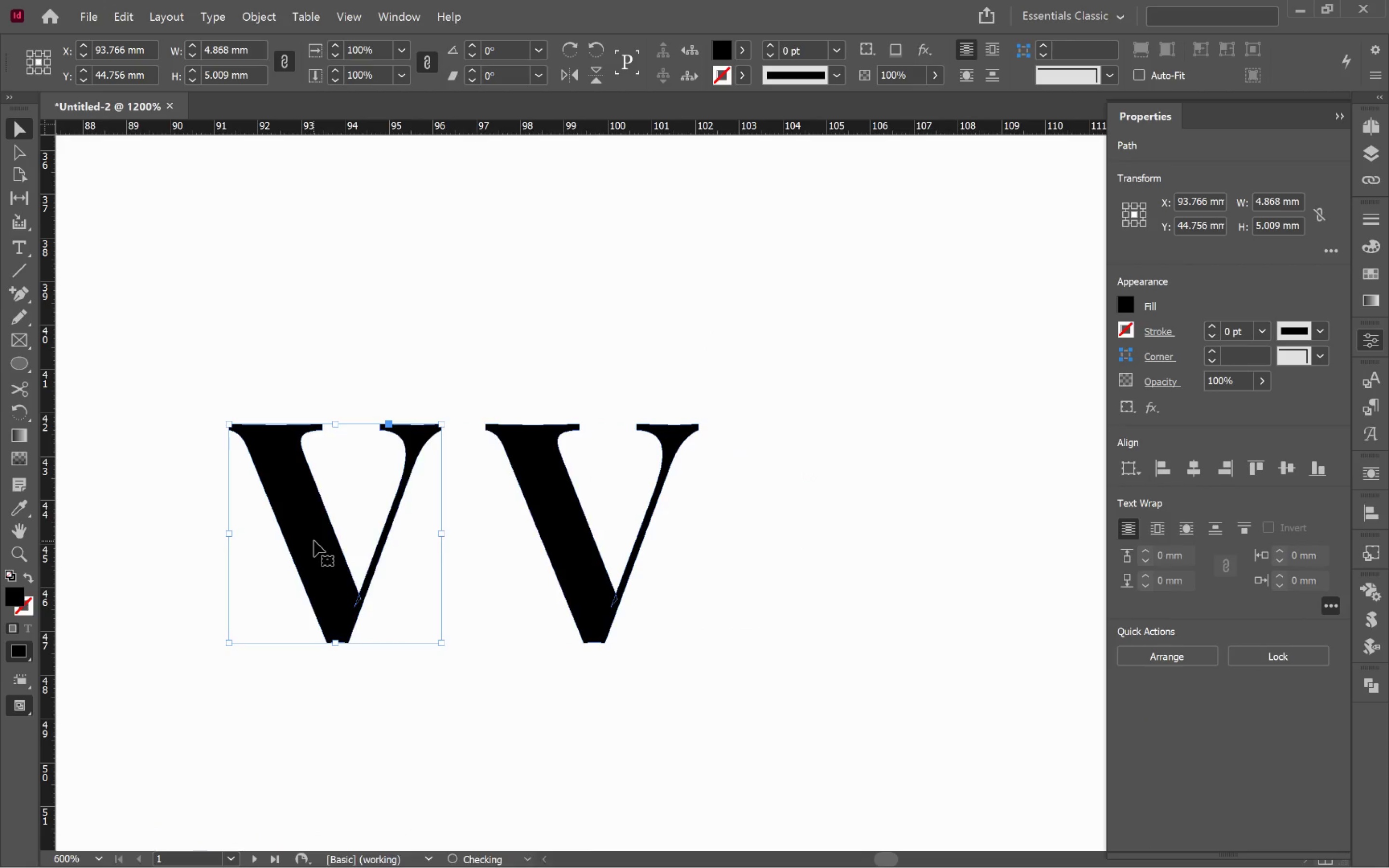 
right_click([314, 541])
 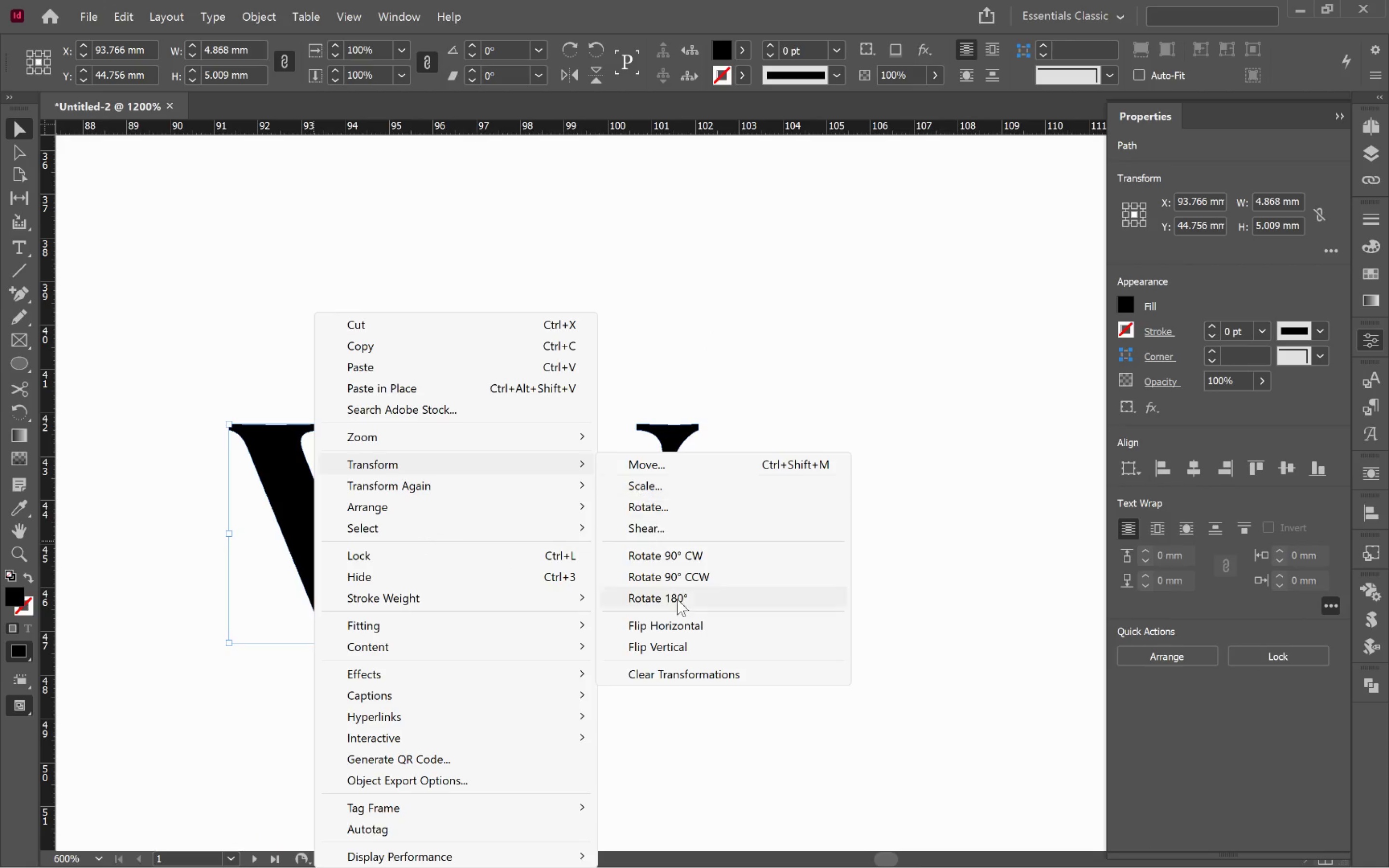 
left_click([693, 625])
 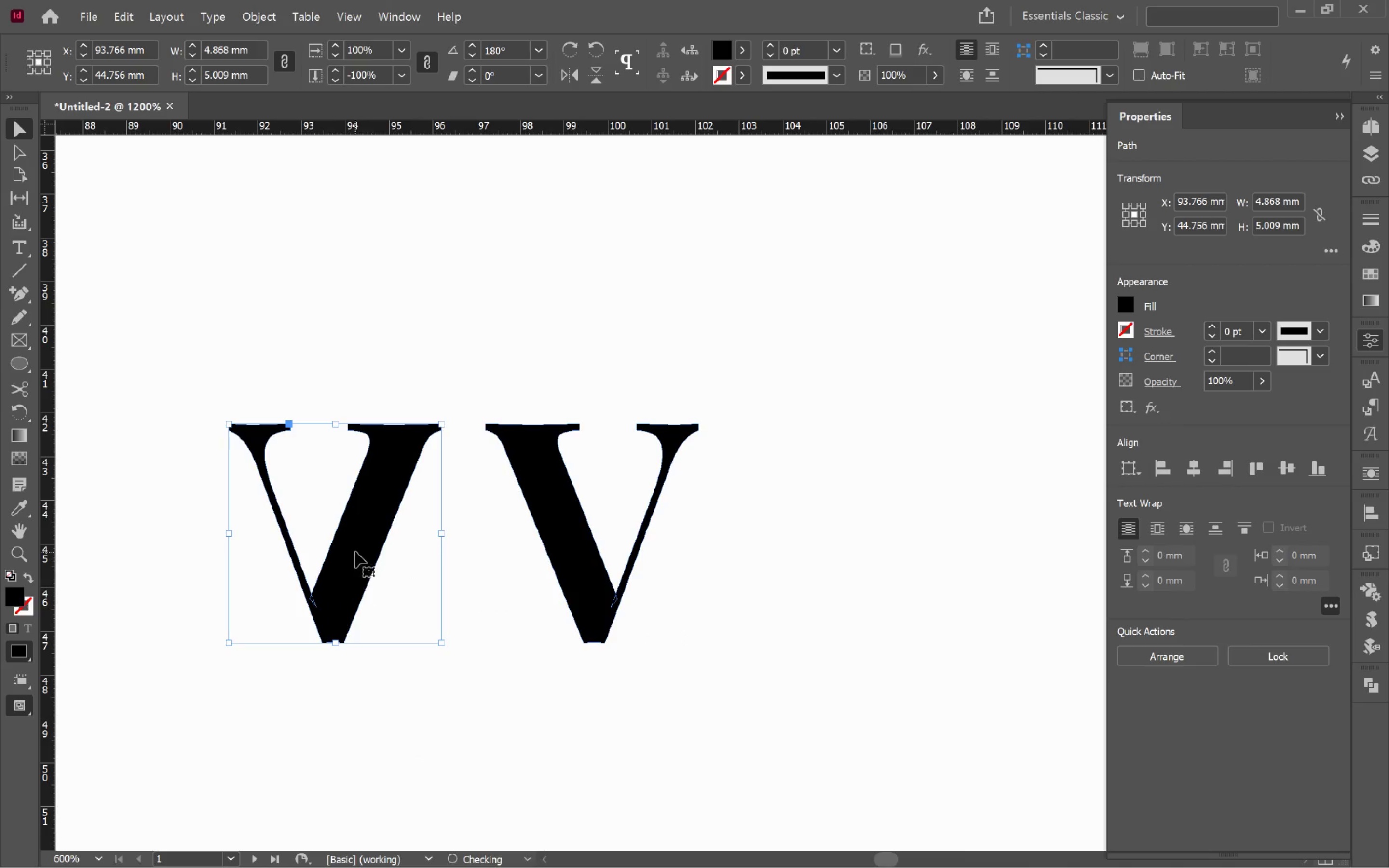 
left_click_drag(start_coordinate=[357, 550], to_coordinate=[573, 572])
 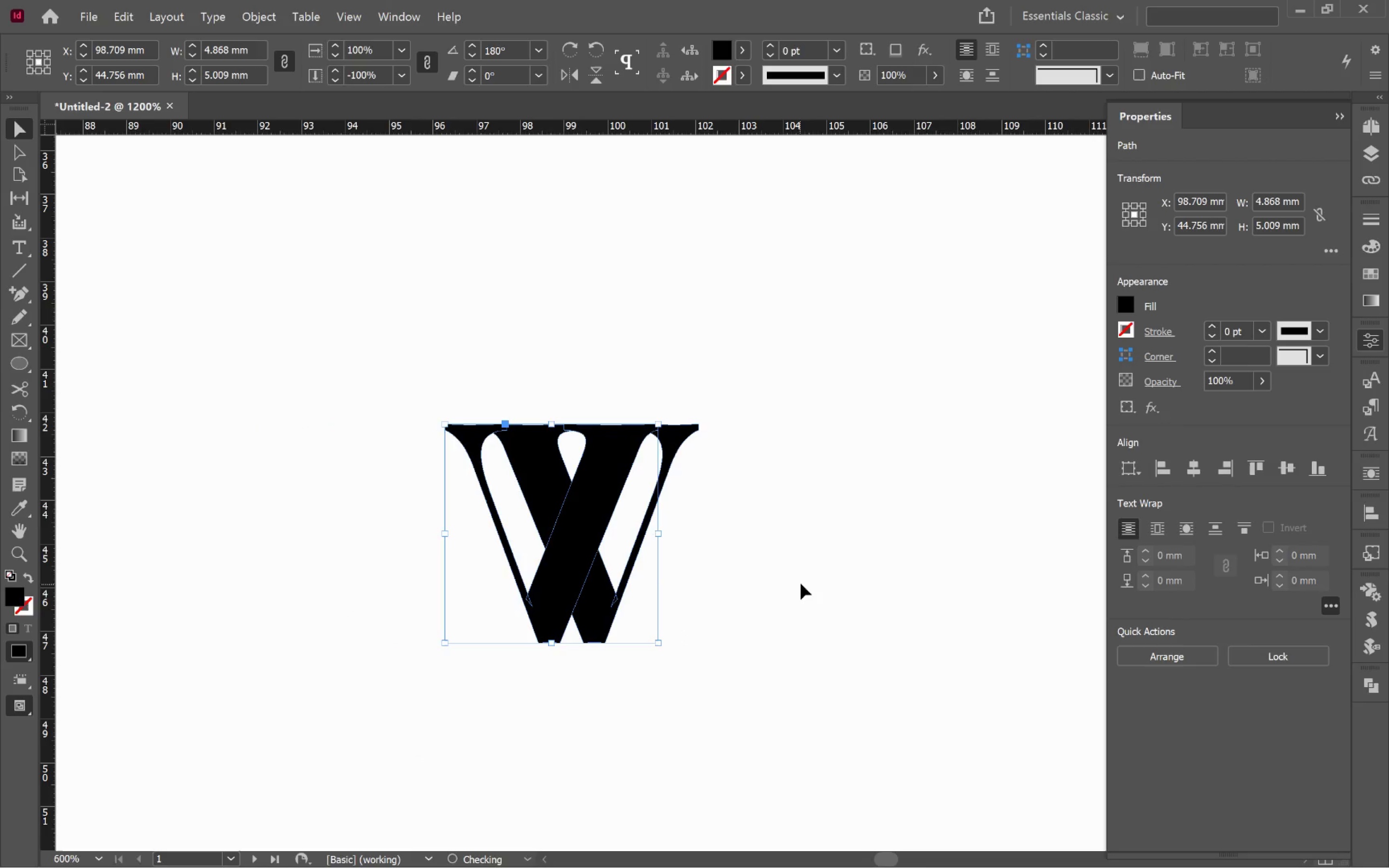 
hold_key(key=ShiftLeft, duration=1.25)
 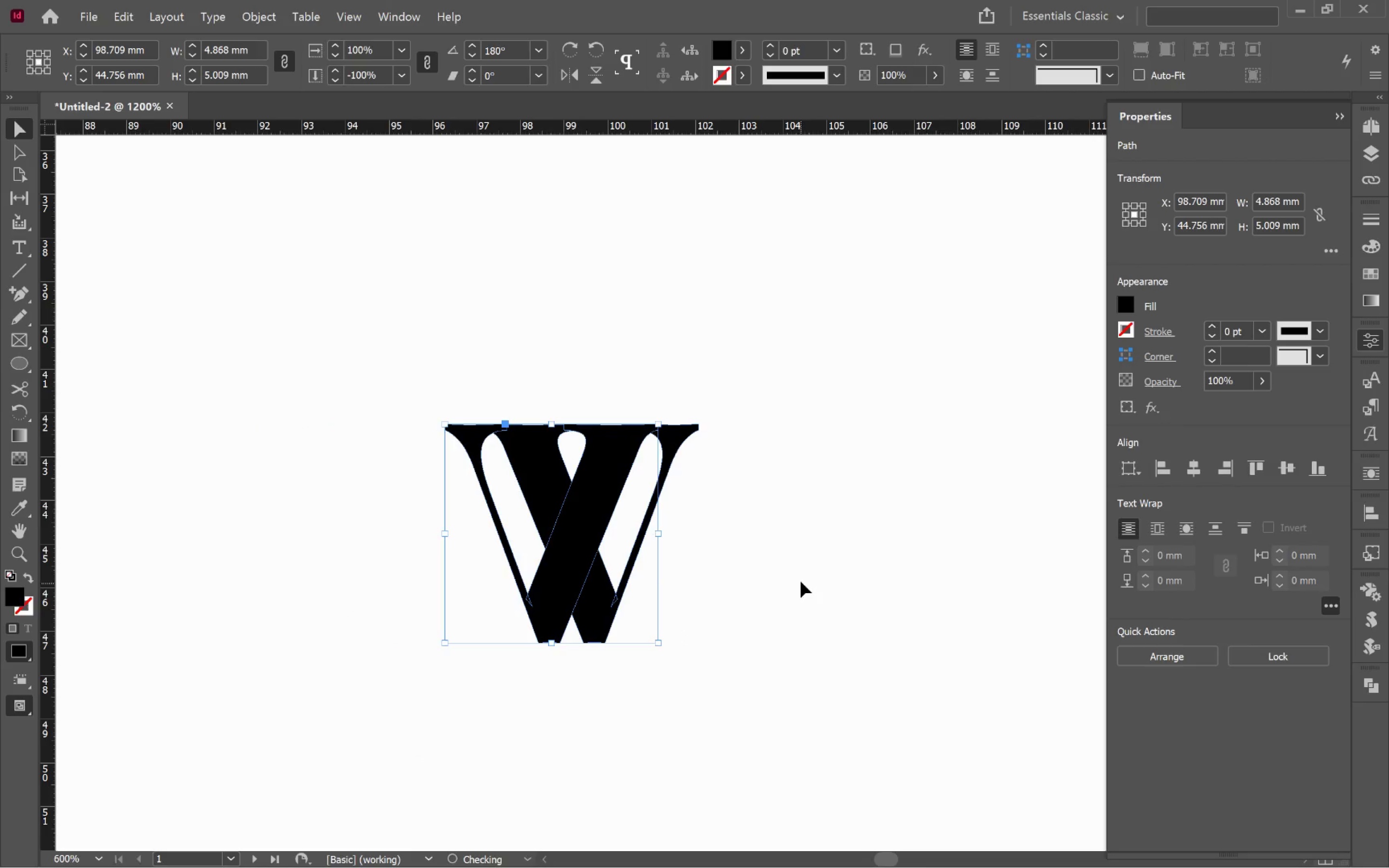 
hold_key(key=AltLeft, duration=0.65)
scroll: coordinate [766, 552], scroll_direction: up, amount: 2.0
 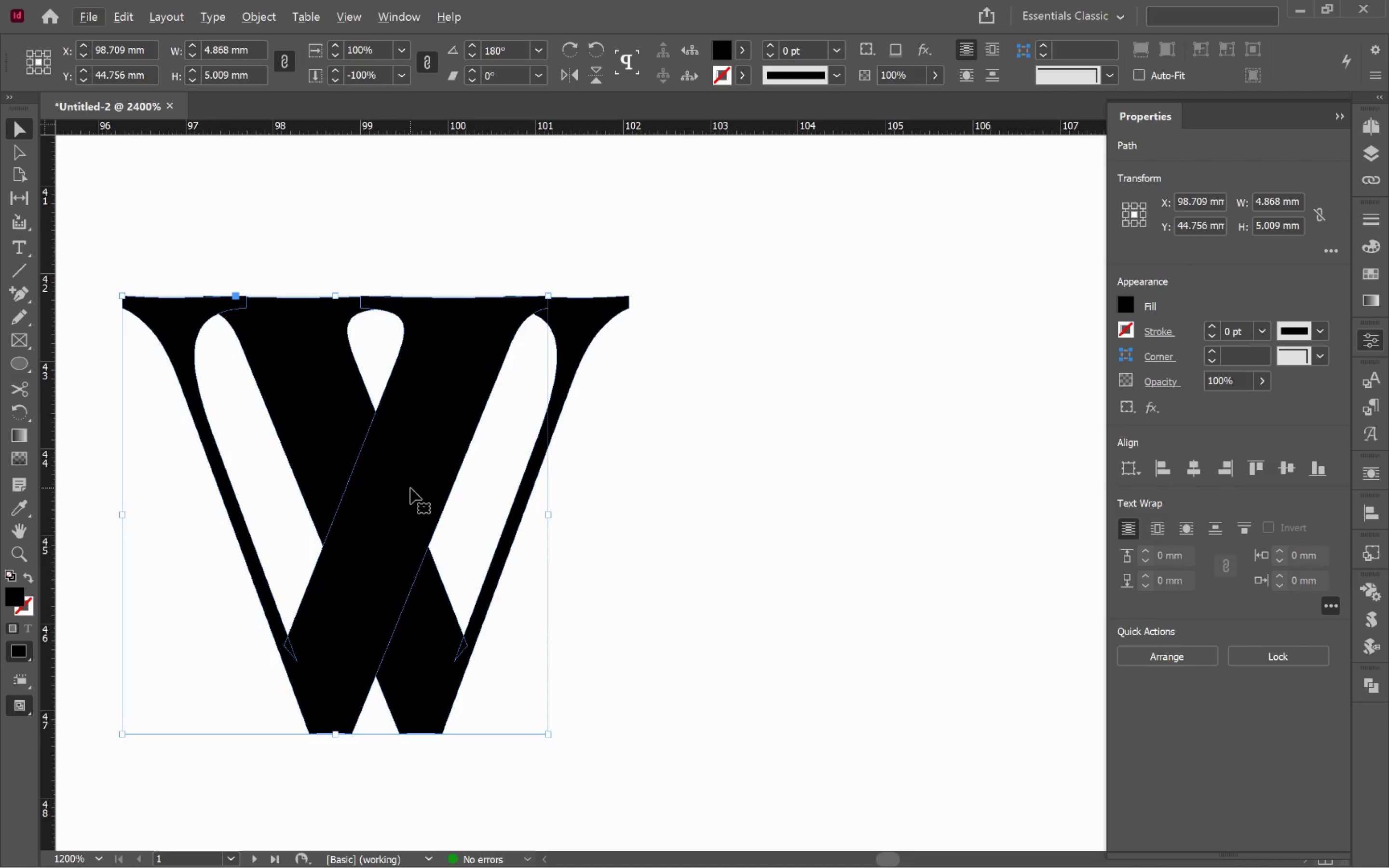 
left_click_drag(start_coordinate=[410, 488], to_coordinate=[485, 495])
 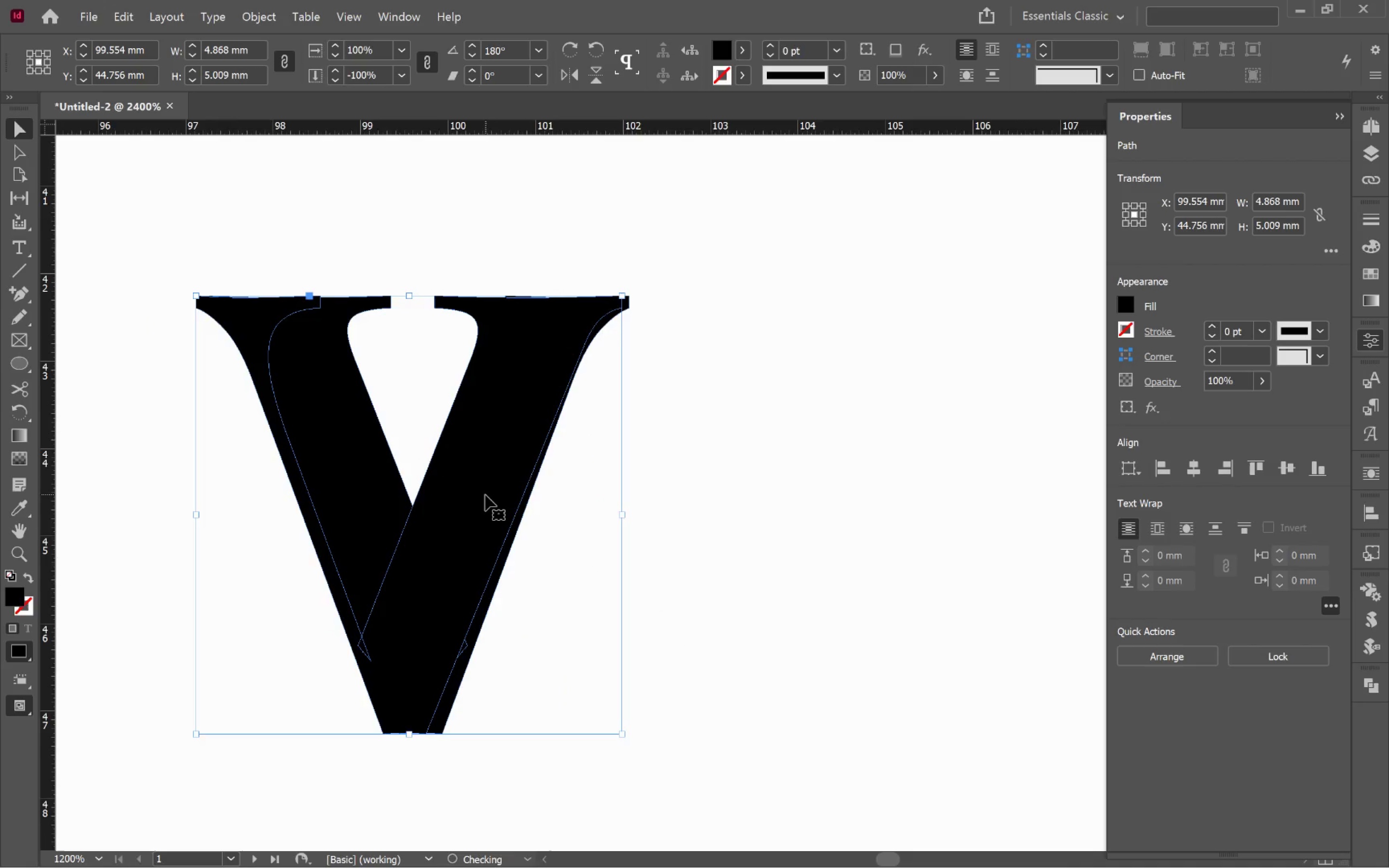 
hold_key(key=ShiftLeft, duration=1.23)
 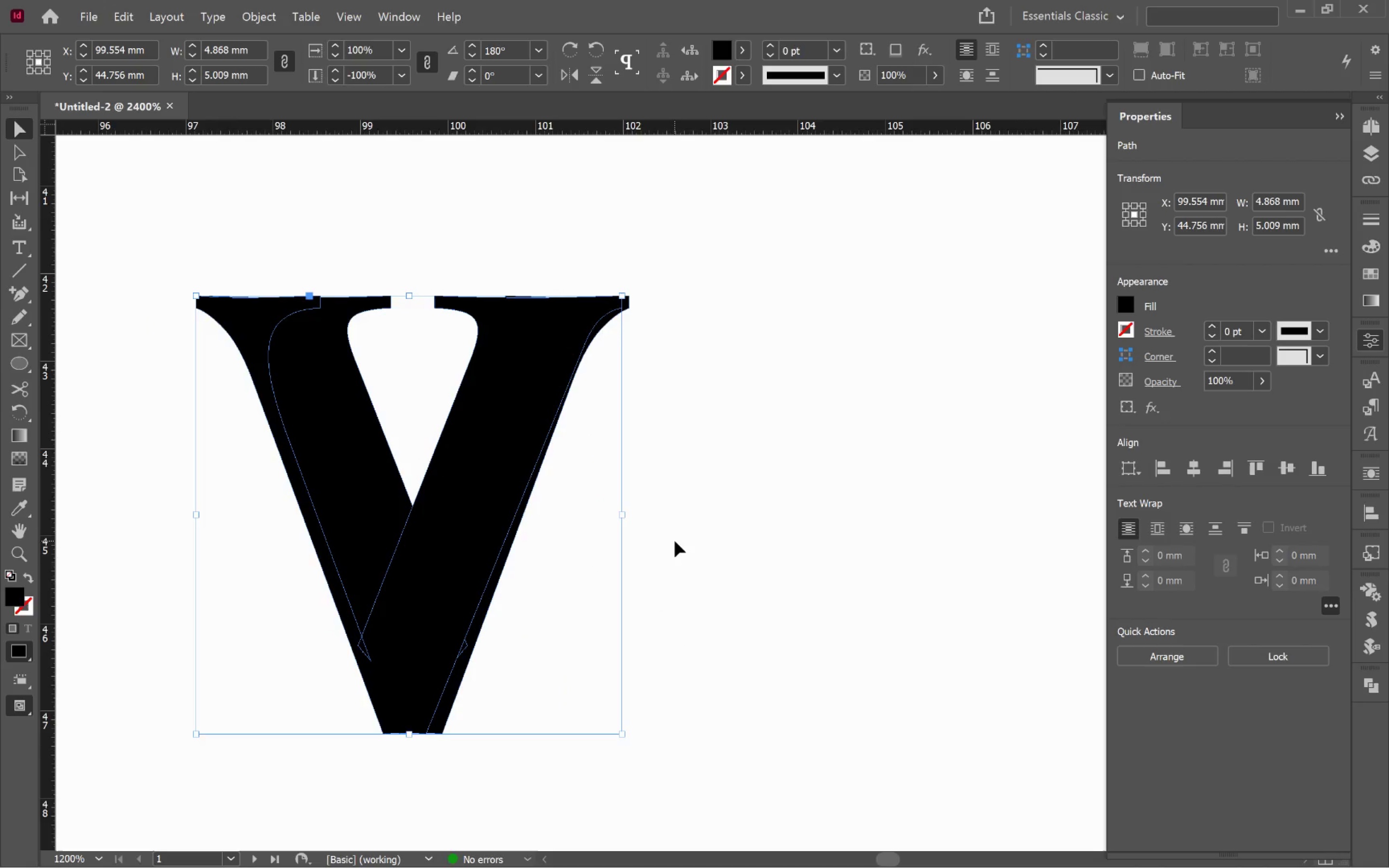 
left_click_drag(start_coordinate=[734, 521], to_coordinate=[385, 446])
 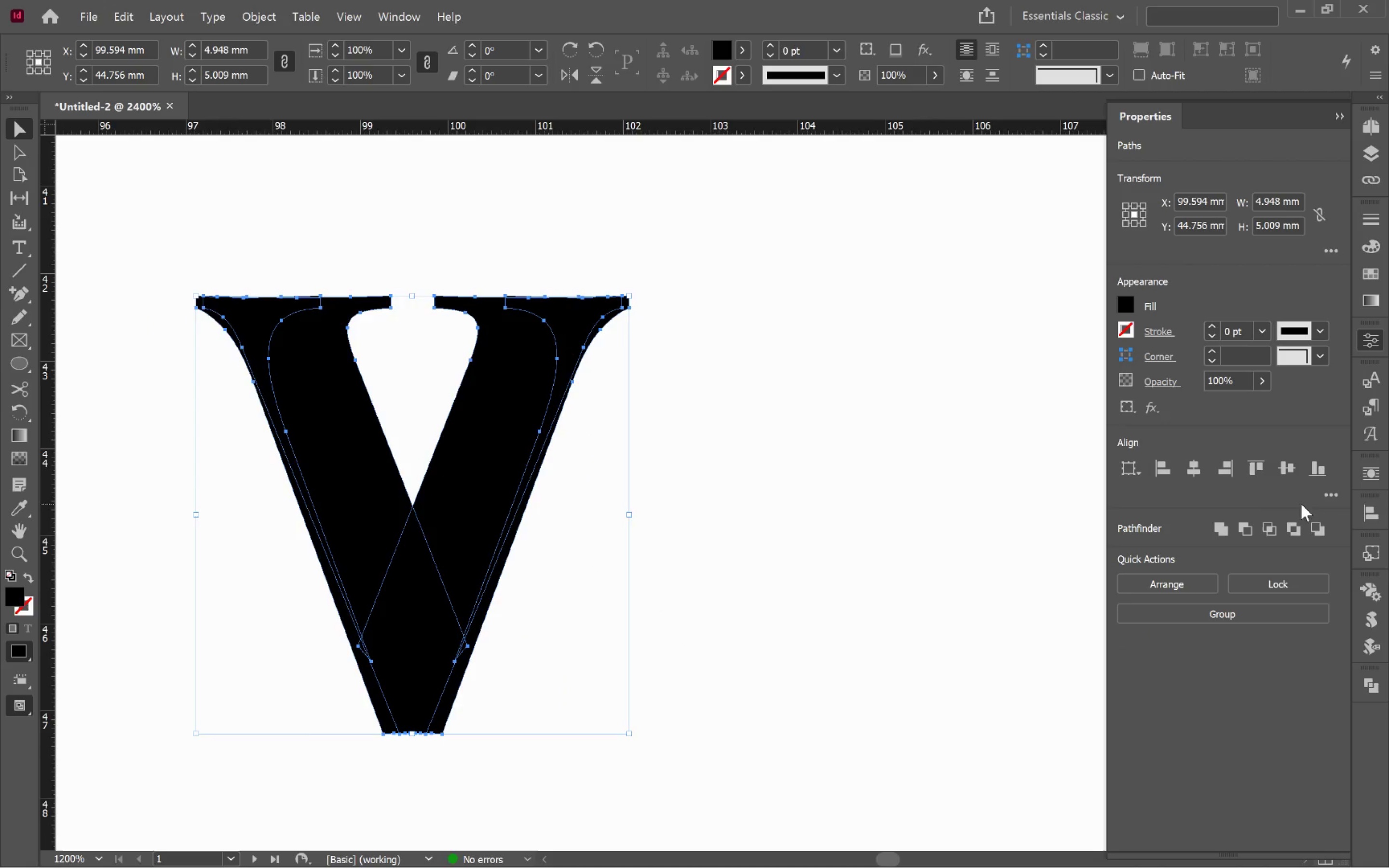 
left_click([1140, 474])
 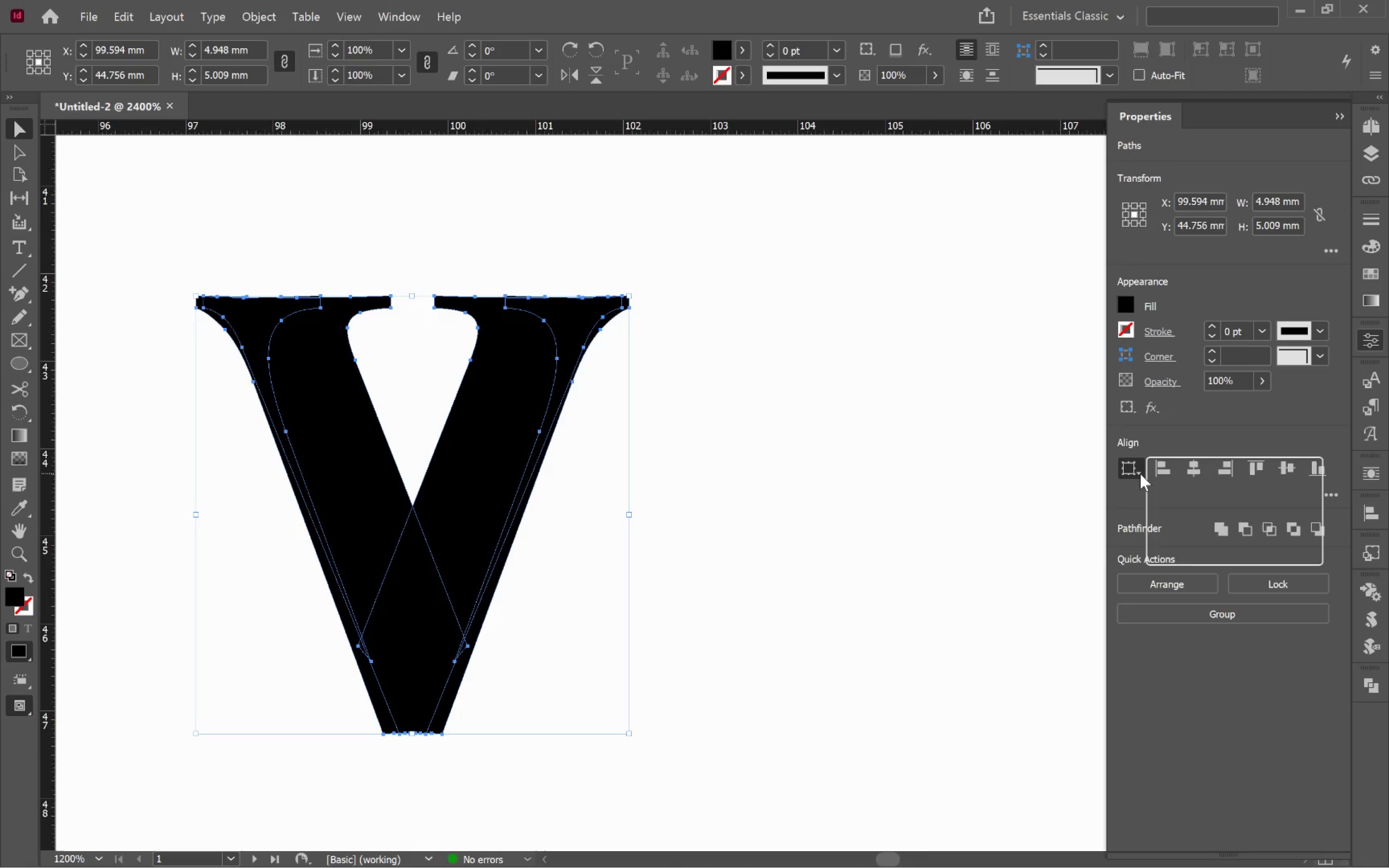 
left_click([1140, 474])
 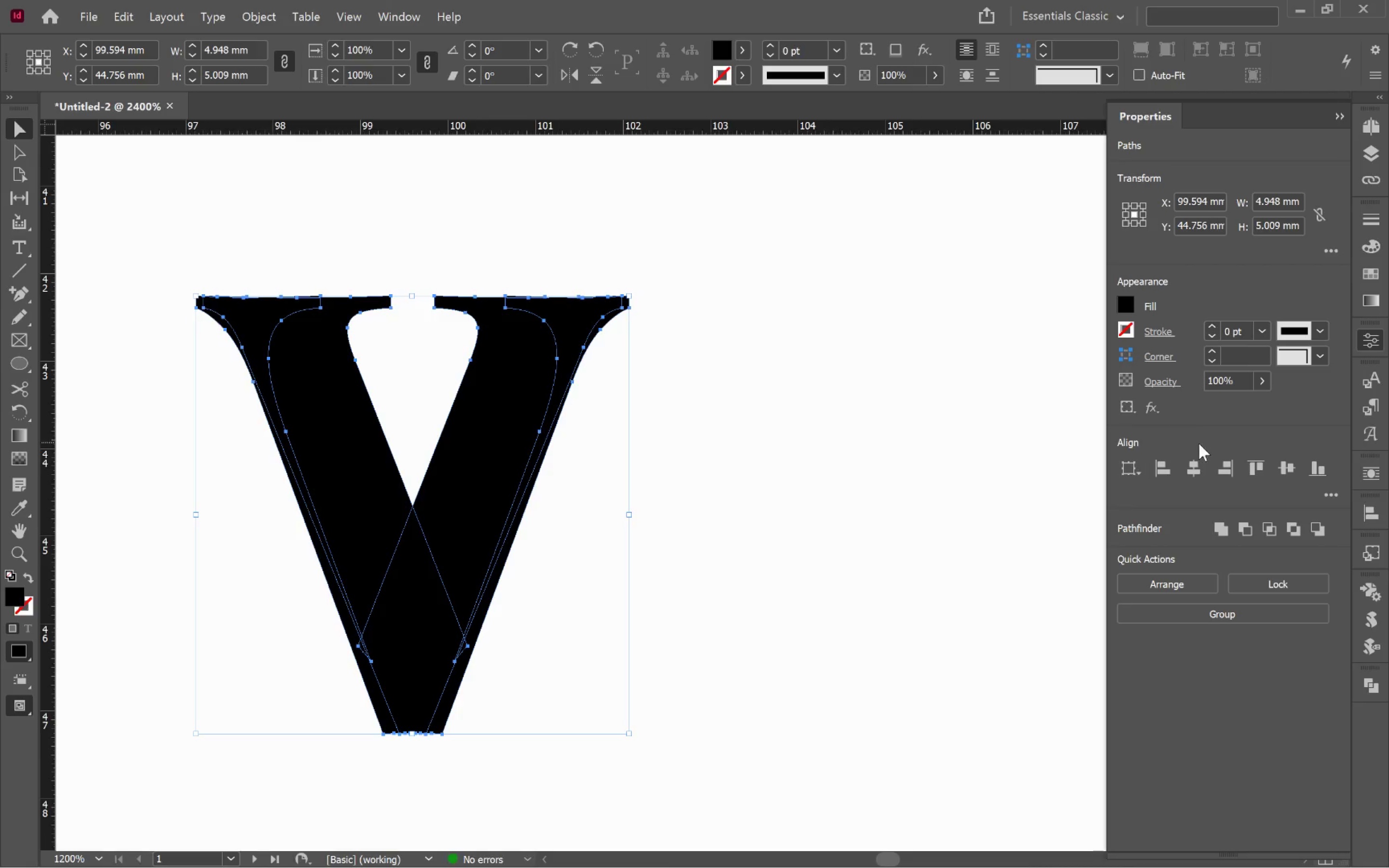 
left_click_drag(start_coordinate=[1194, 465], to_coordinate=[1197, 467])
 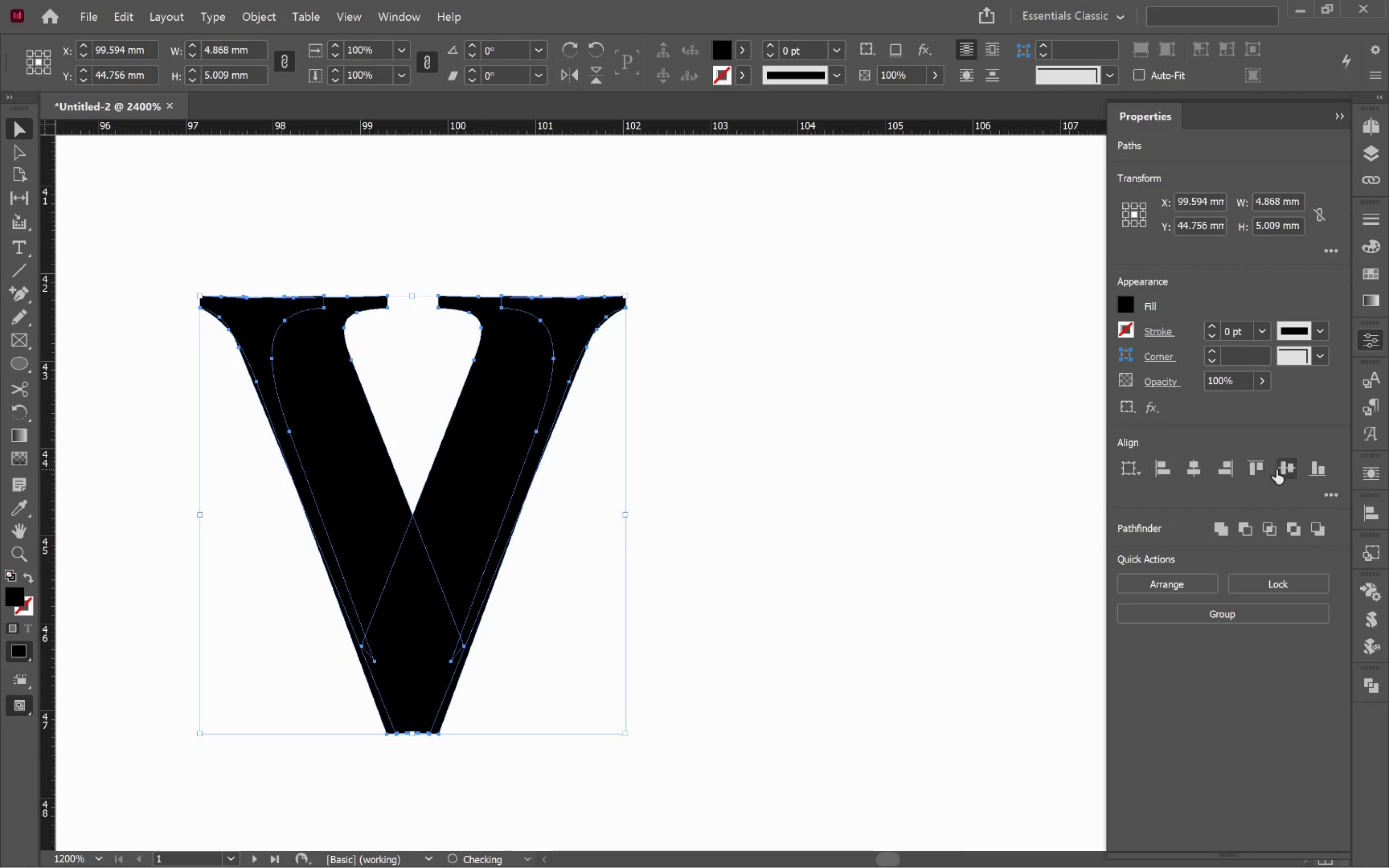 
left_click([1287, 469])
 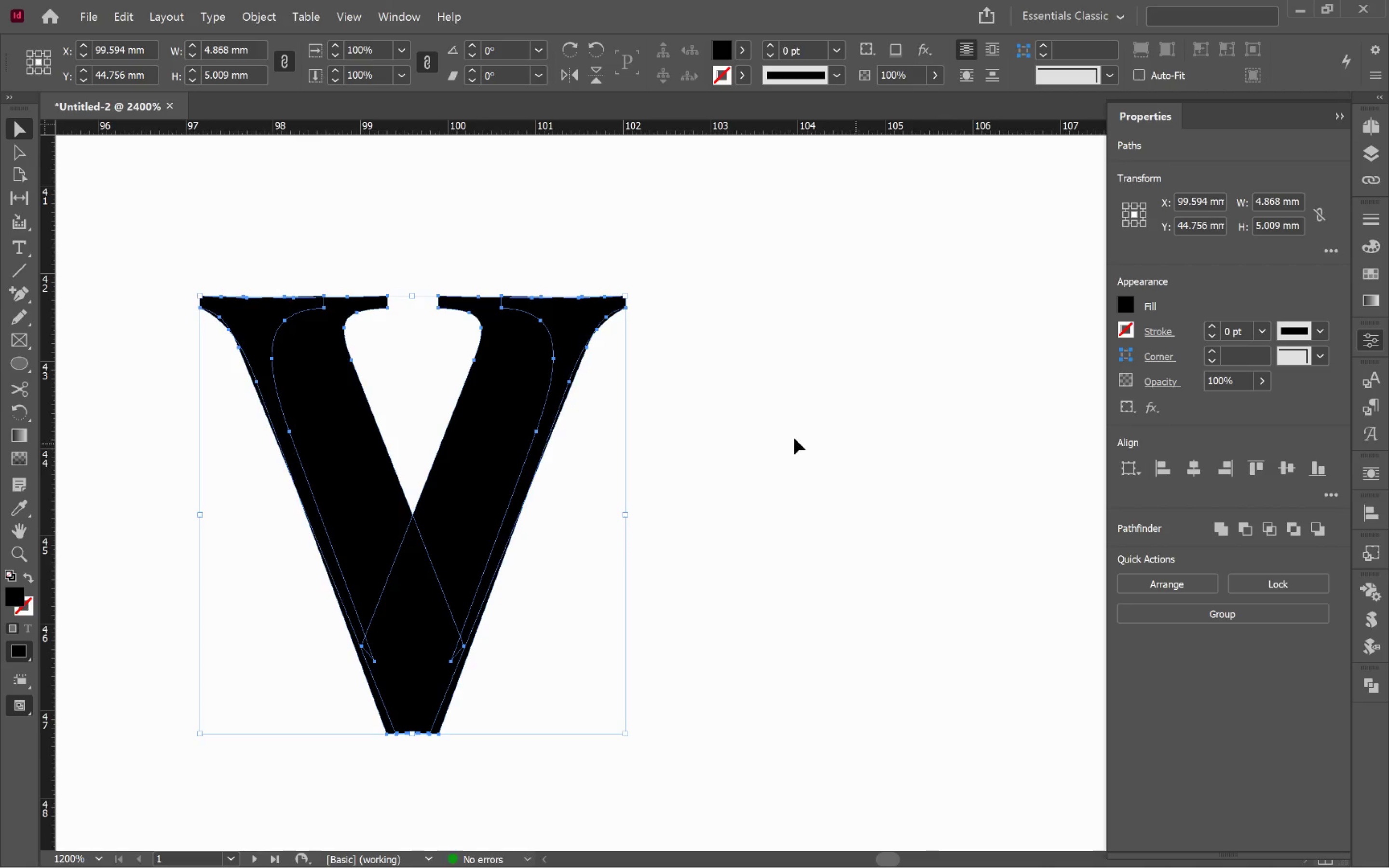 
left_click([775, 438])
 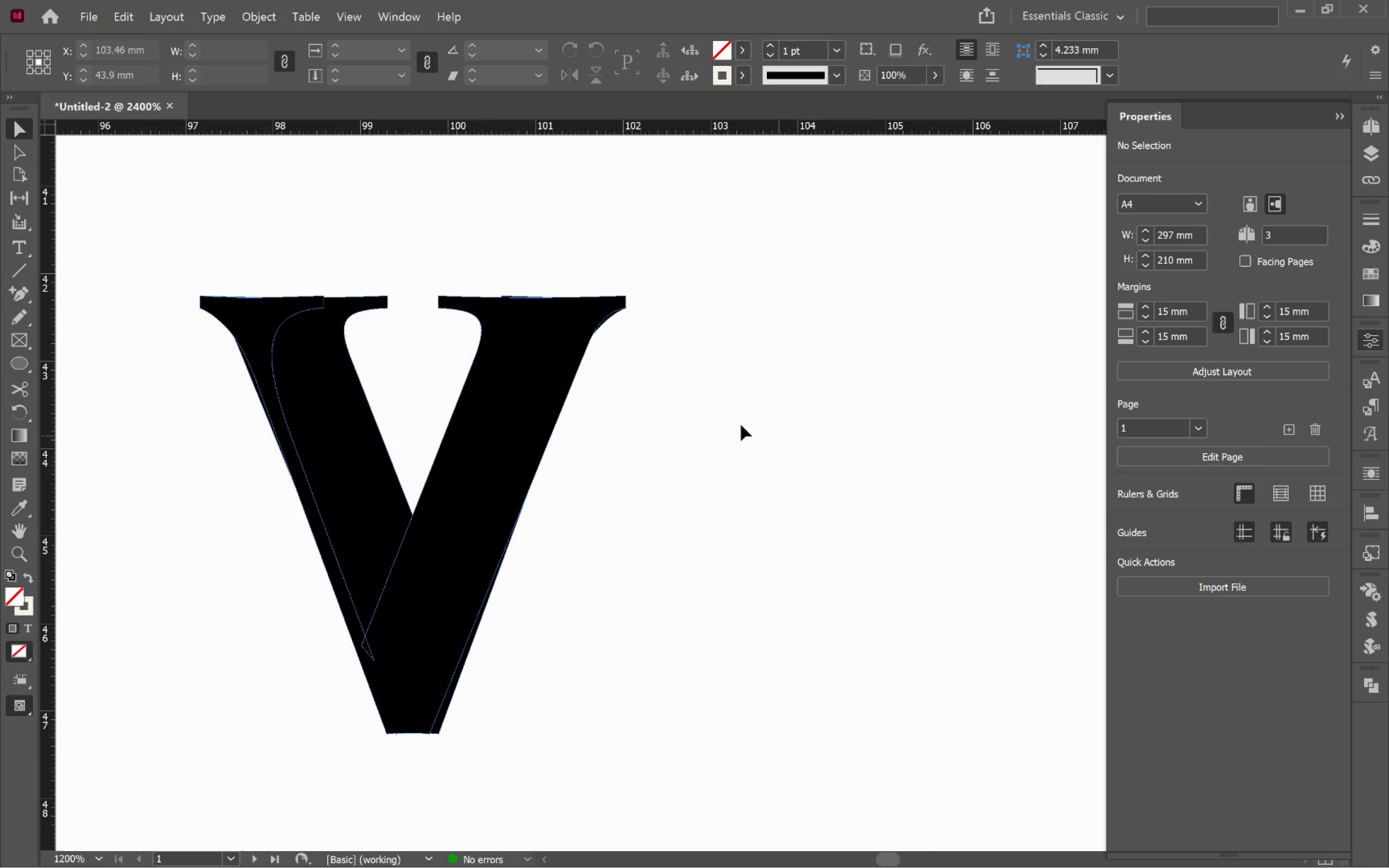 
left_click_drag(start_coordinate=[194, 234], to_coordinate=[476, 474])
 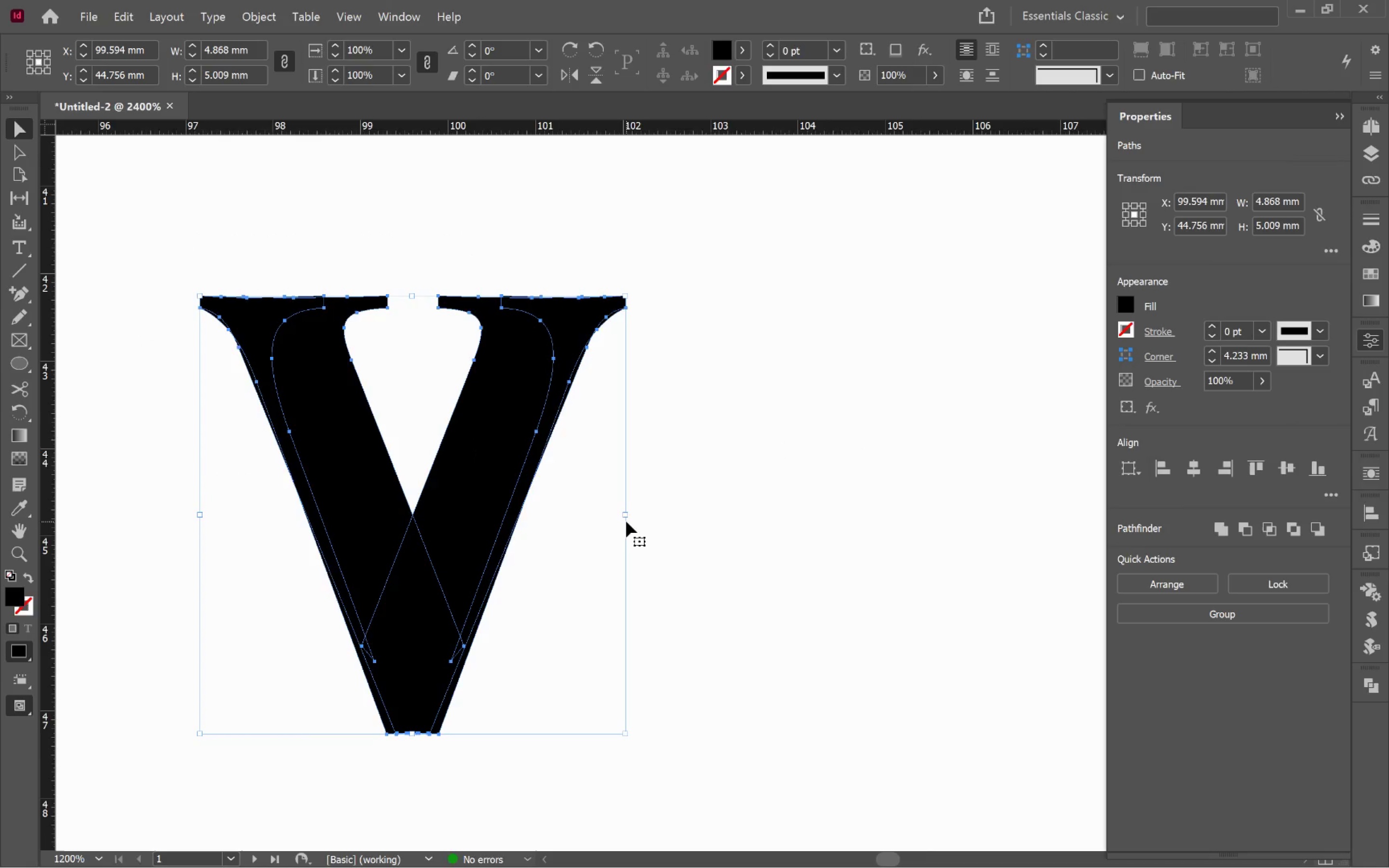 
left_click_drag(start_coordinate=[627, 515], to_coordinate=[695, 519])
 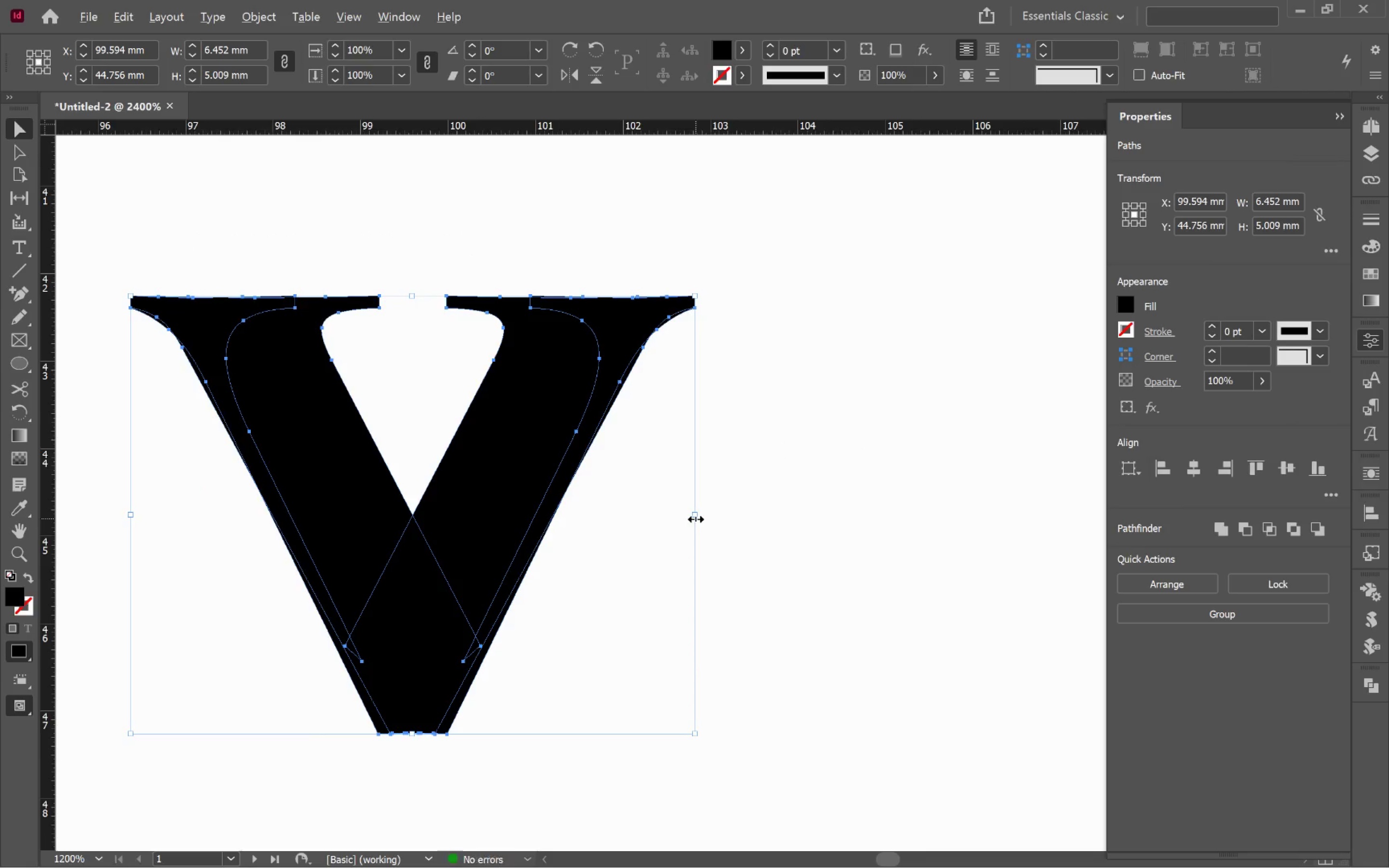 
hold_key(key=AltLeft, duration=1.68)
 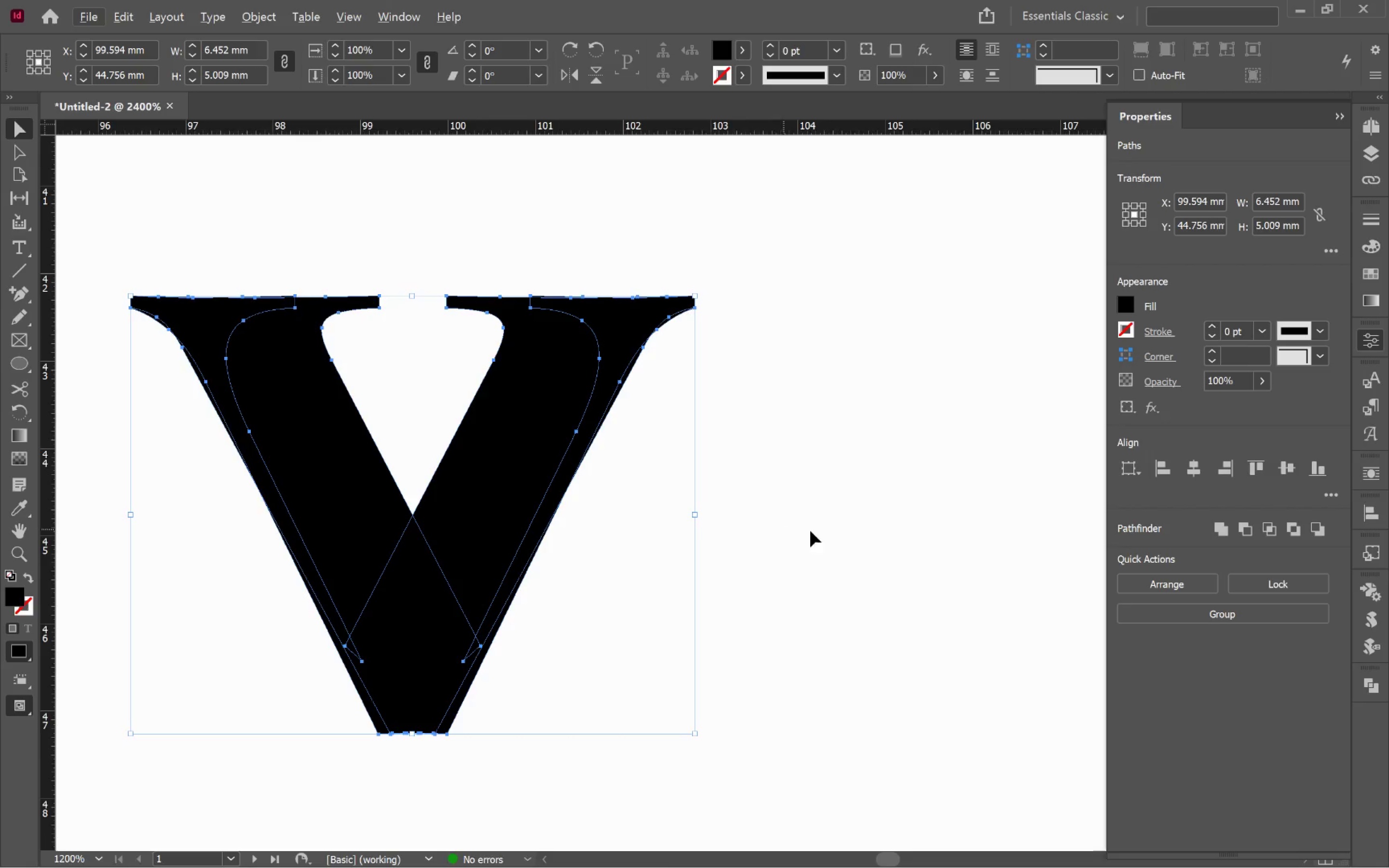 
left_click([817, 529])
 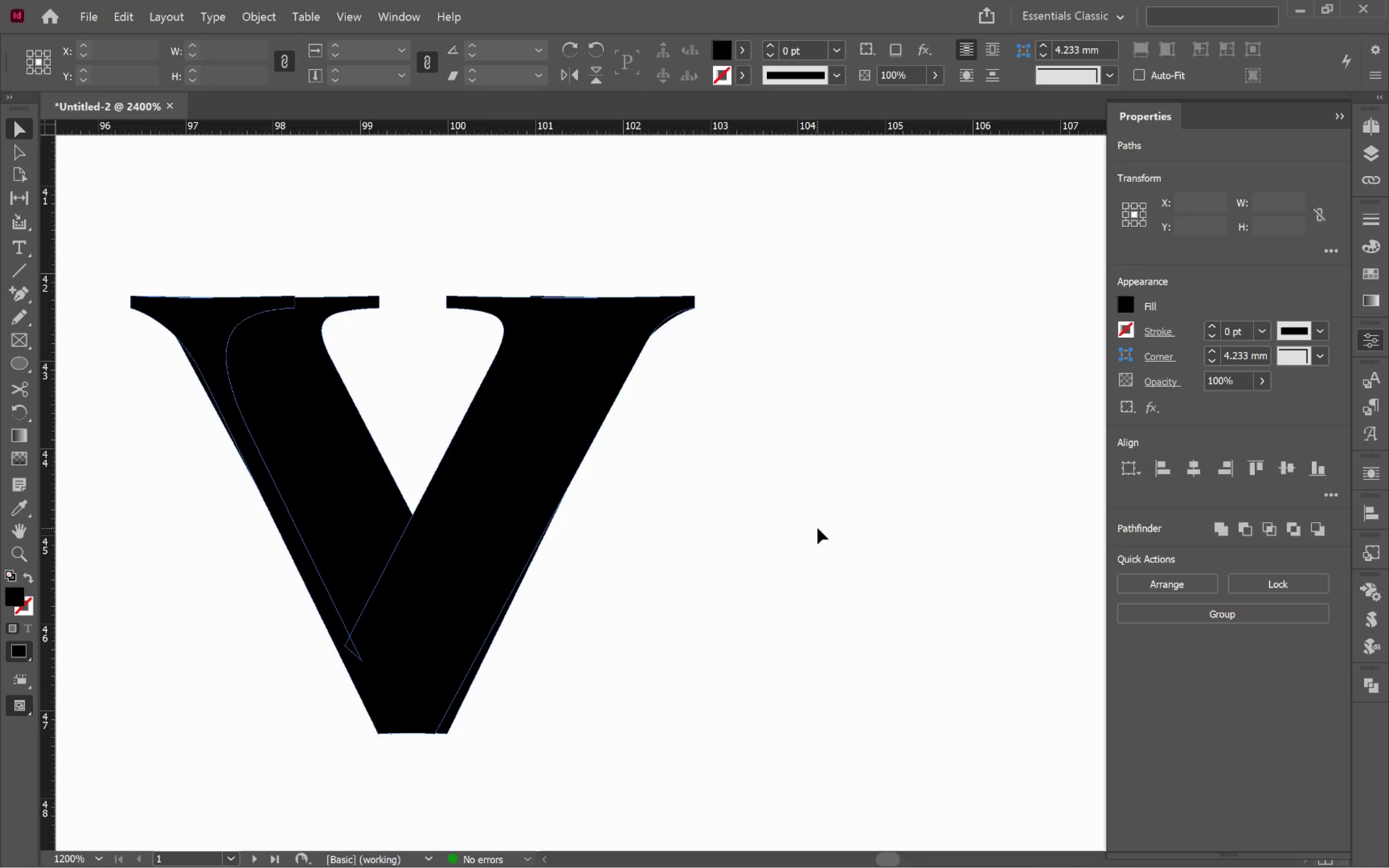 
key(Control+Z)
 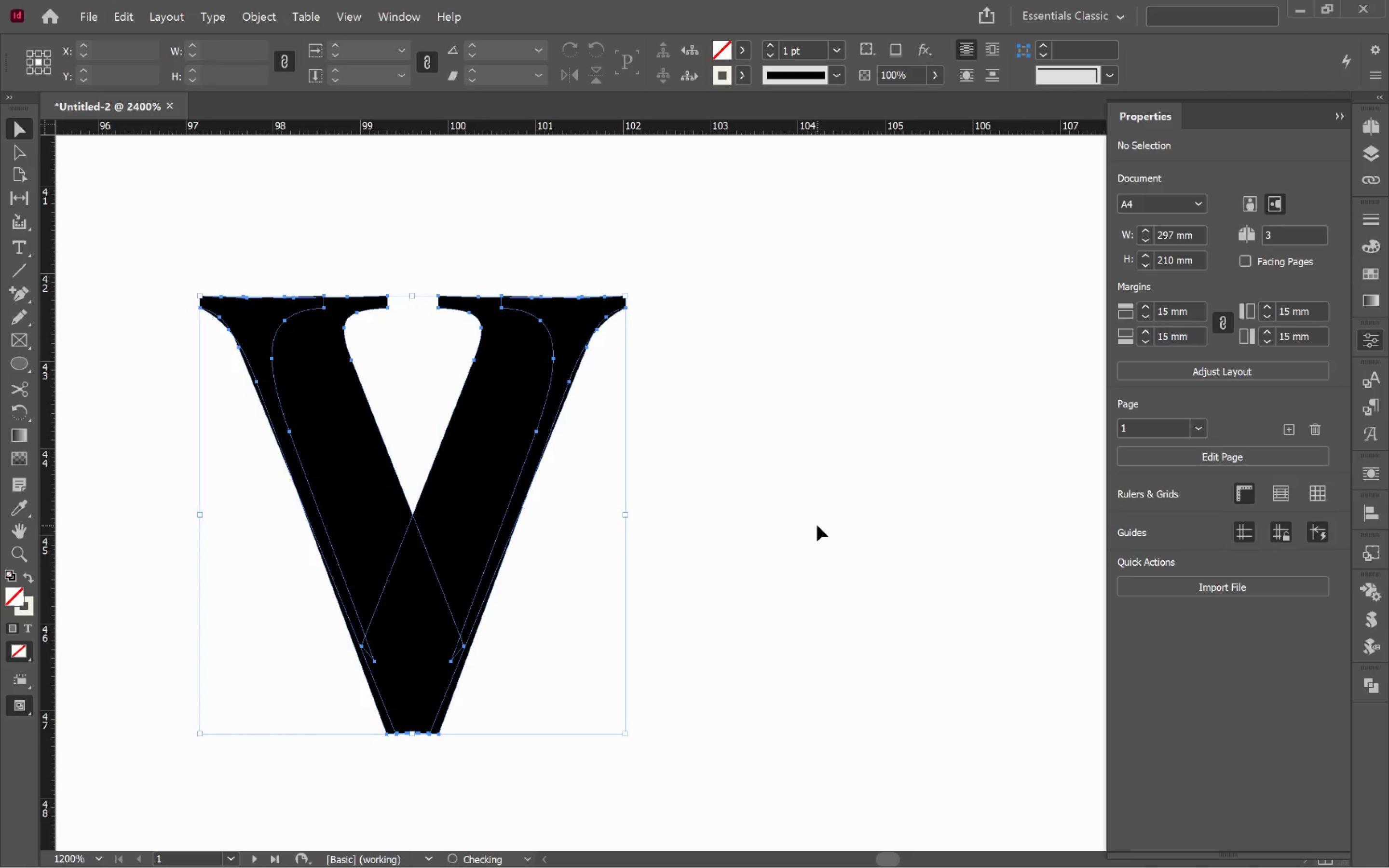 
key(Control+Z)
 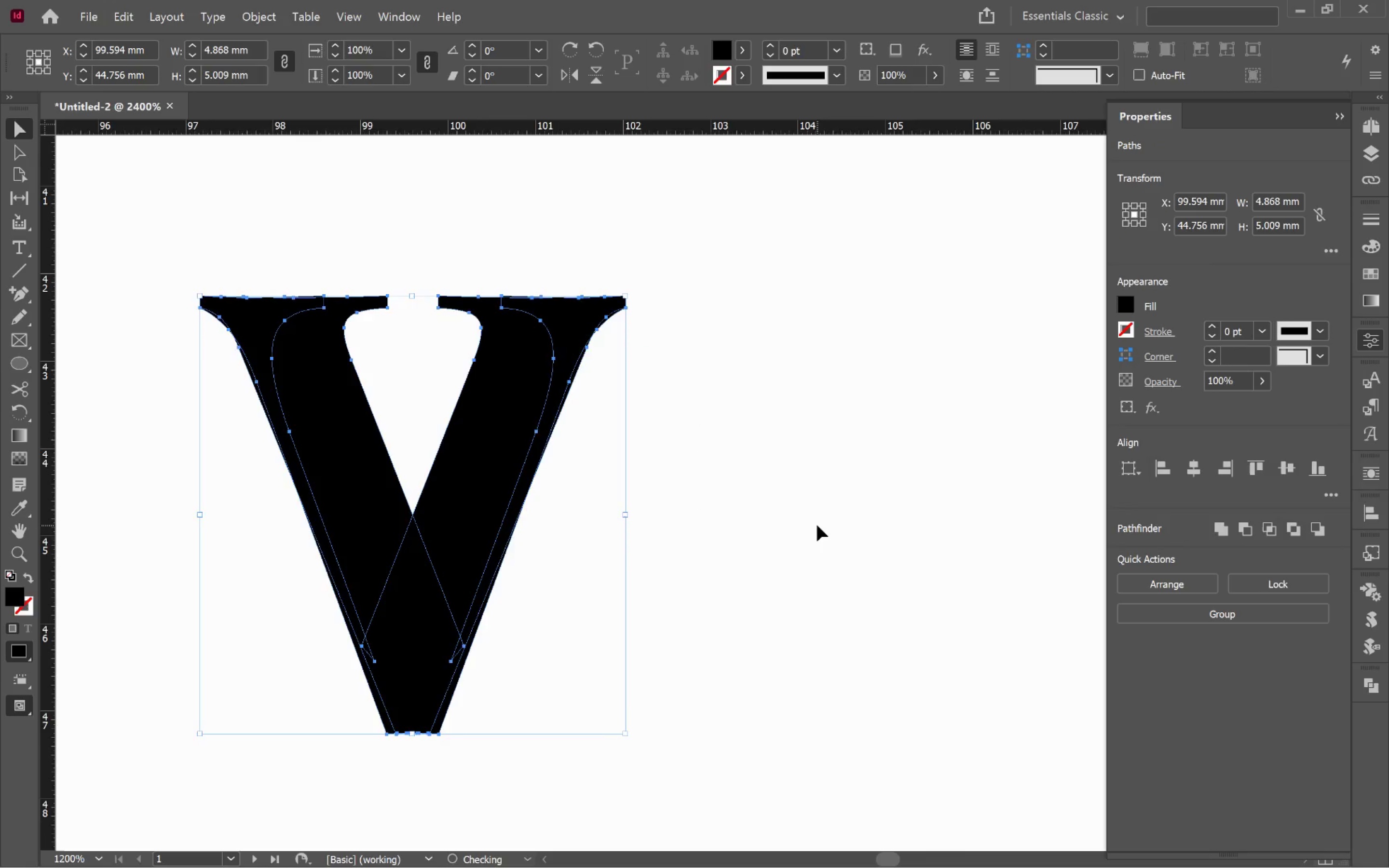 
key(Control+Z)
 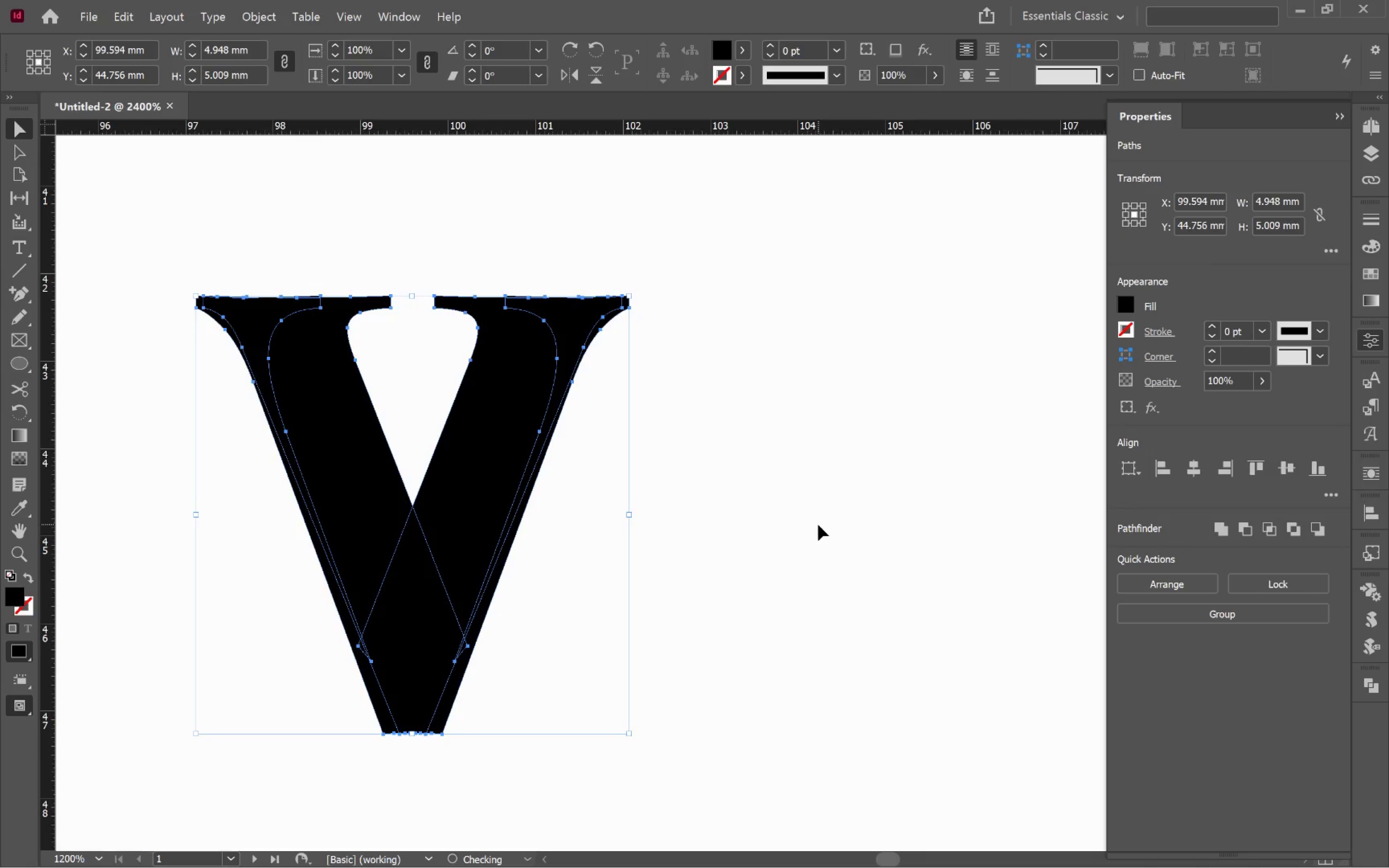 
key(Control+Z)
 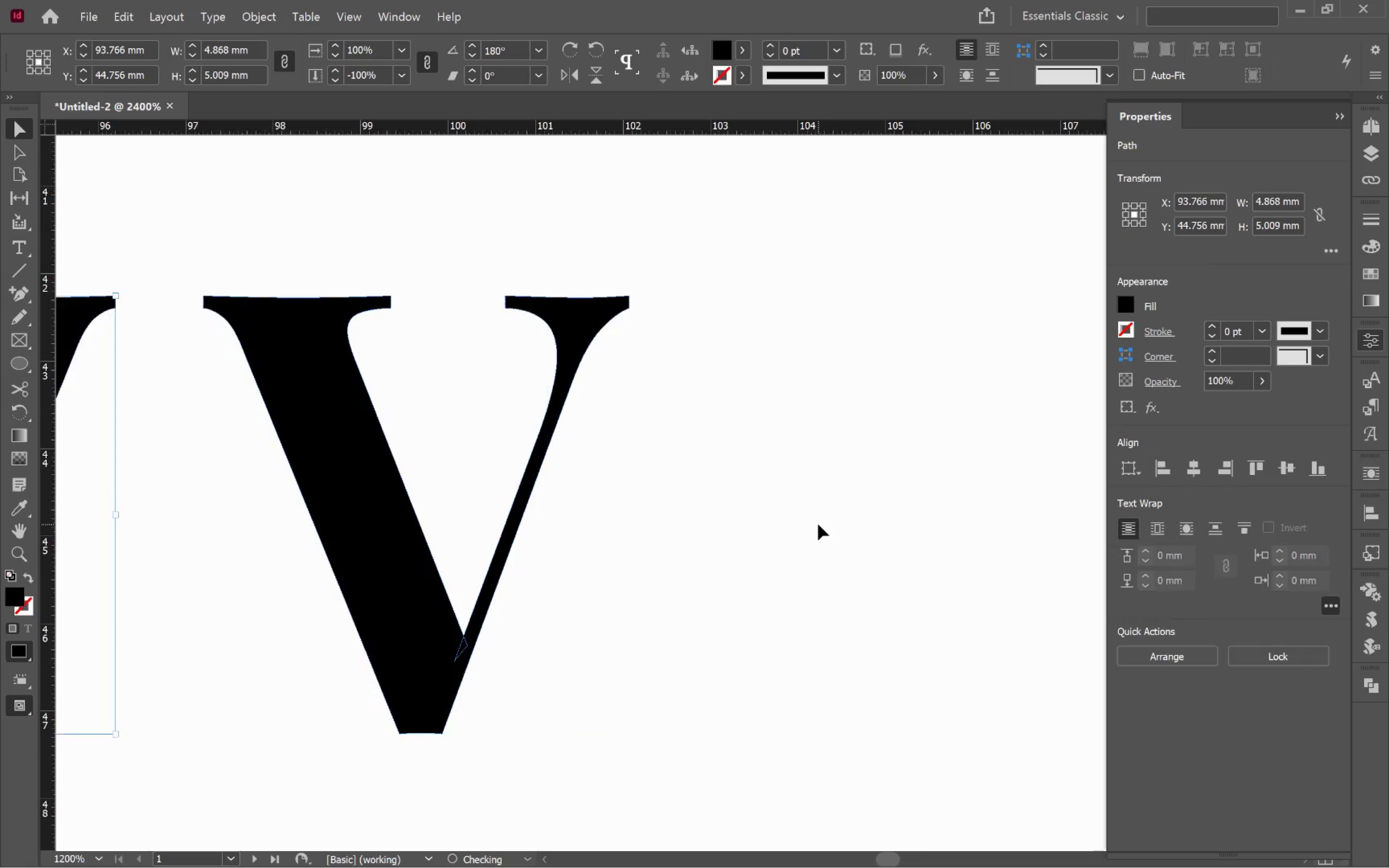 
key(Control+Z)
 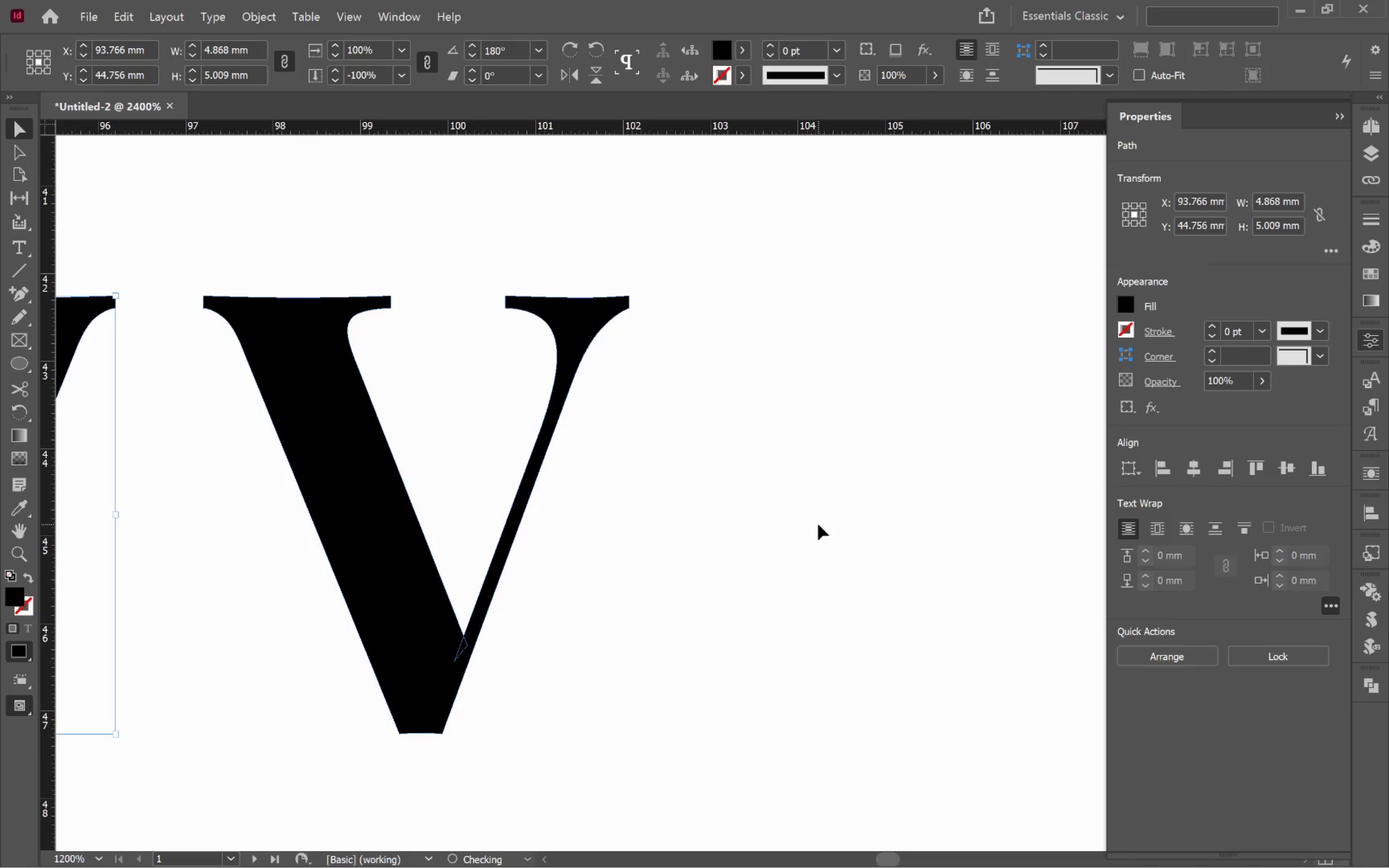 
key(Control+Z)
 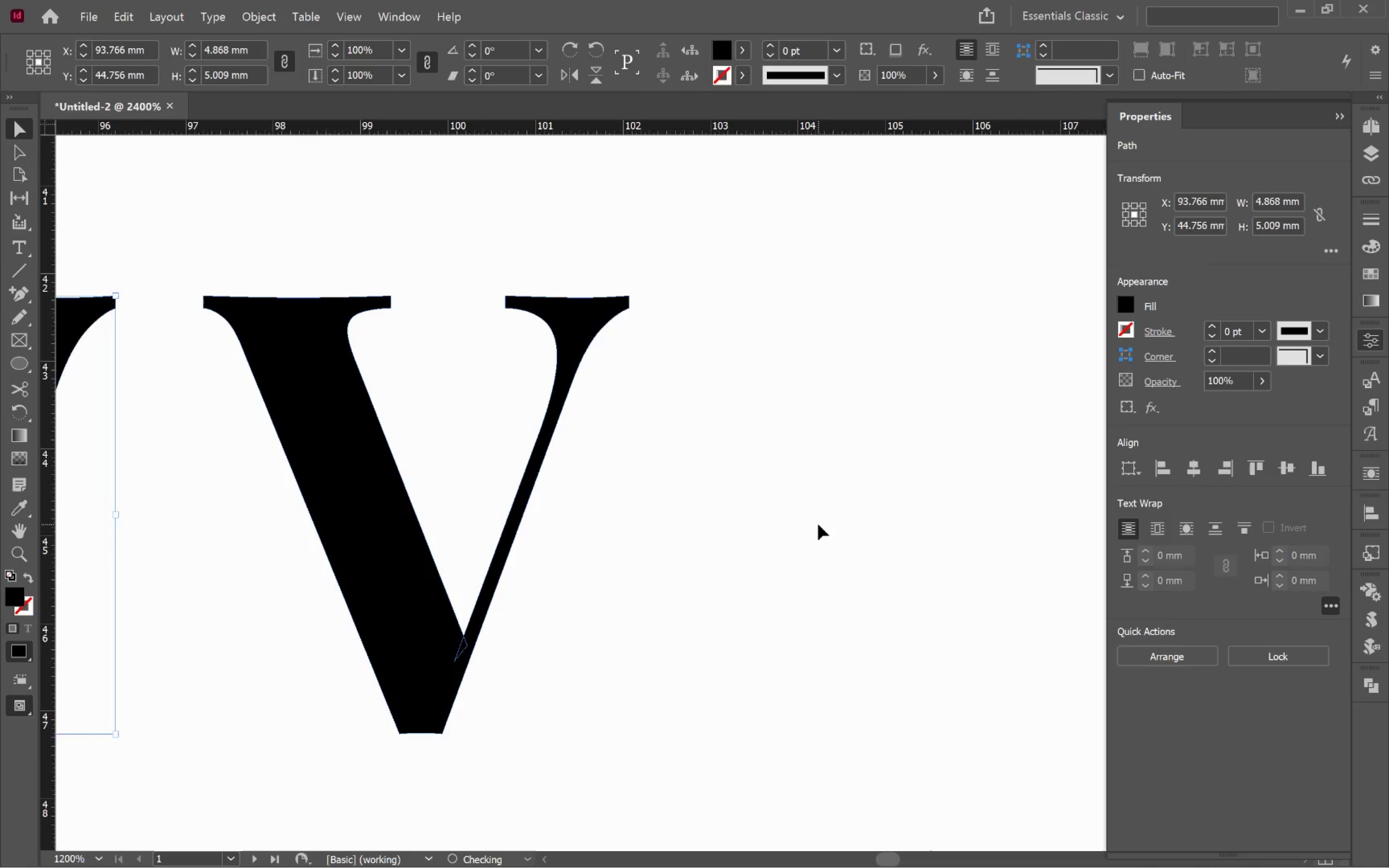 
key(Control+Z)
 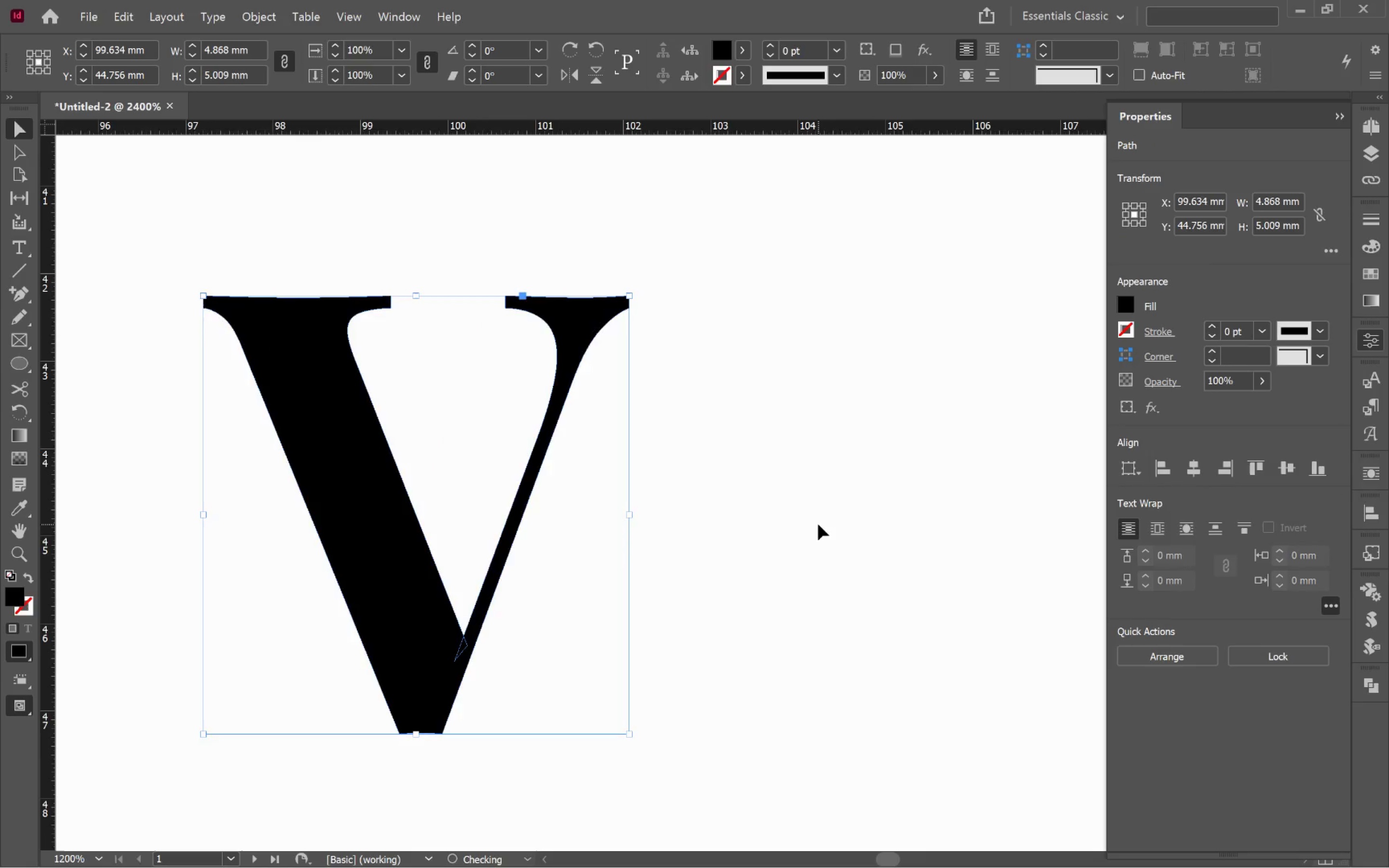 
key(Control+Z)
 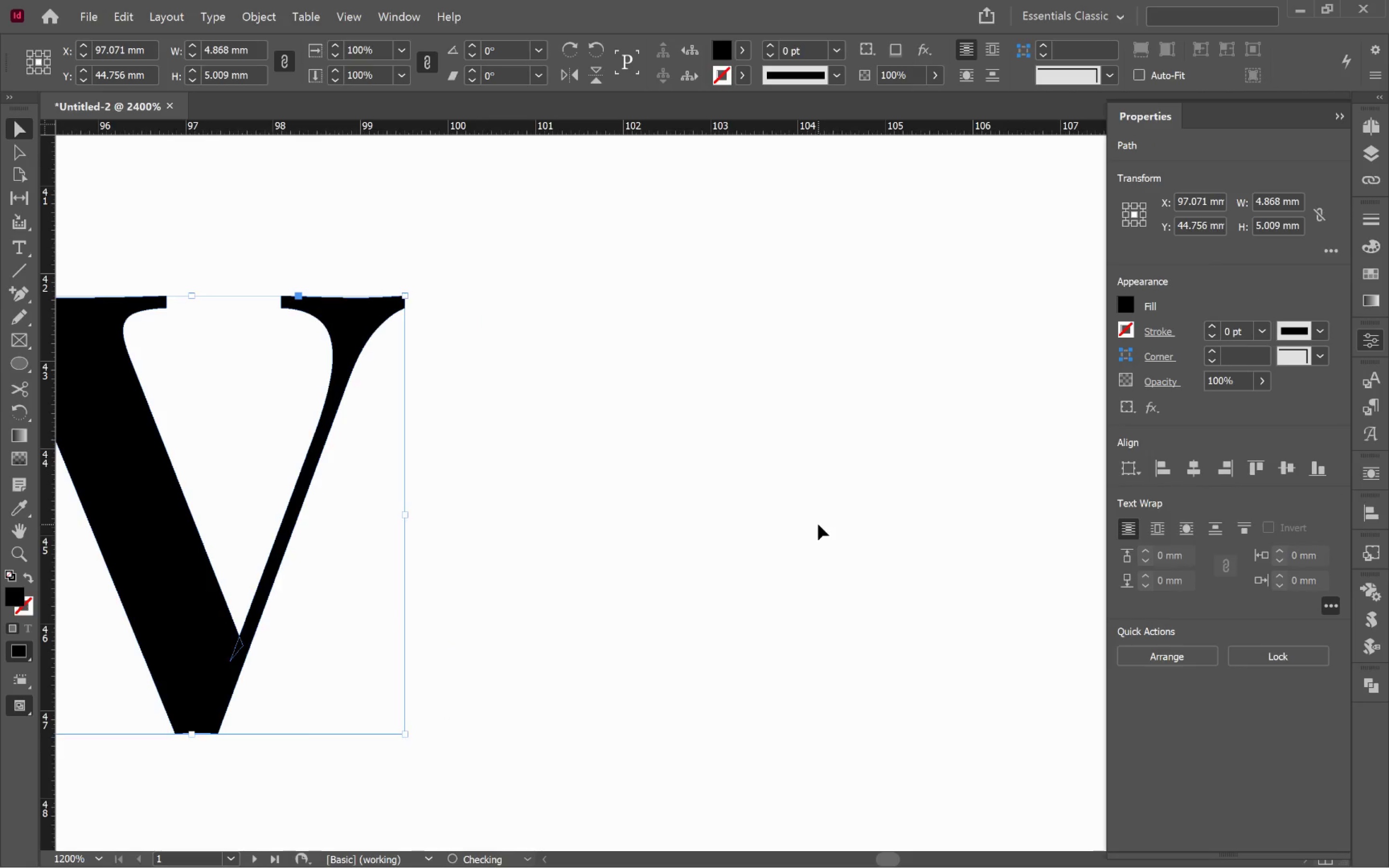 
key(Control+Z)
 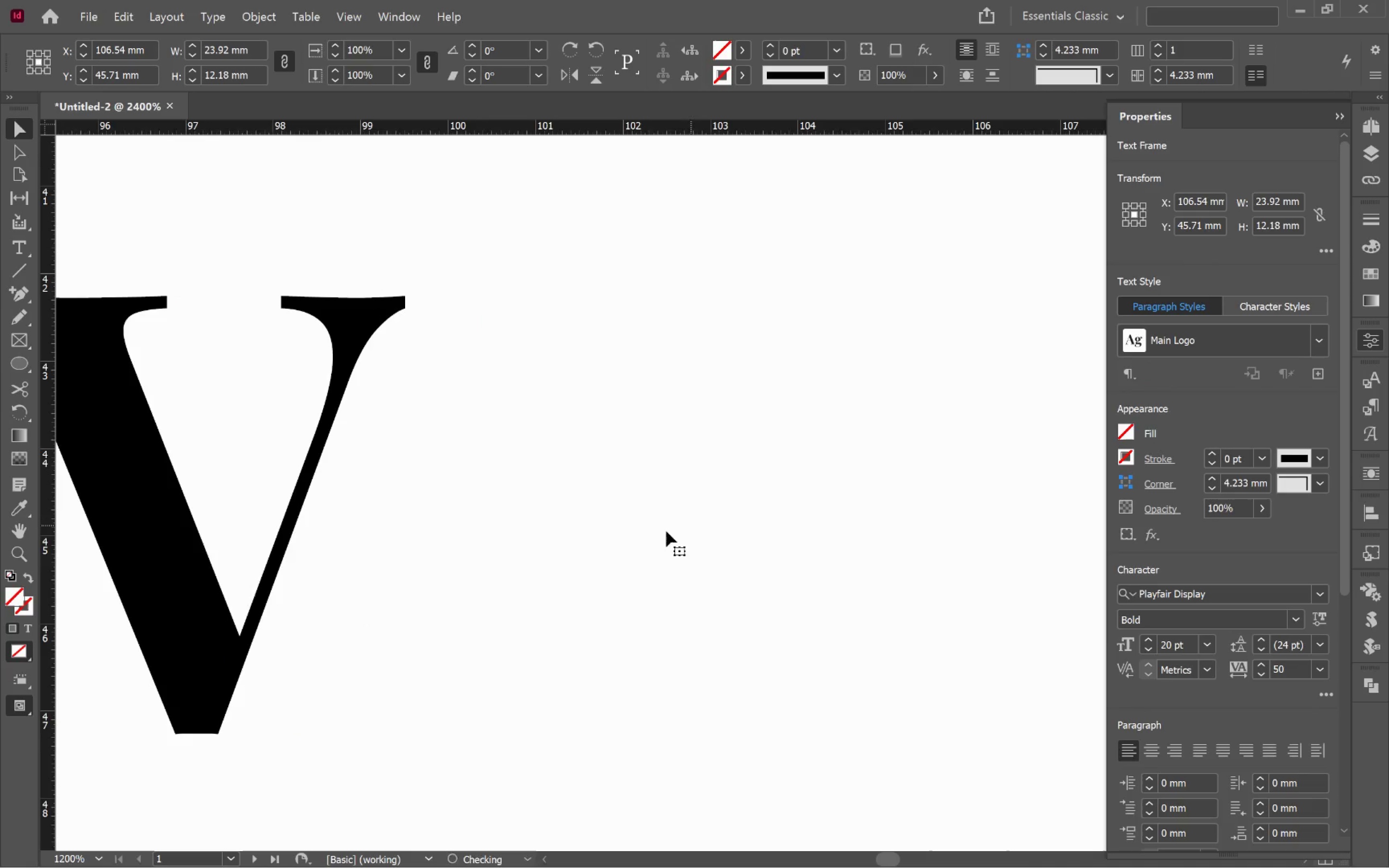 
hold_key(key=AltLeft, duration=0.82)
scroll: coordinate [646, 530], scroll_direction: down, amount: 3.0
 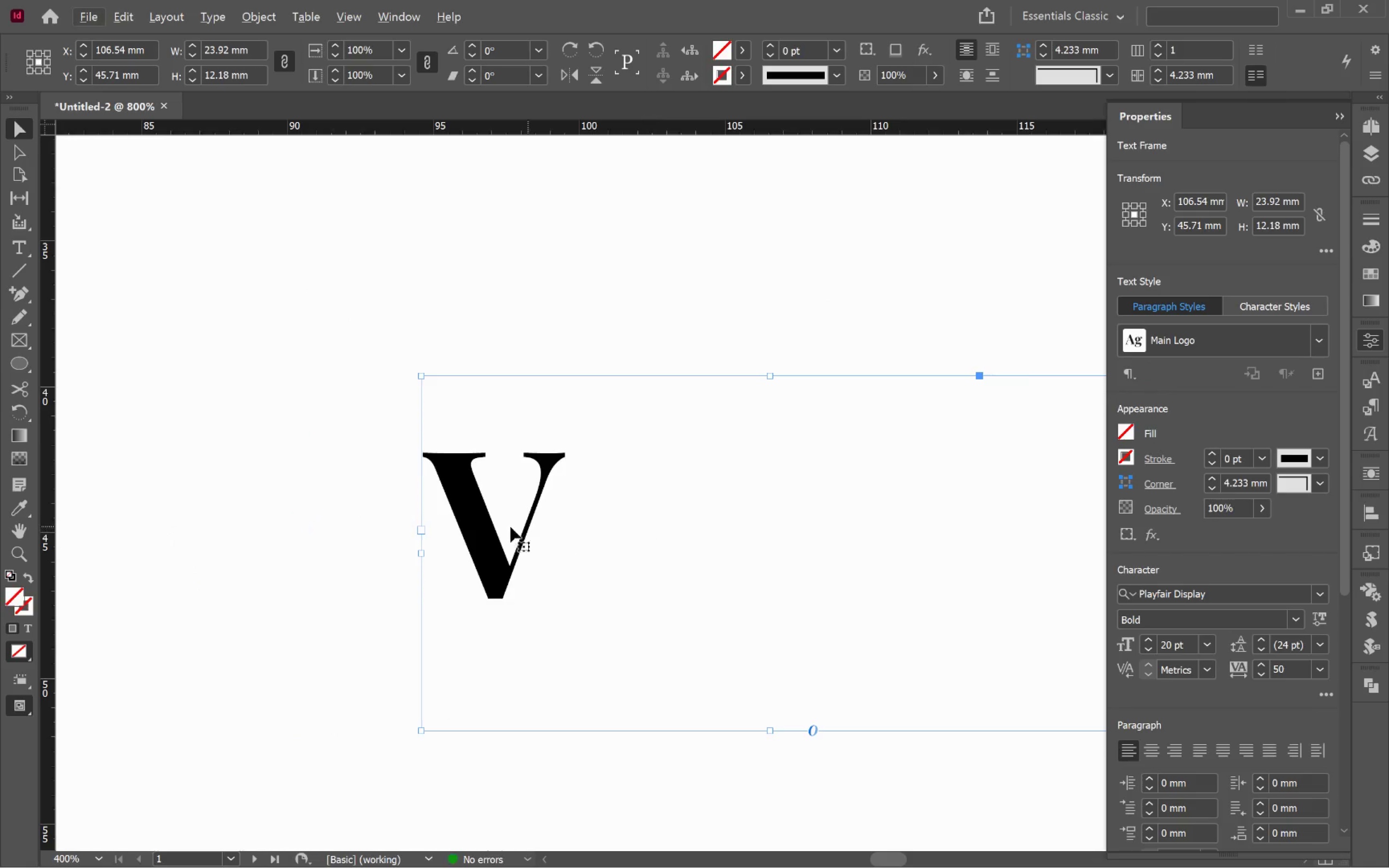 
left_click([501, 527])
 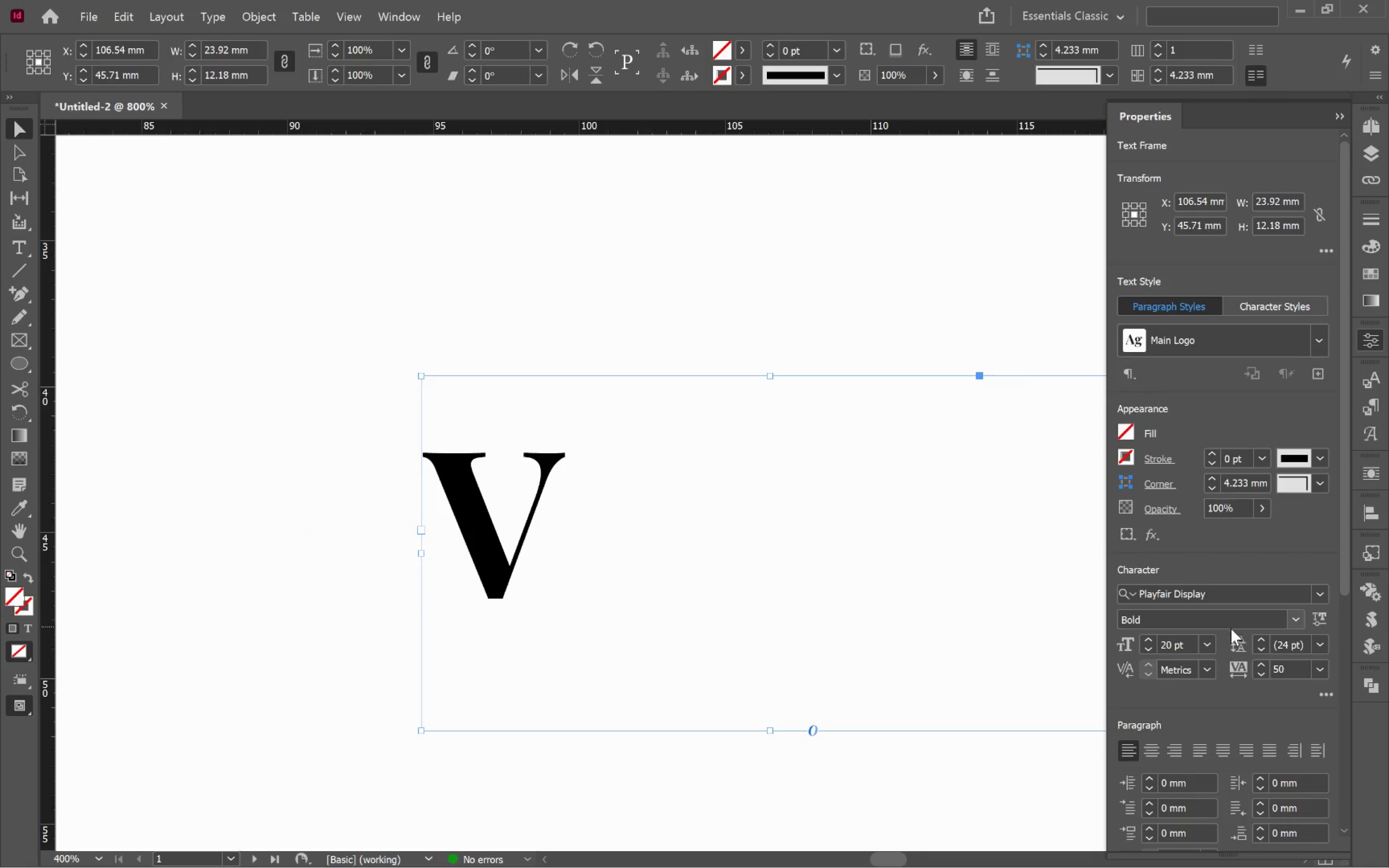 
left_click_drag(start_coordinate=[1294, 616], to_coordinate=[1296, 619])
 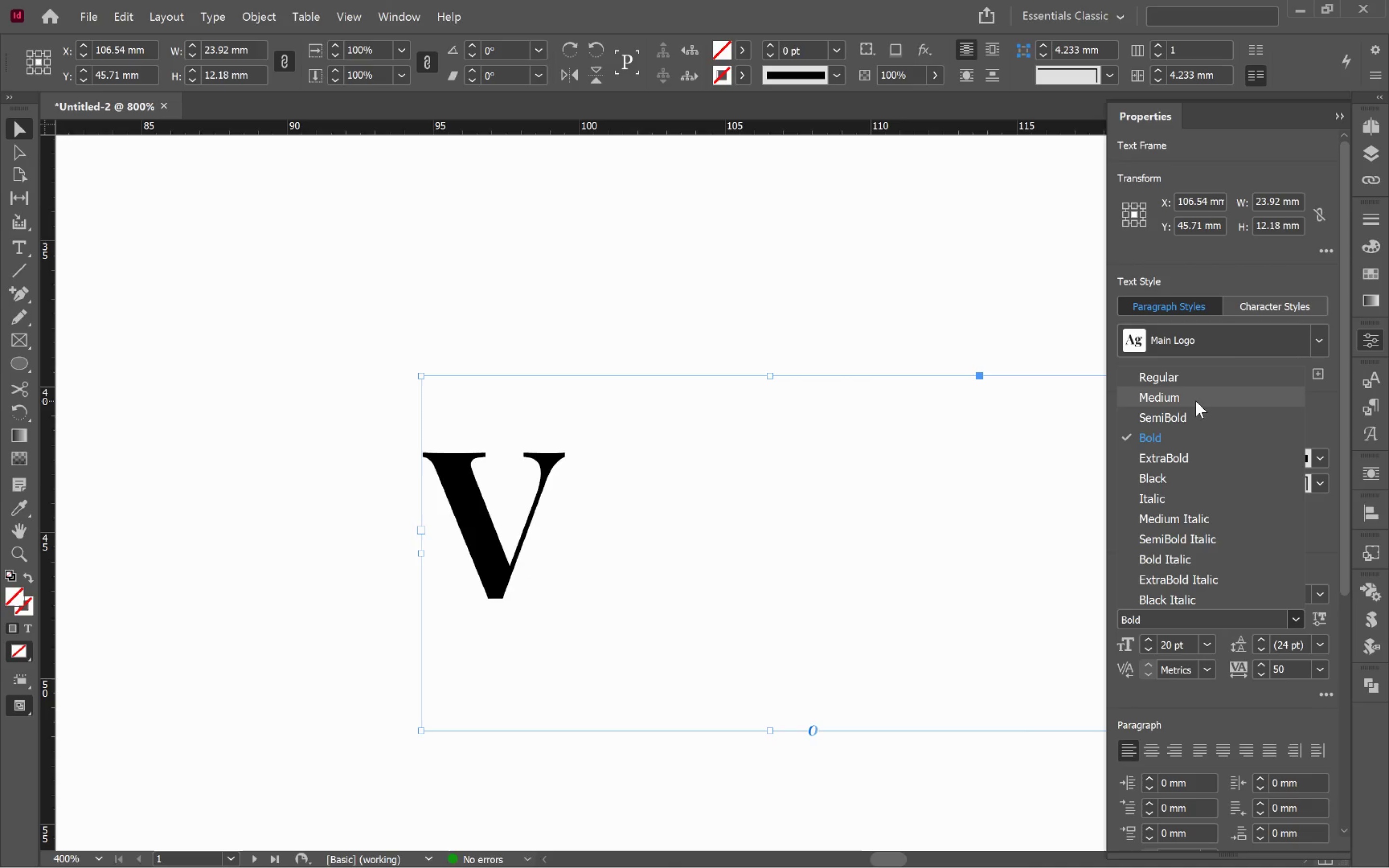 
left_click([1196, 401])
 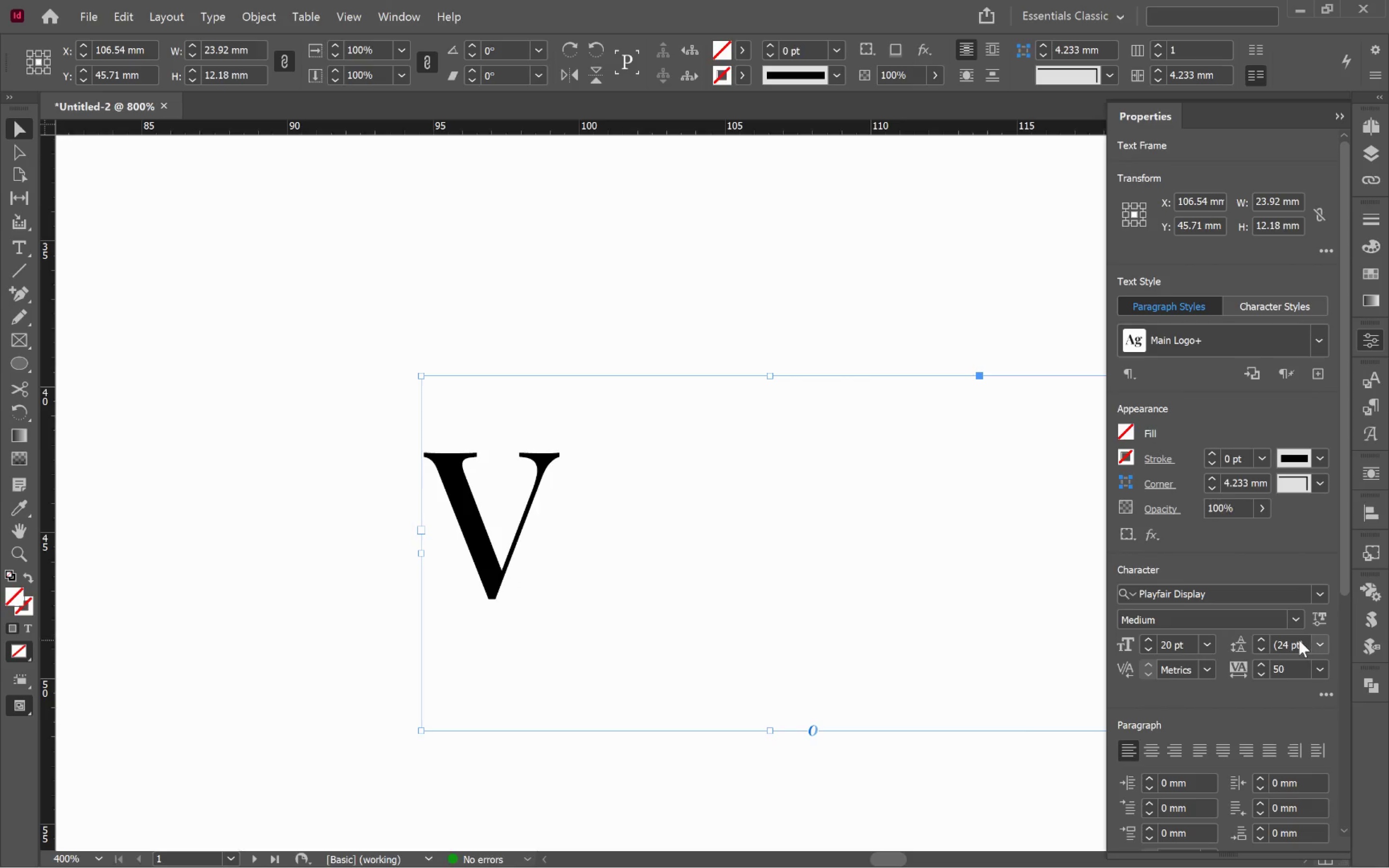 
left_click([1295, 624])
 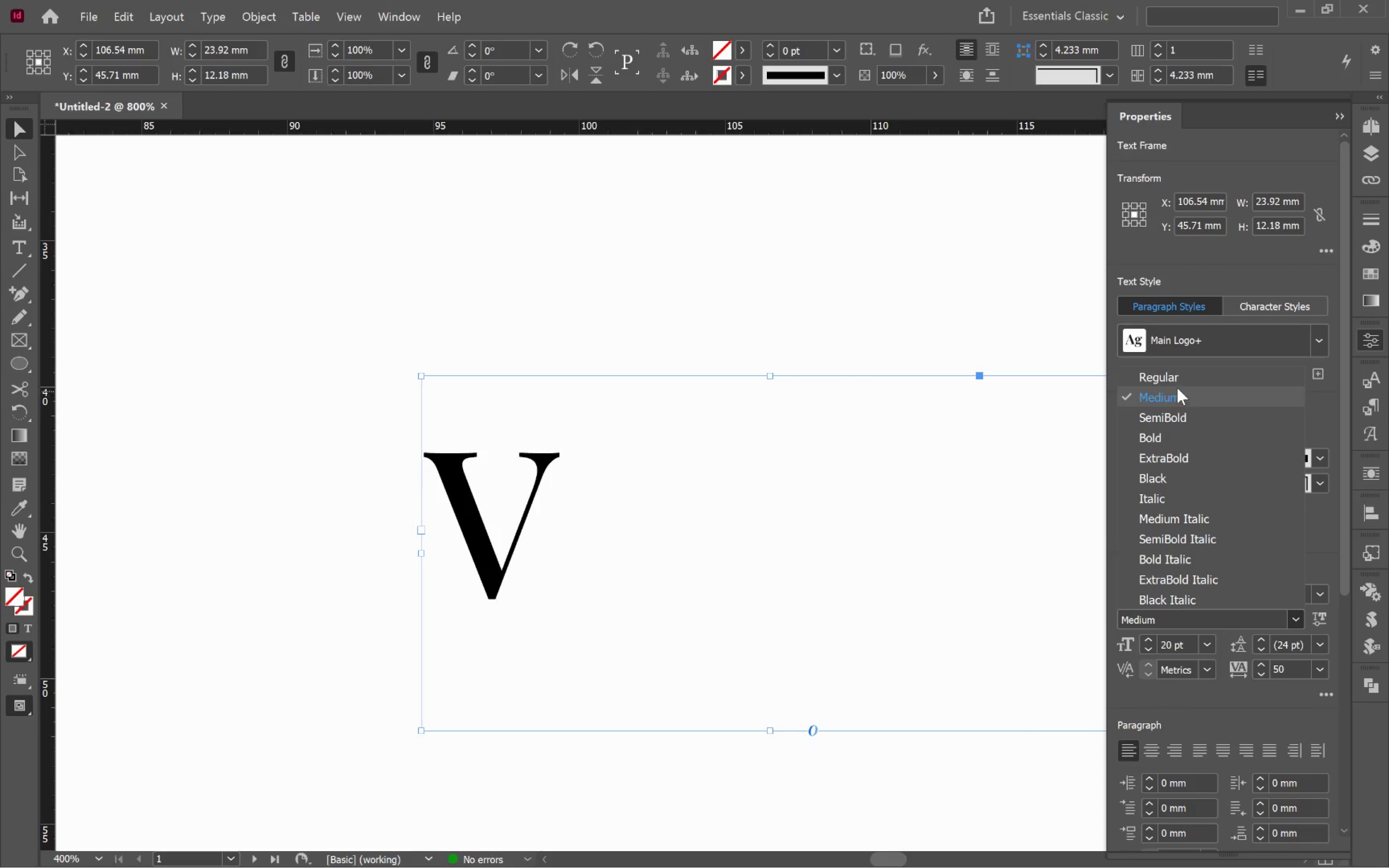 
left_click([1177, 383])
 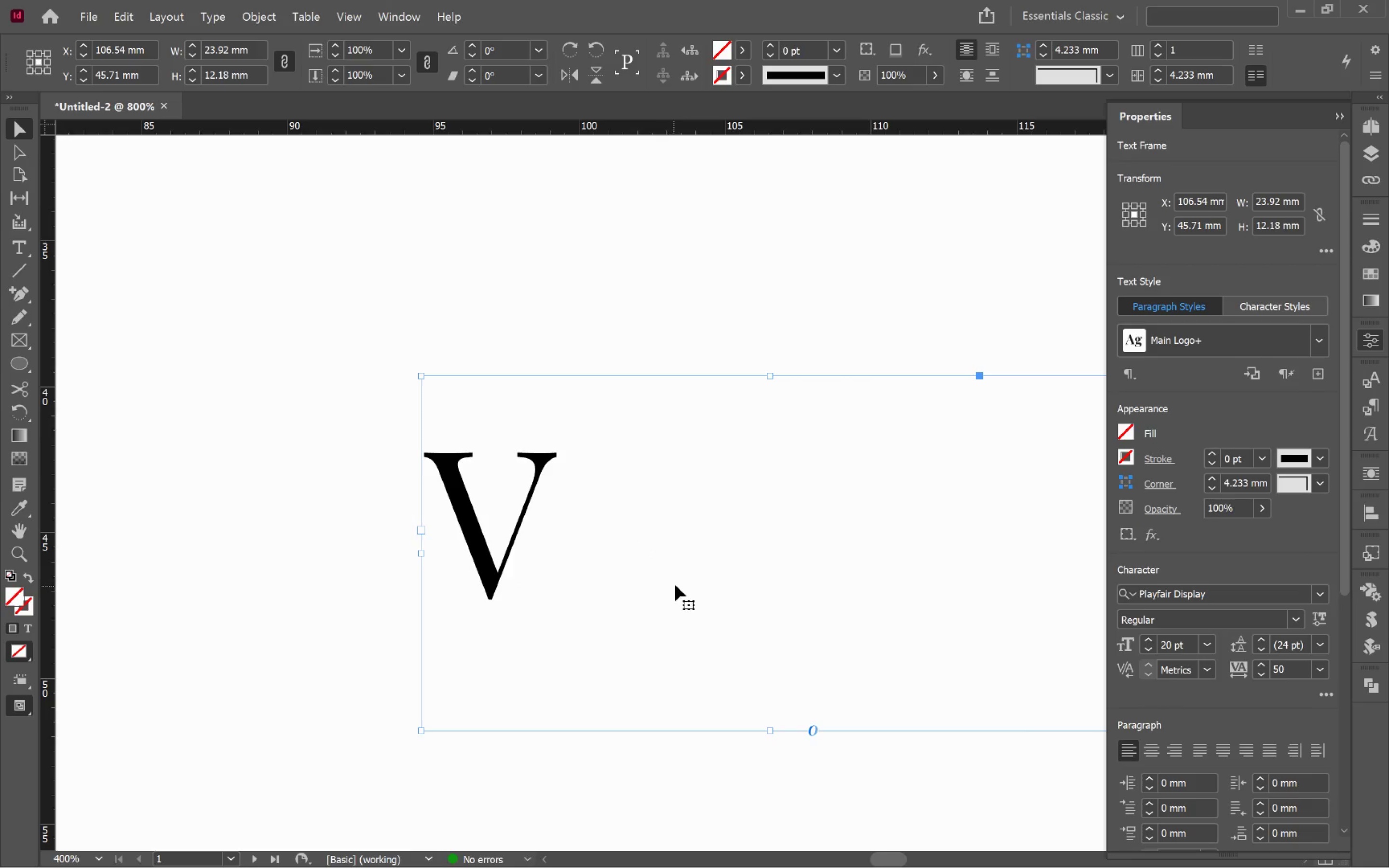 
left_click([679, 576])
 